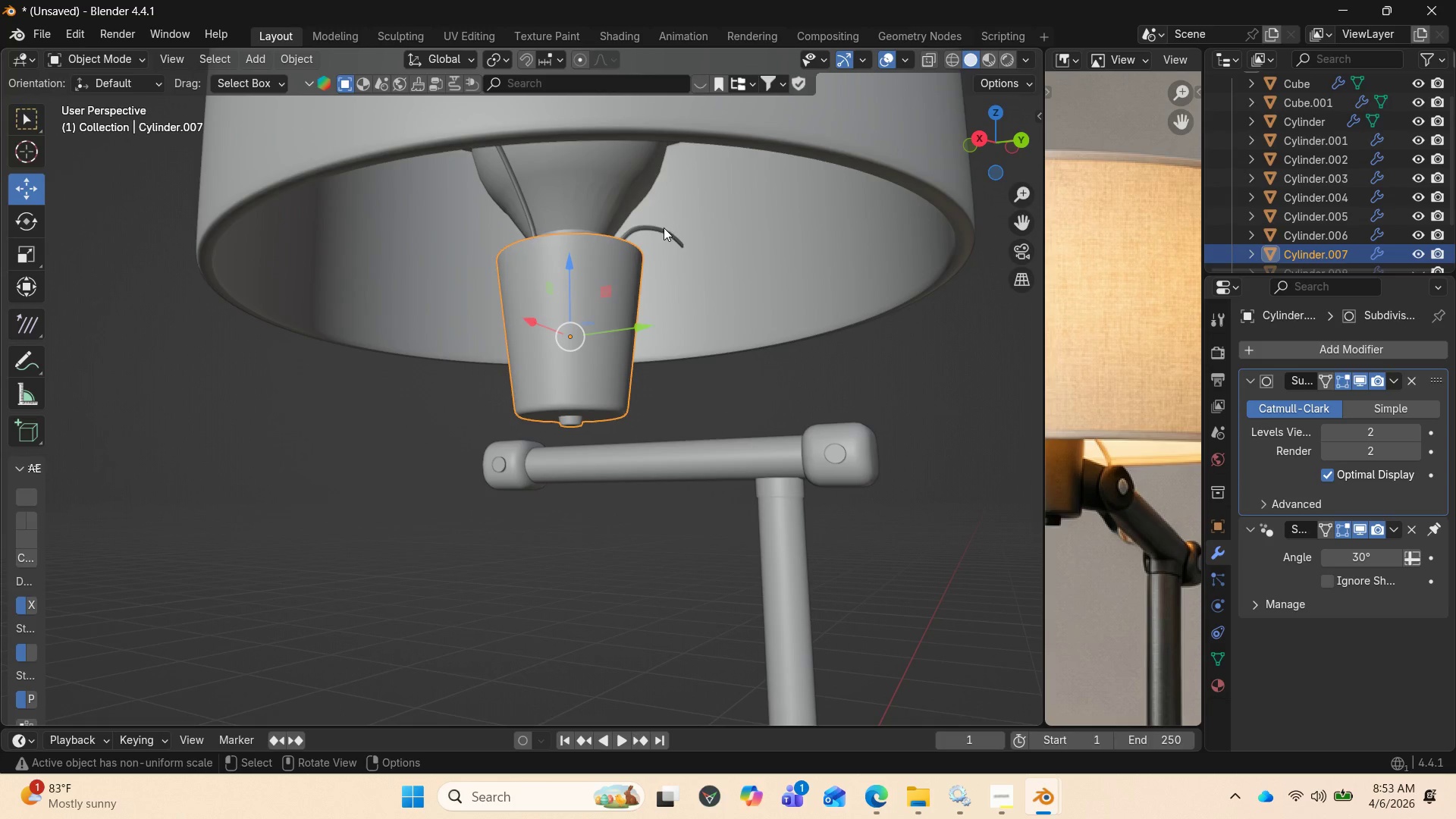 
left_click([668, 229])
 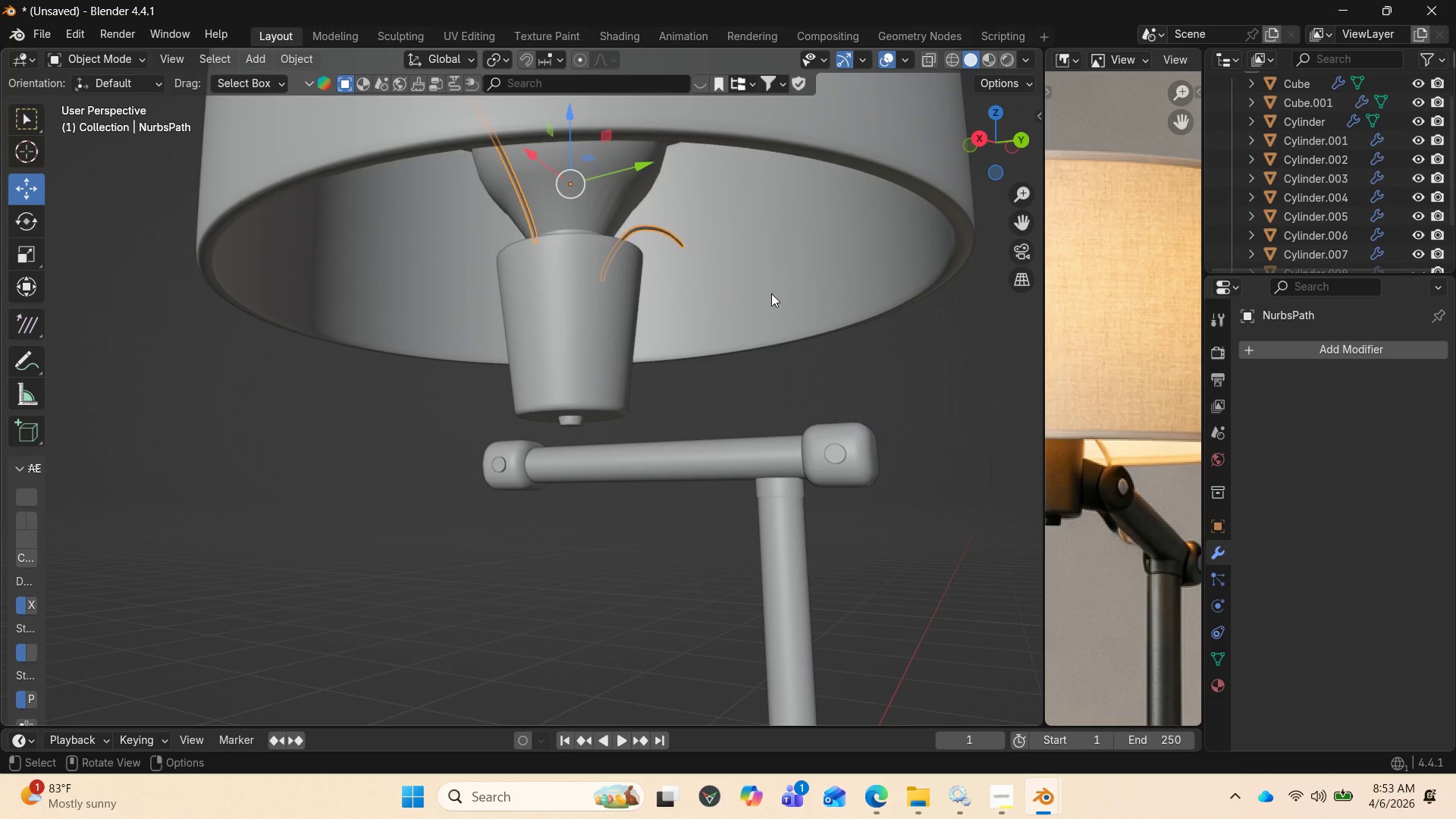 
scroll: coordinate [777, 297], scroll_direction: down, amount: 2.0
 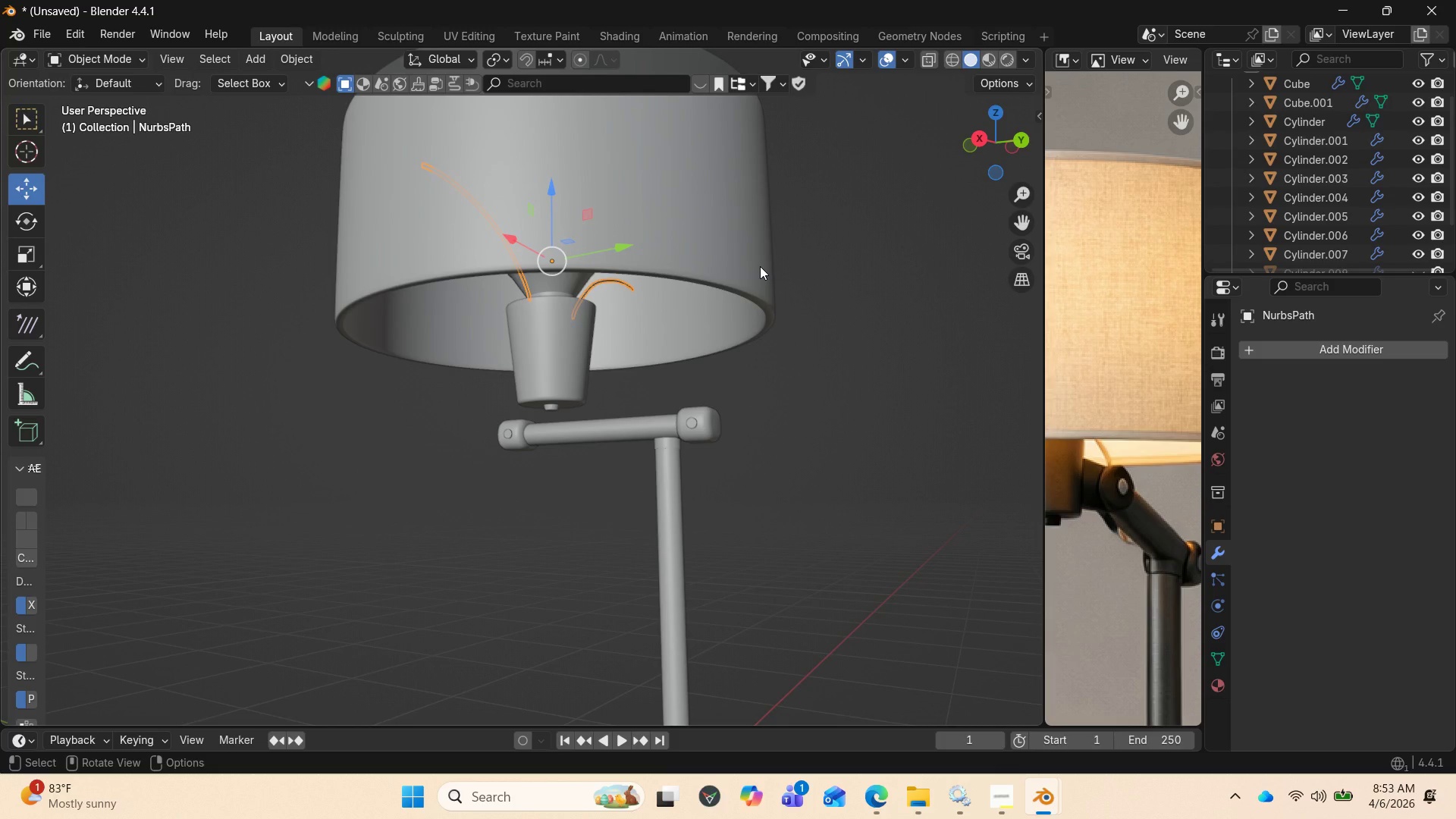 
left_click([760, 266])
 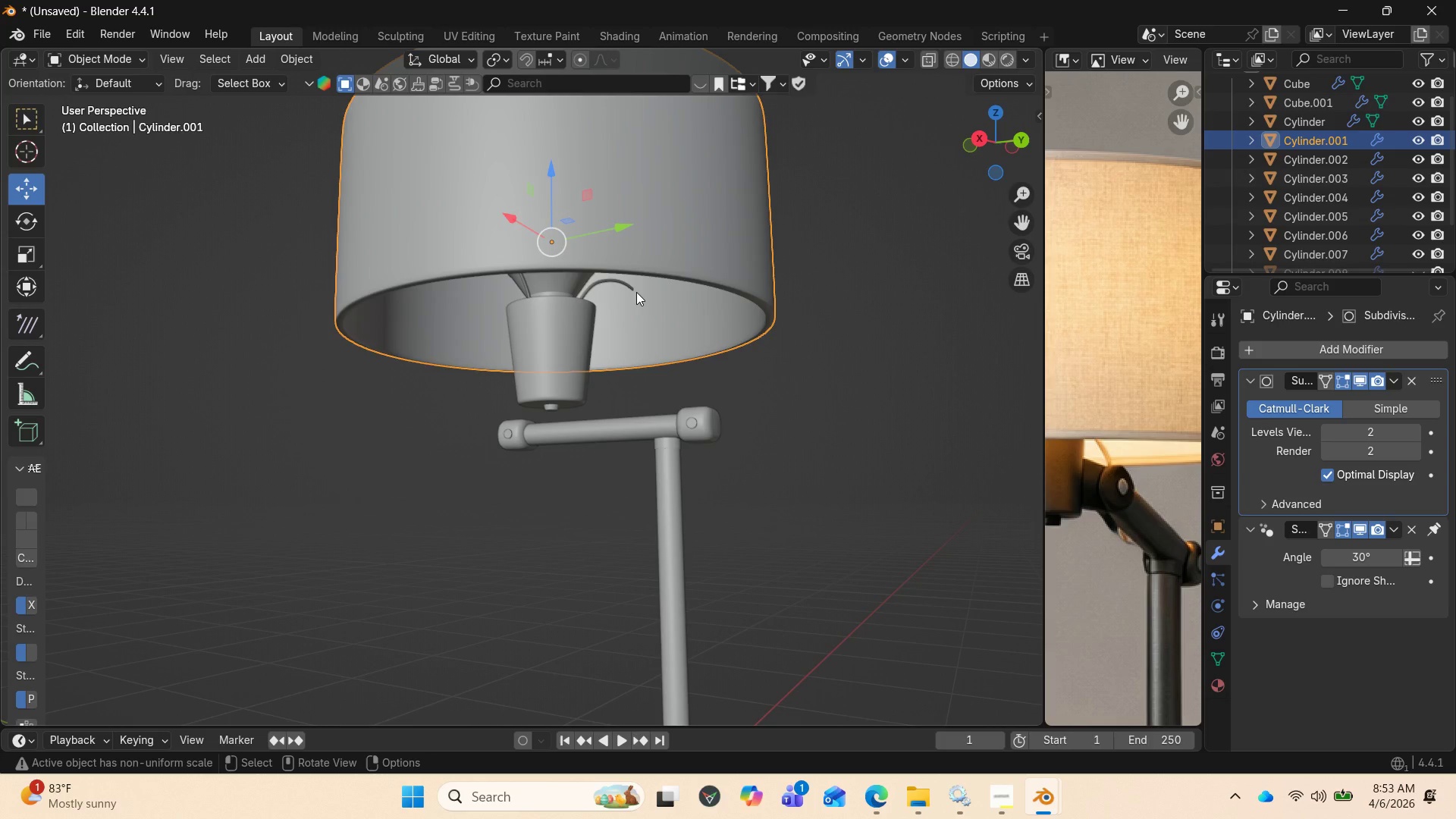 
hold_key(key=ShiftLeft, duration=0.47)
 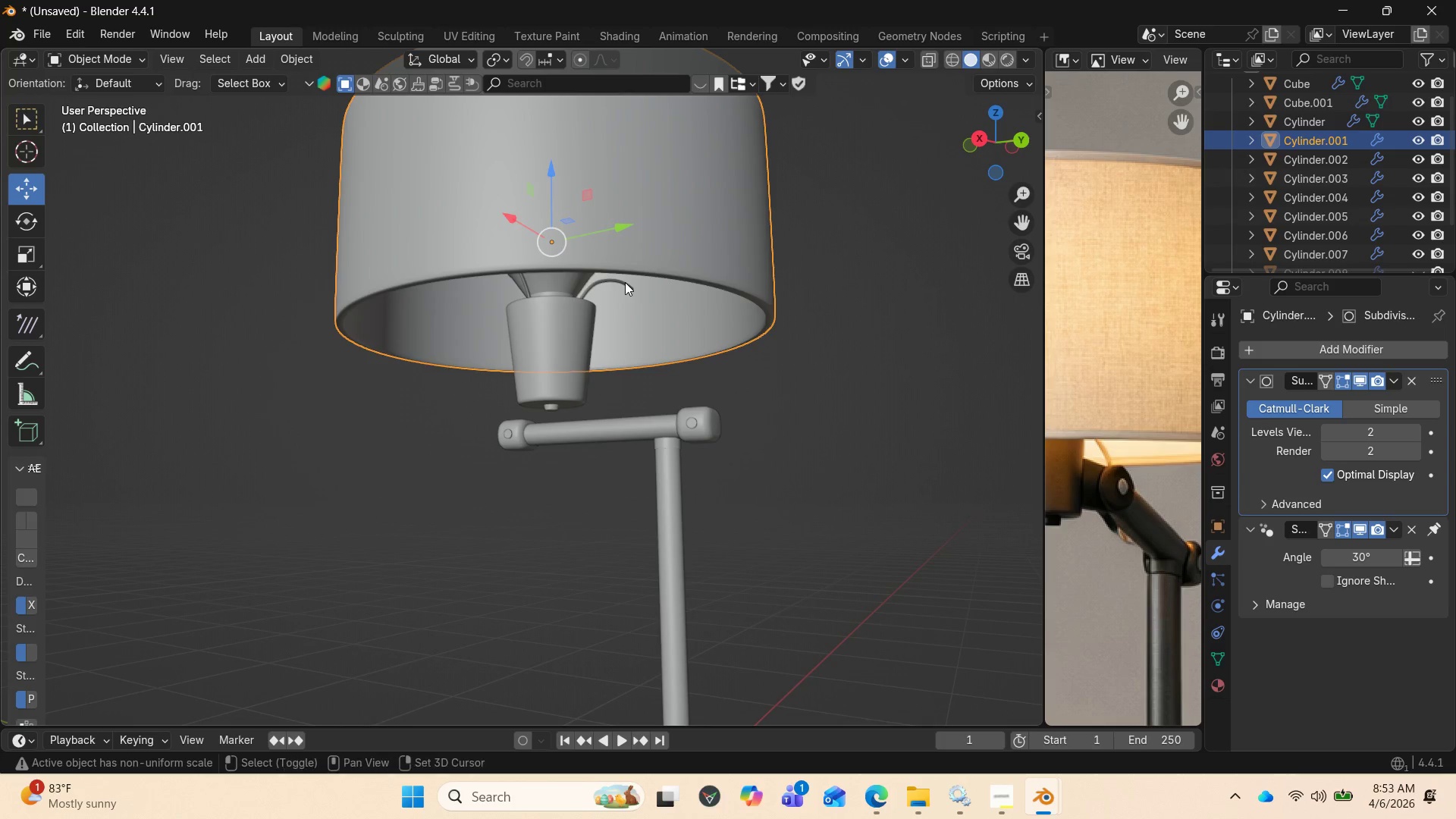 
hold_key(key=ShiftLeft, duration=2.2)
 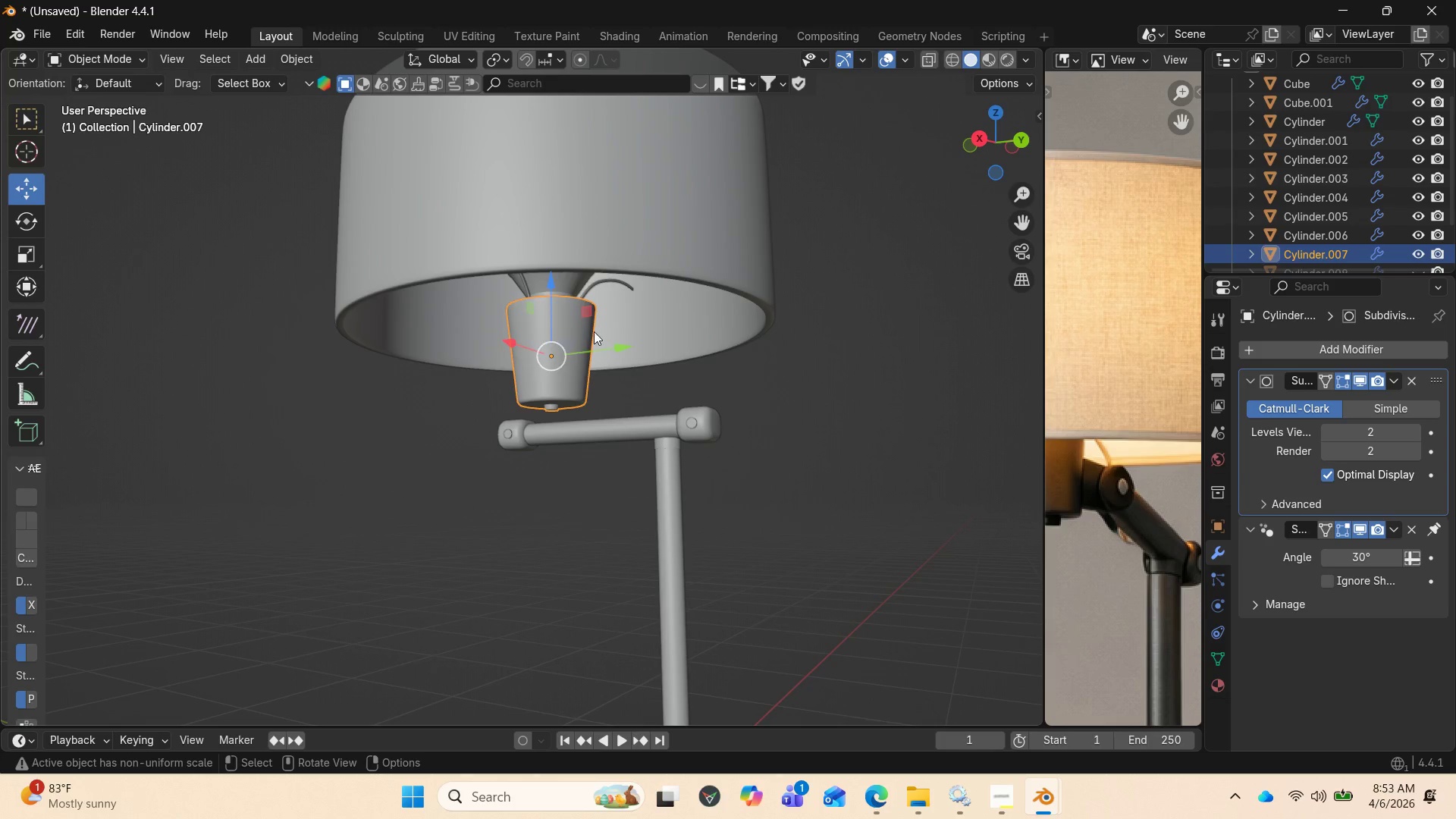 
hold_key(key=ShiftLeft, duration=1.7)
left_click([620, 281])
 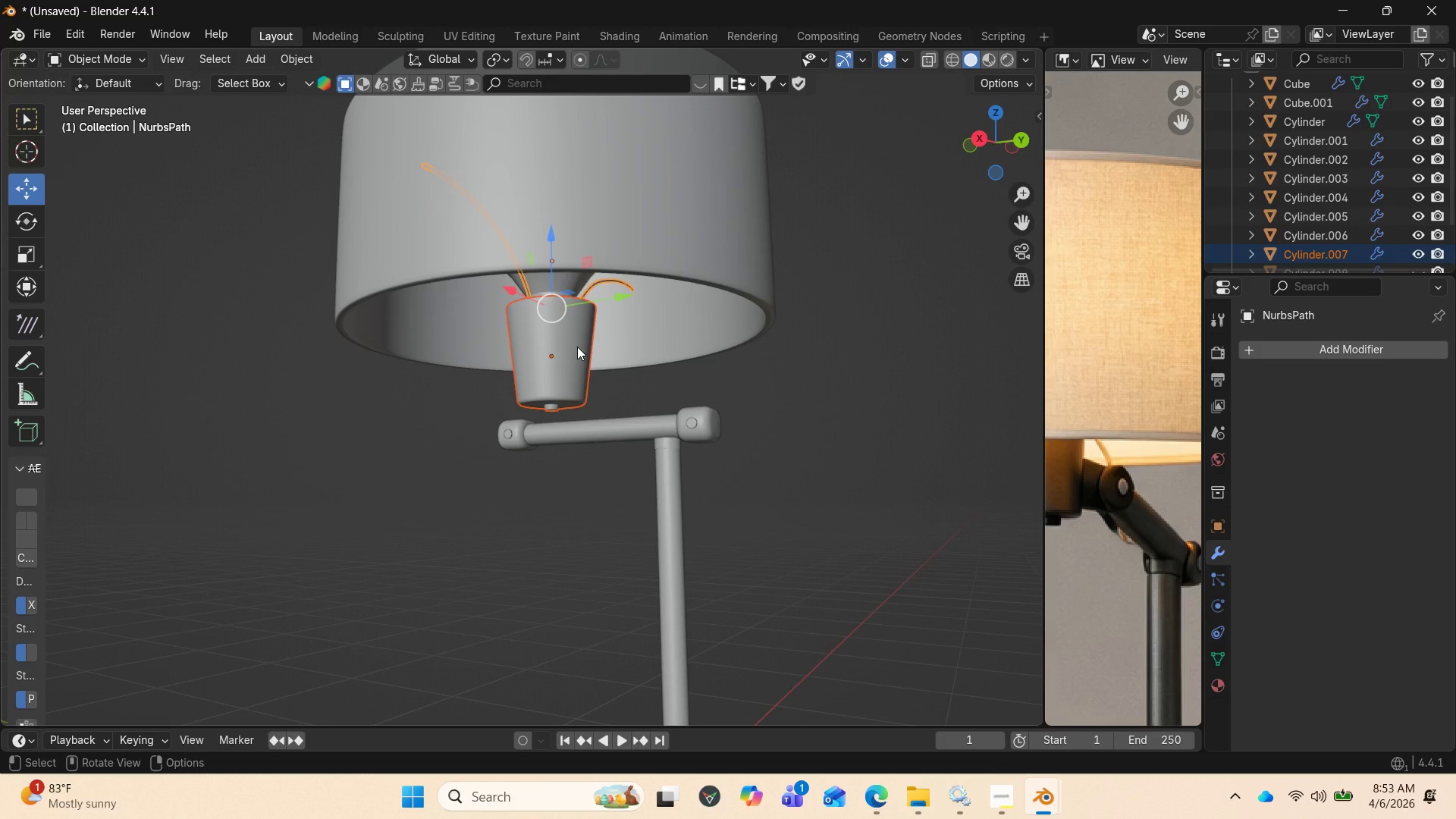 
hold_key(key=ControlLeft, duration=0.84)
 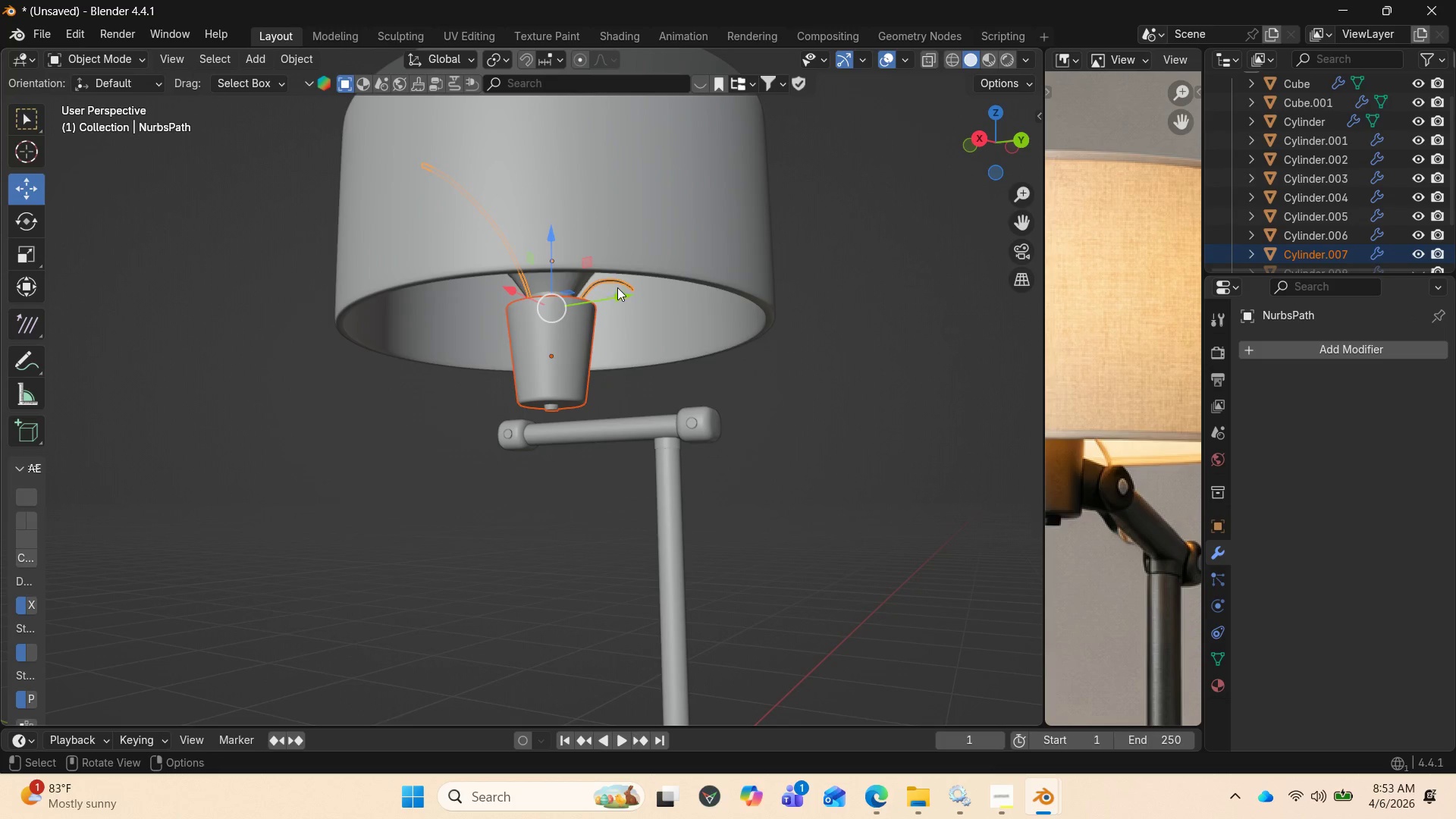 
left_click([617, 284])
 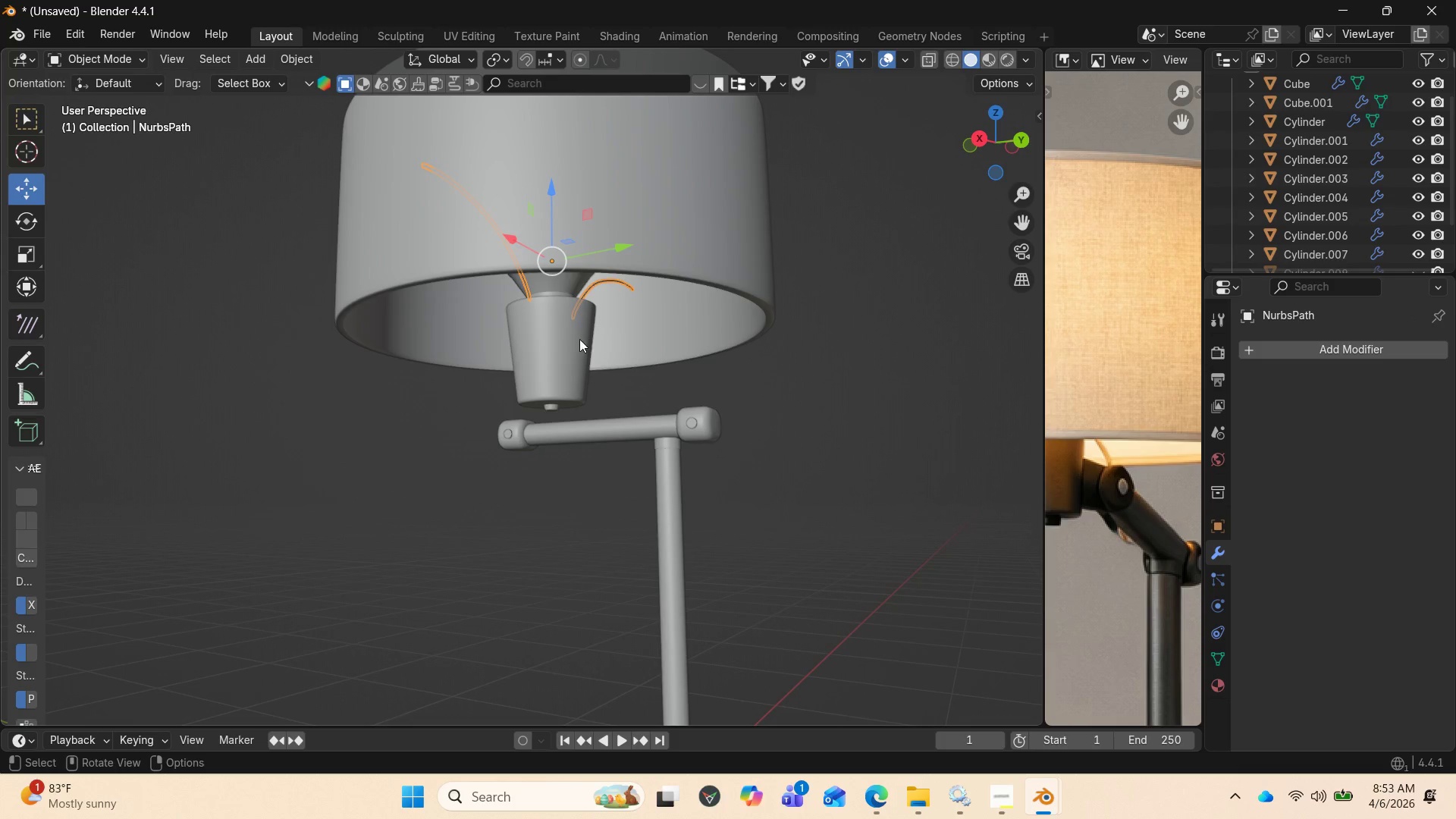 
hold_key(key=ShiftLeft, duration=1.45)
left_click([564, 351])
 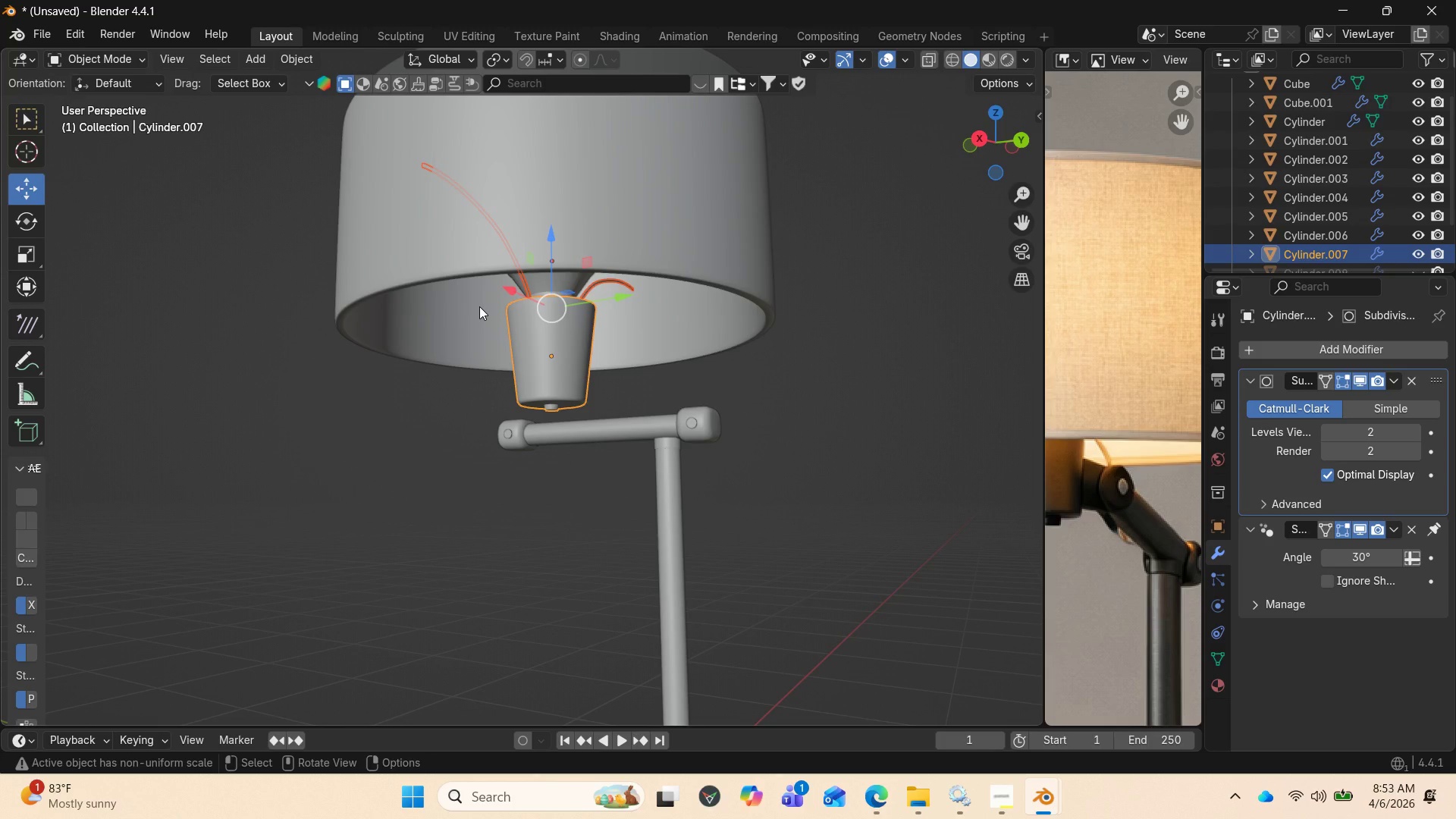 
wait(17.36)
 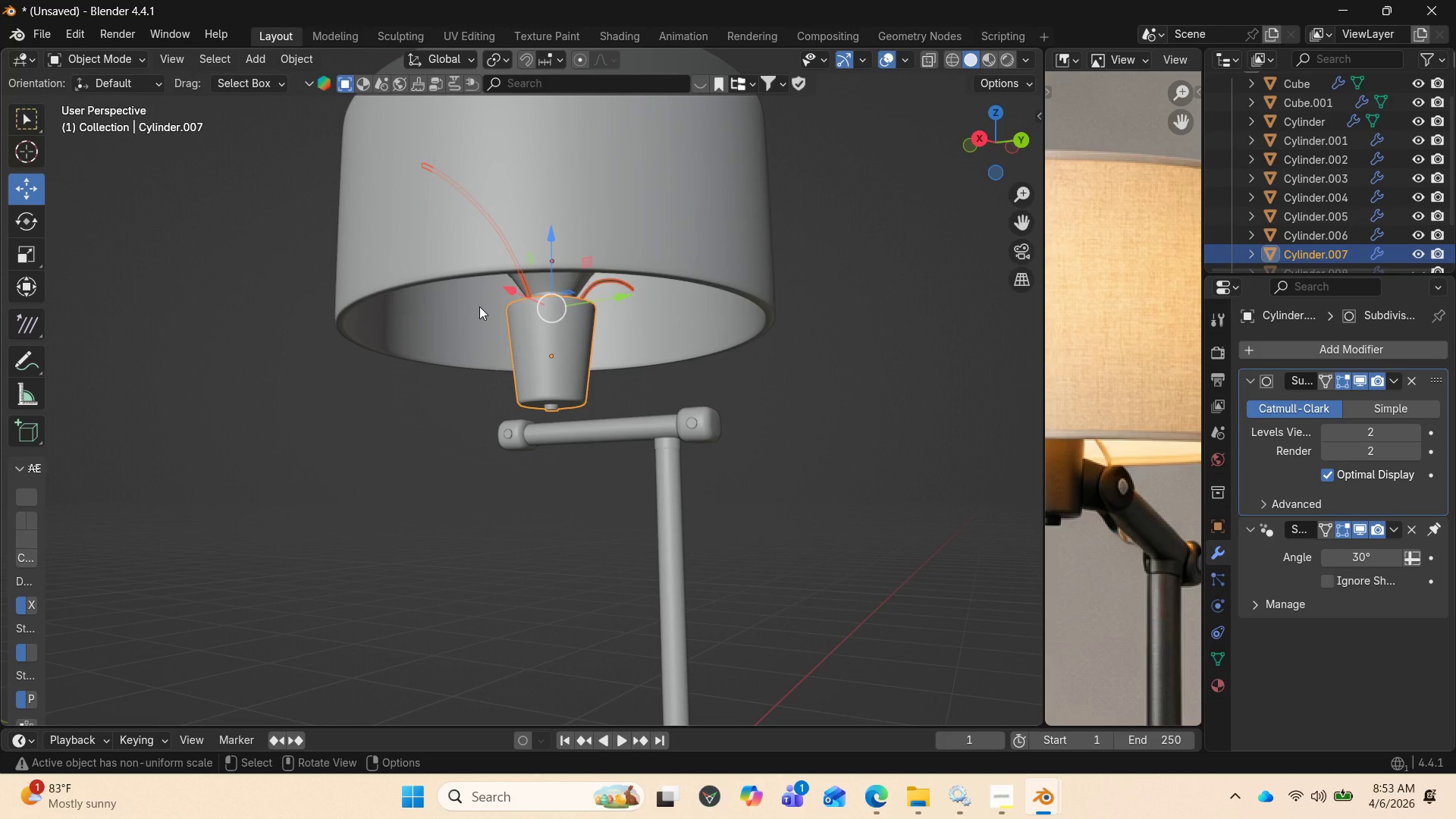 
key(Control+J)
 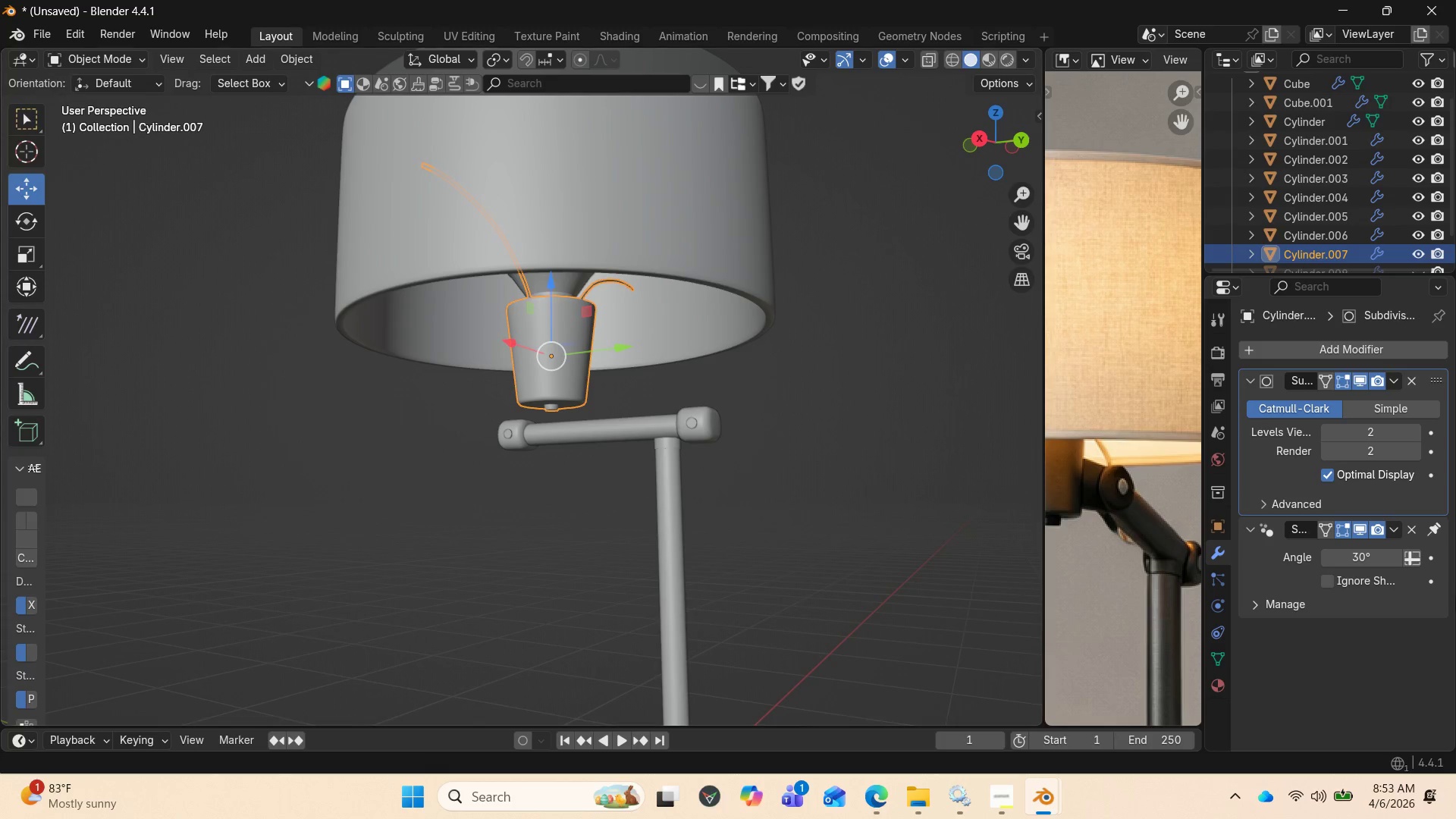 
scroll: coordinate [557, 330], scroll_direction: up, amount: 4.0
 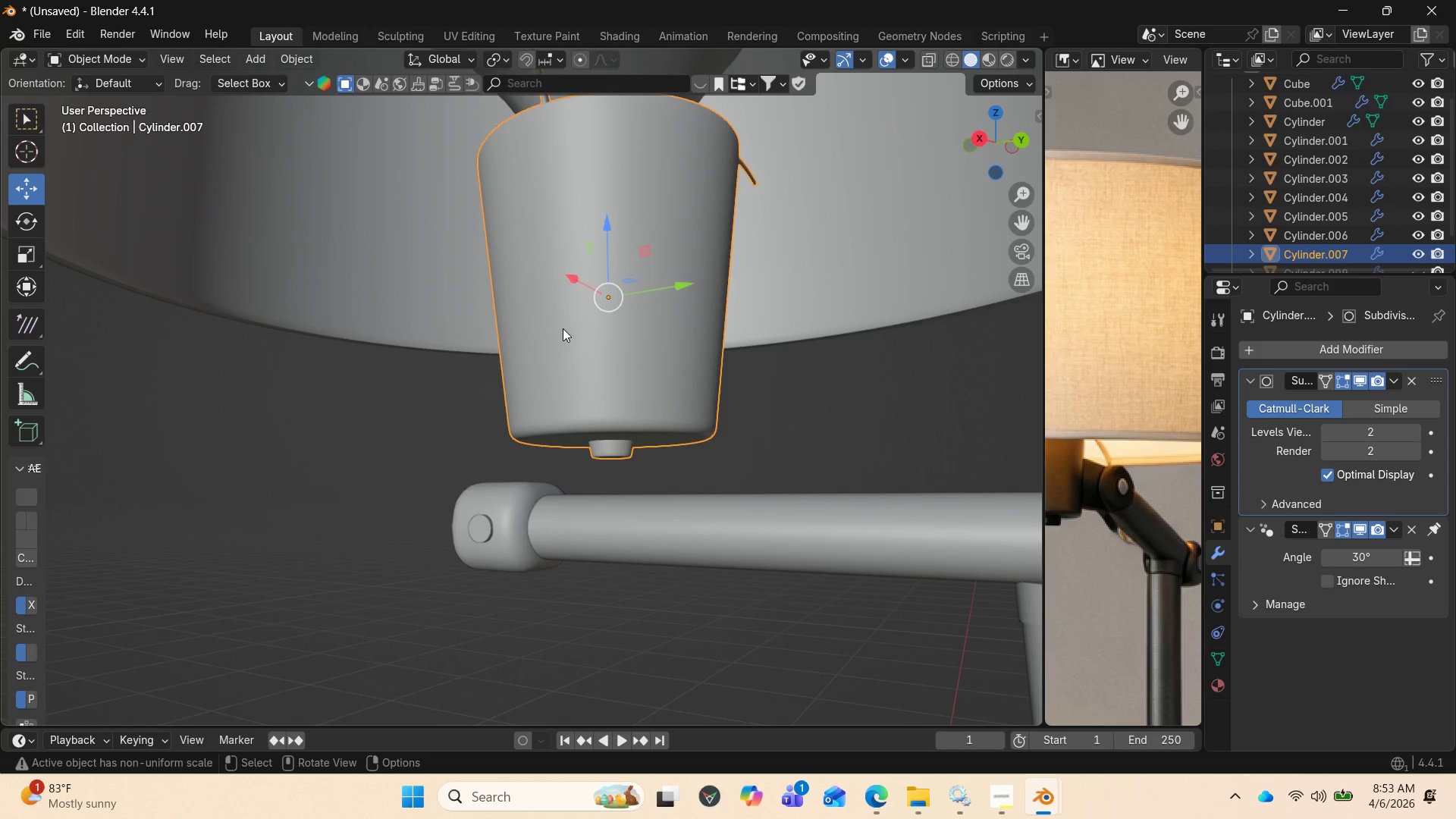 
scroll: coordinate [568, 333], scroll_direction: down, amount: 1.0
 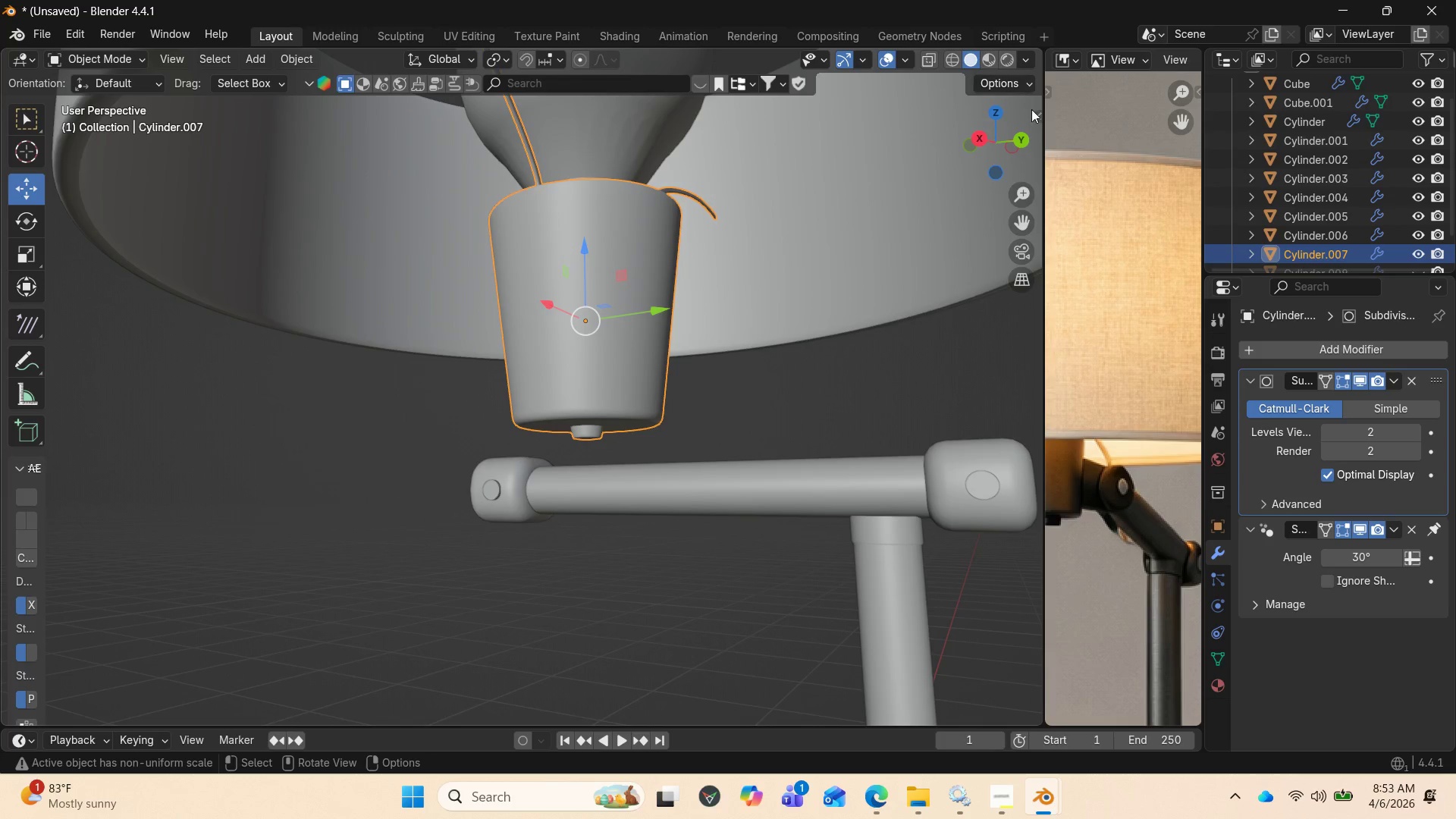 
left_click_drag(start_coordinate=[1018, 136], to_coordinate=[1012, 234])
 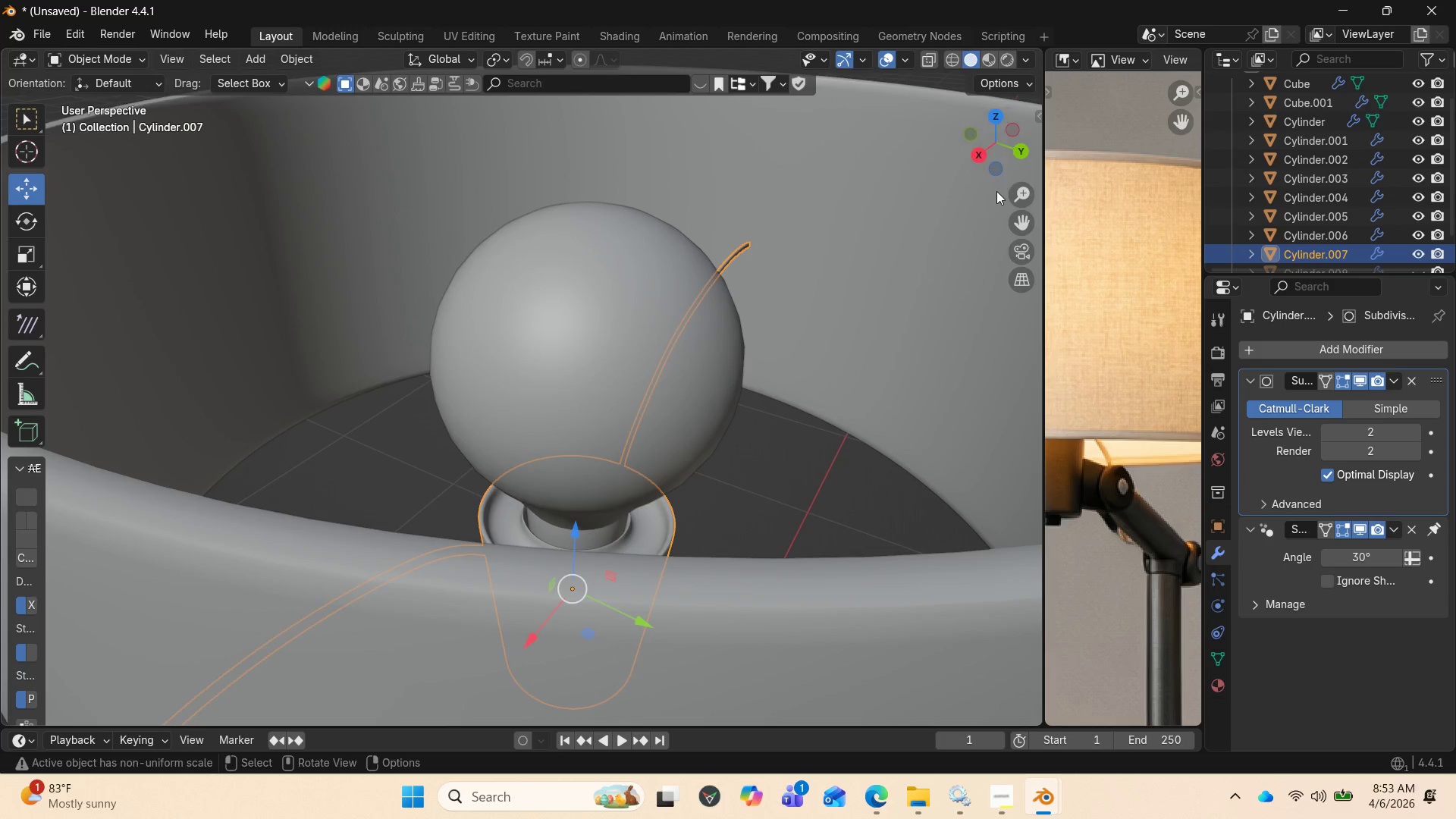 
scroll: coordinate [970, 212], scroll_direction: down, amount: 3.0
 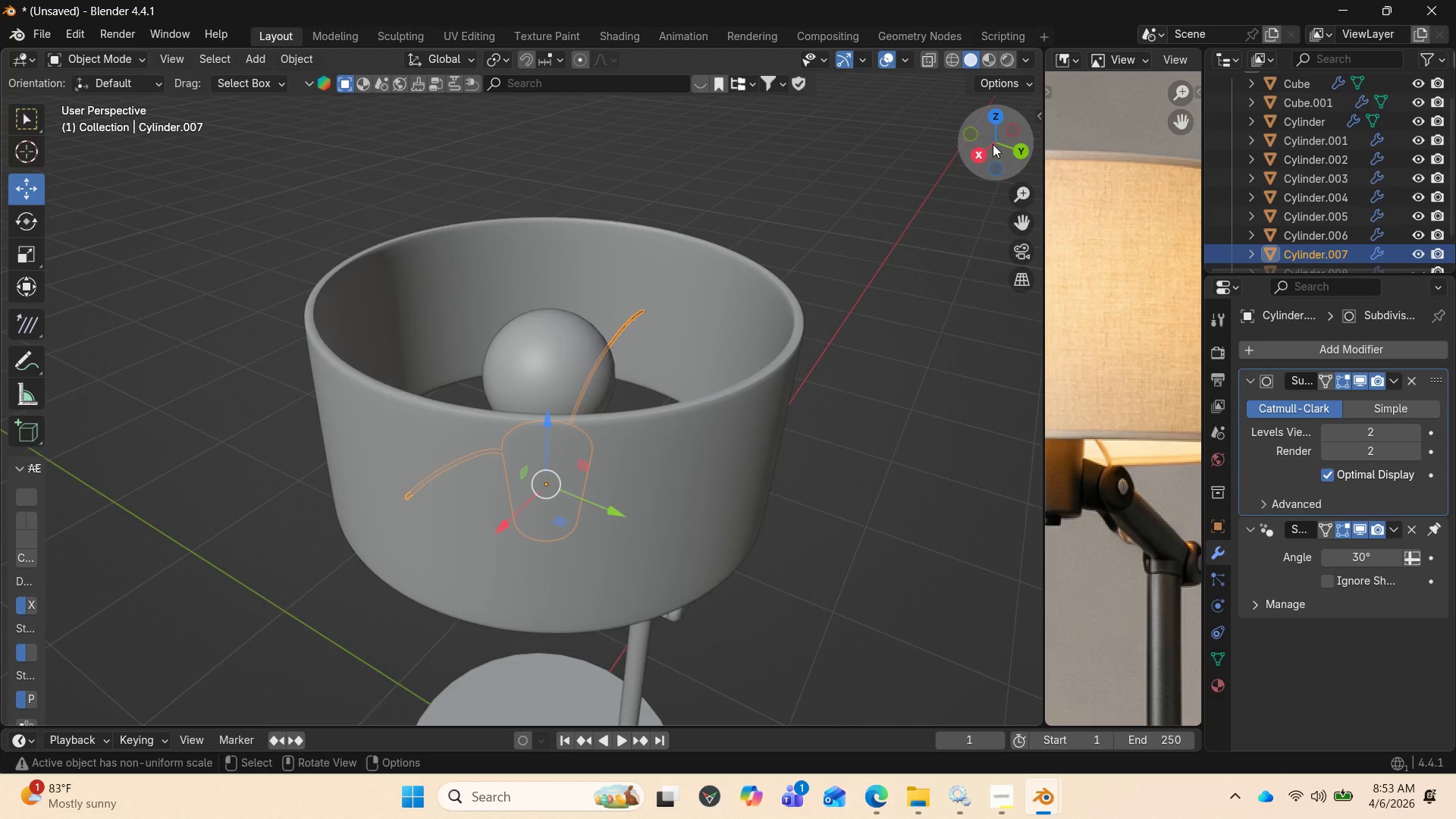 
left_click_drag(start_coordinate=[993, 144], to_coordinate=[61, 51])
 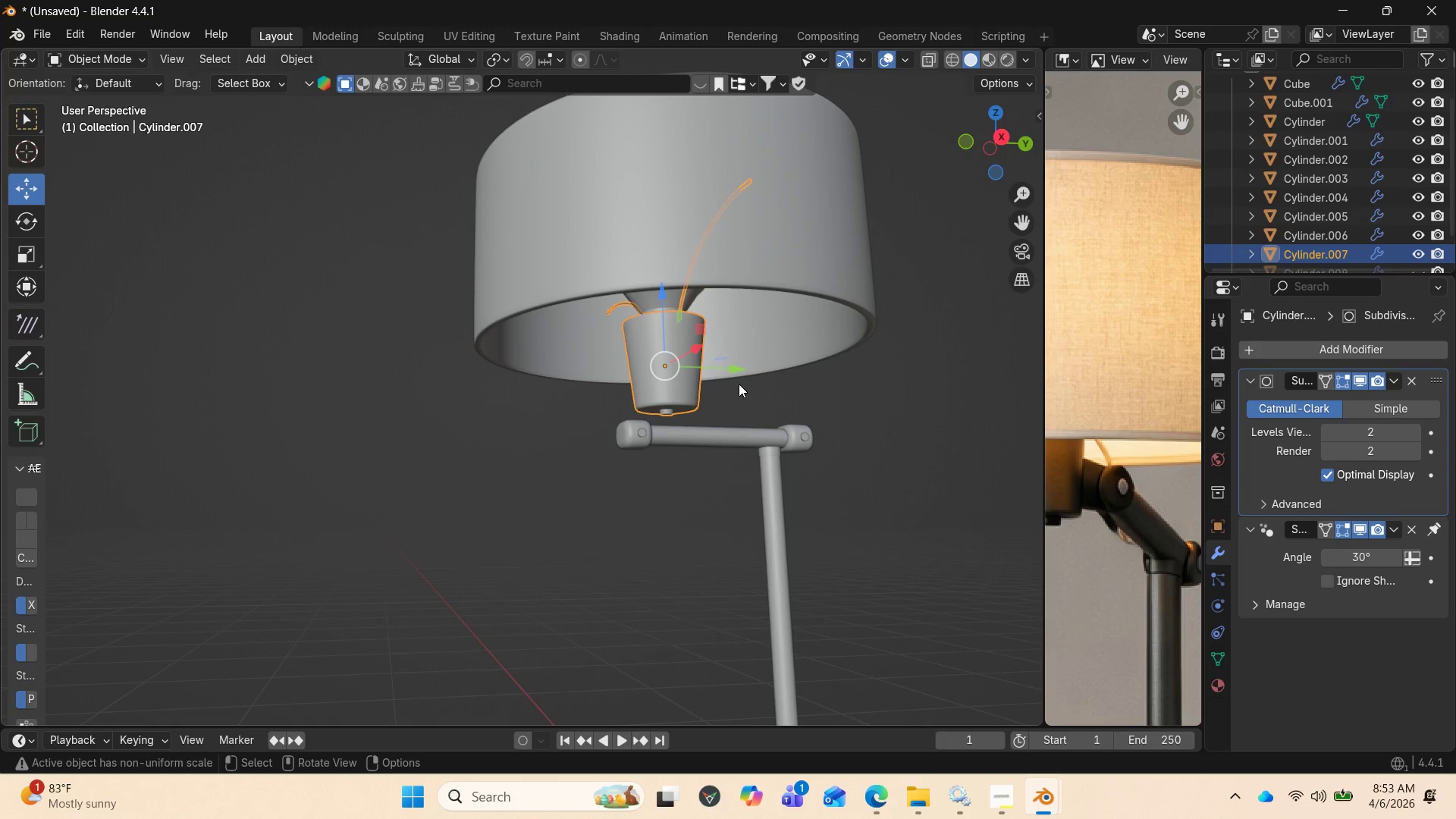 
left_click([743, 387])
 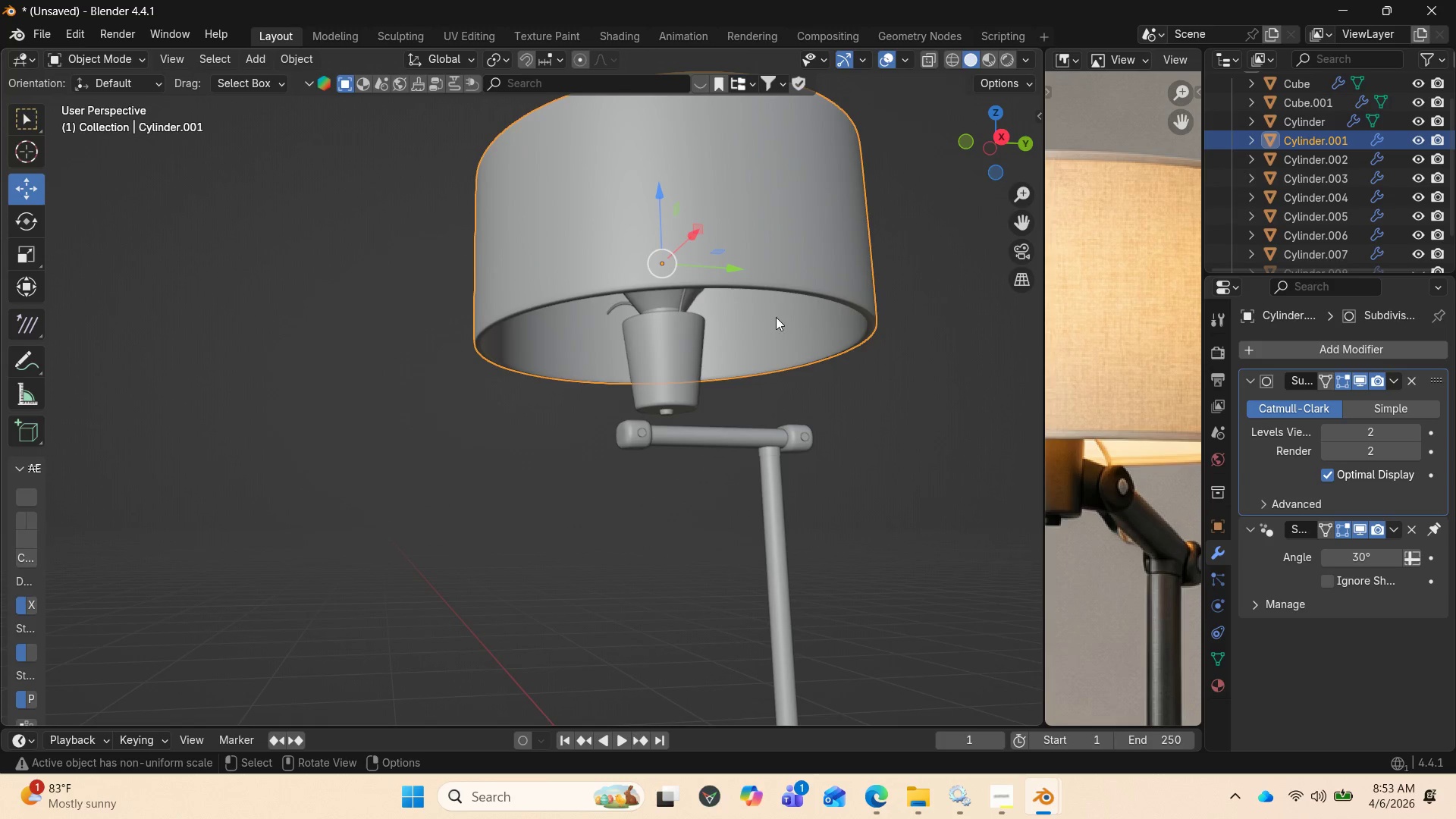 
left_click_drag(start_coordinate=[999, 152], to_coordinate=[928, 155])
 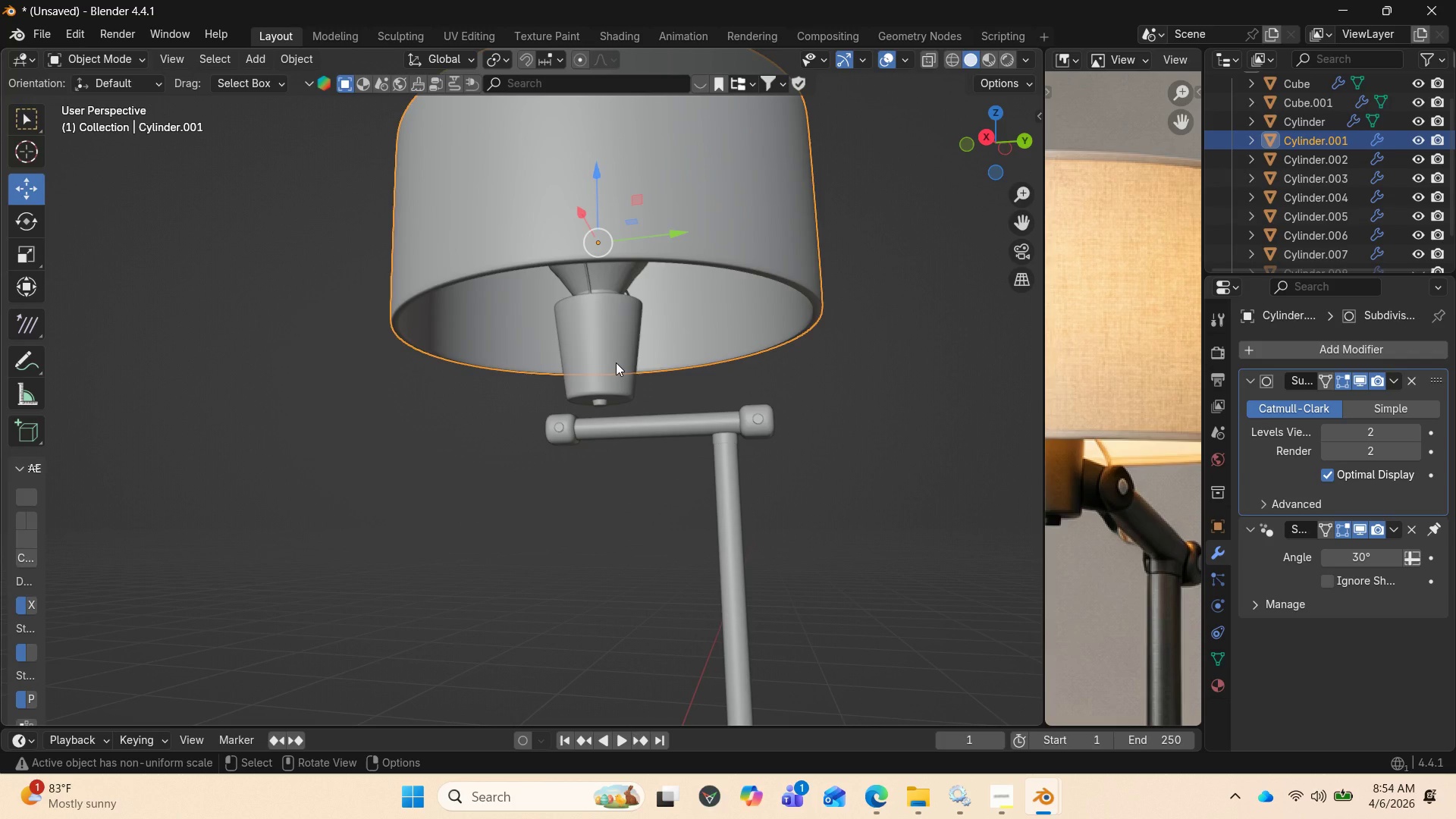 
wait(6.55)
 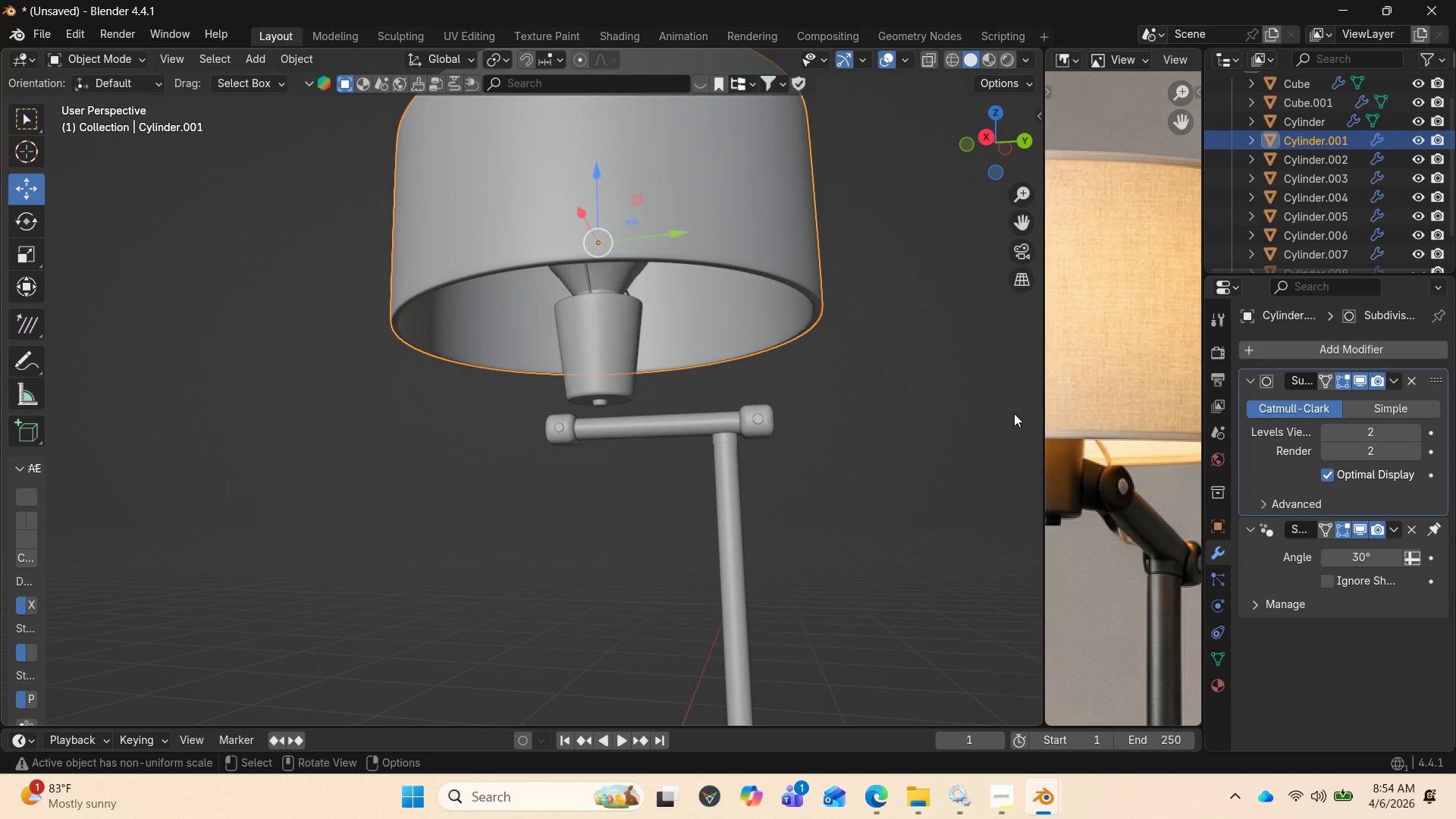 
left_click([606, 430])
 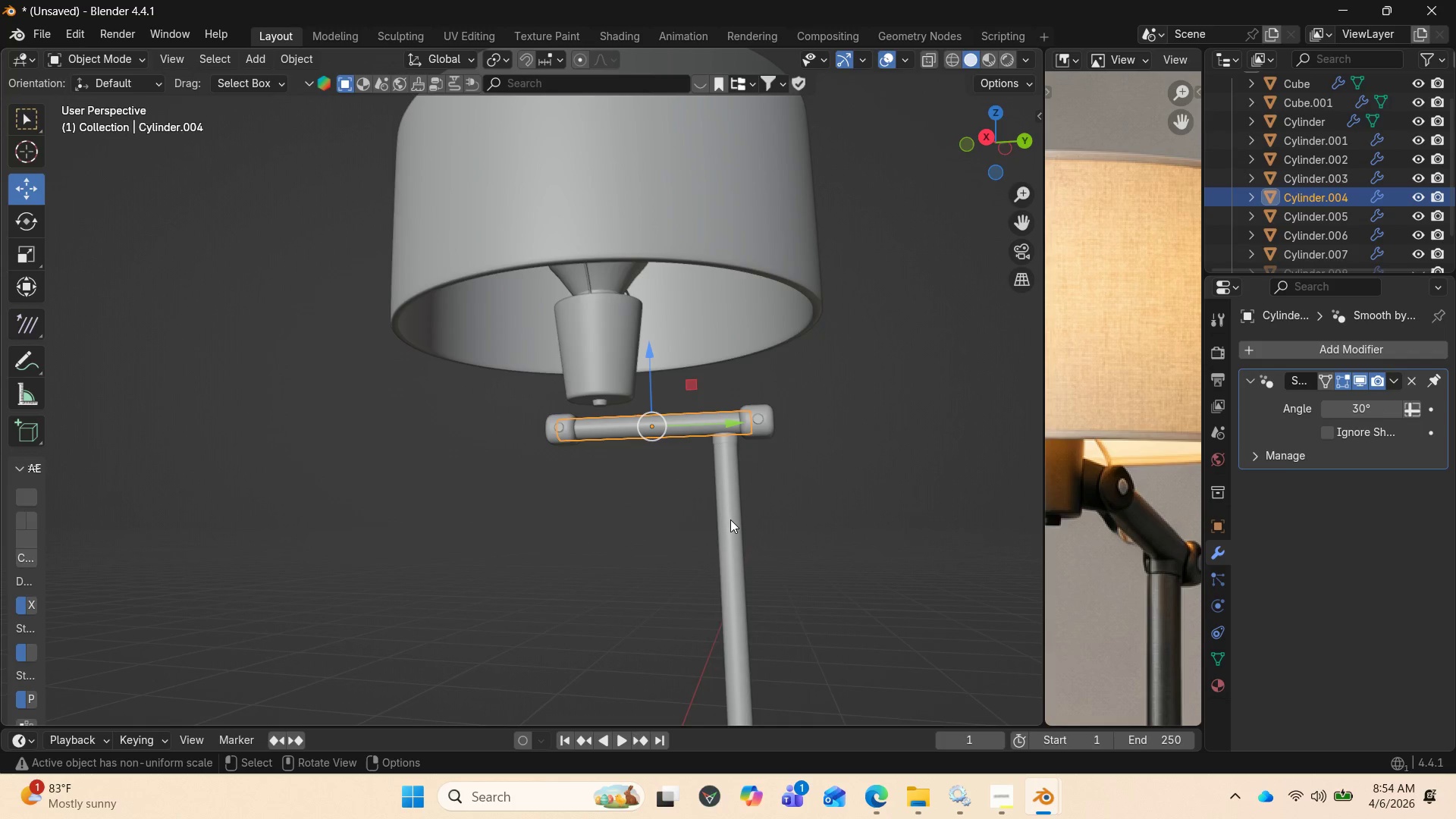 
scroll: coordinate [745, 540], scroll_direction: down, amount: 3.0
 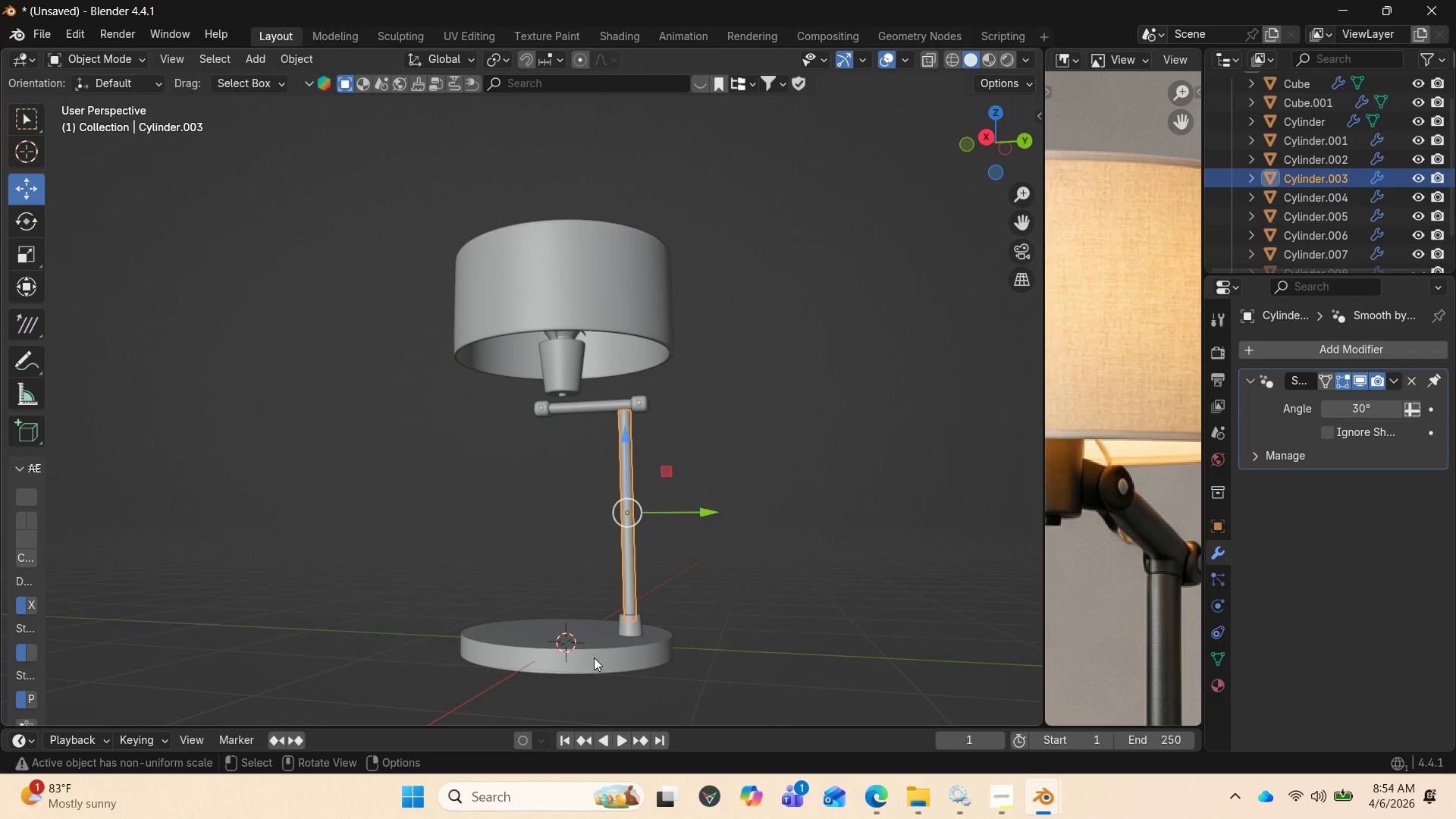 
left_click([622, 657])
 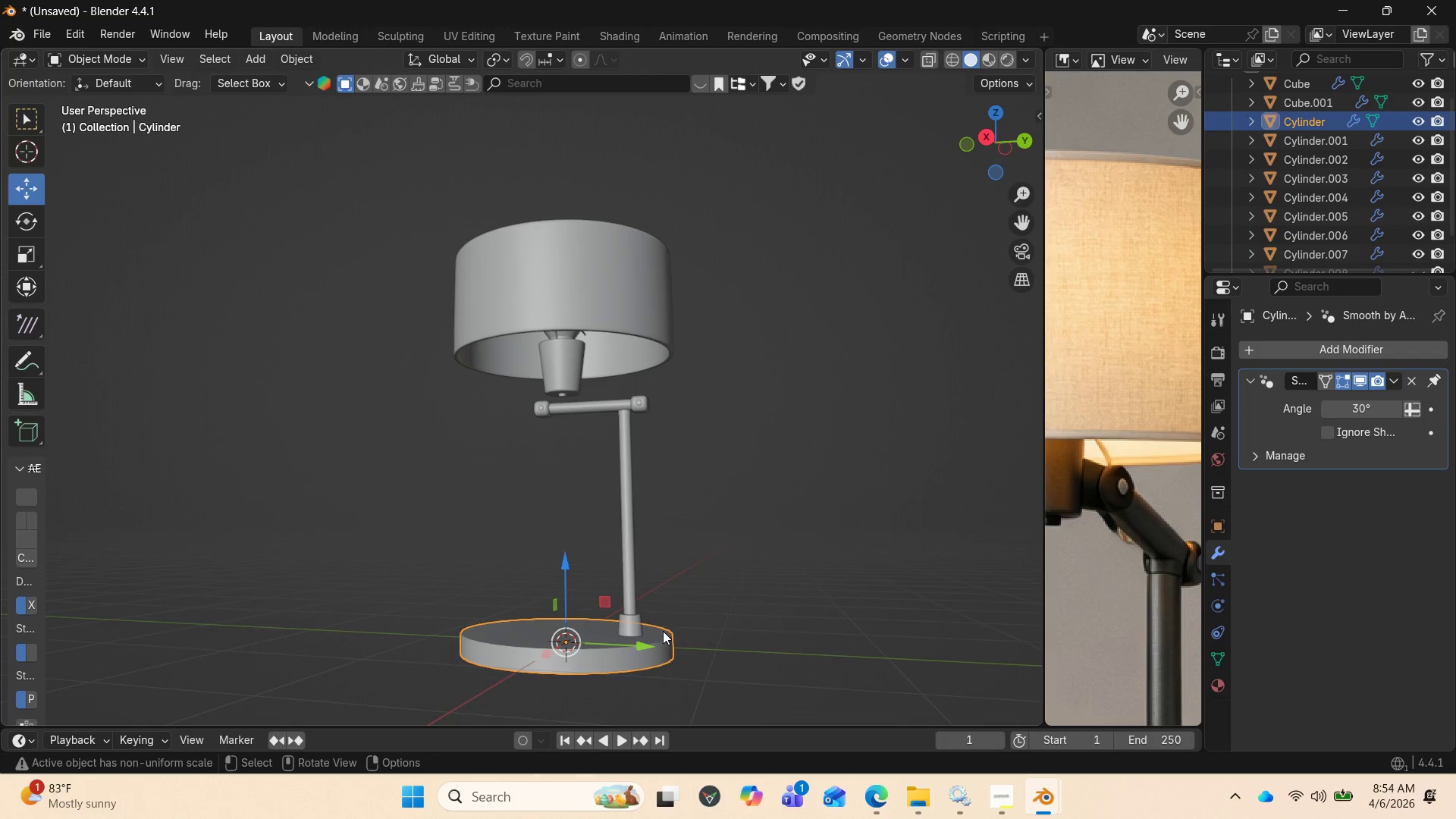 
left_click([639, 623])
 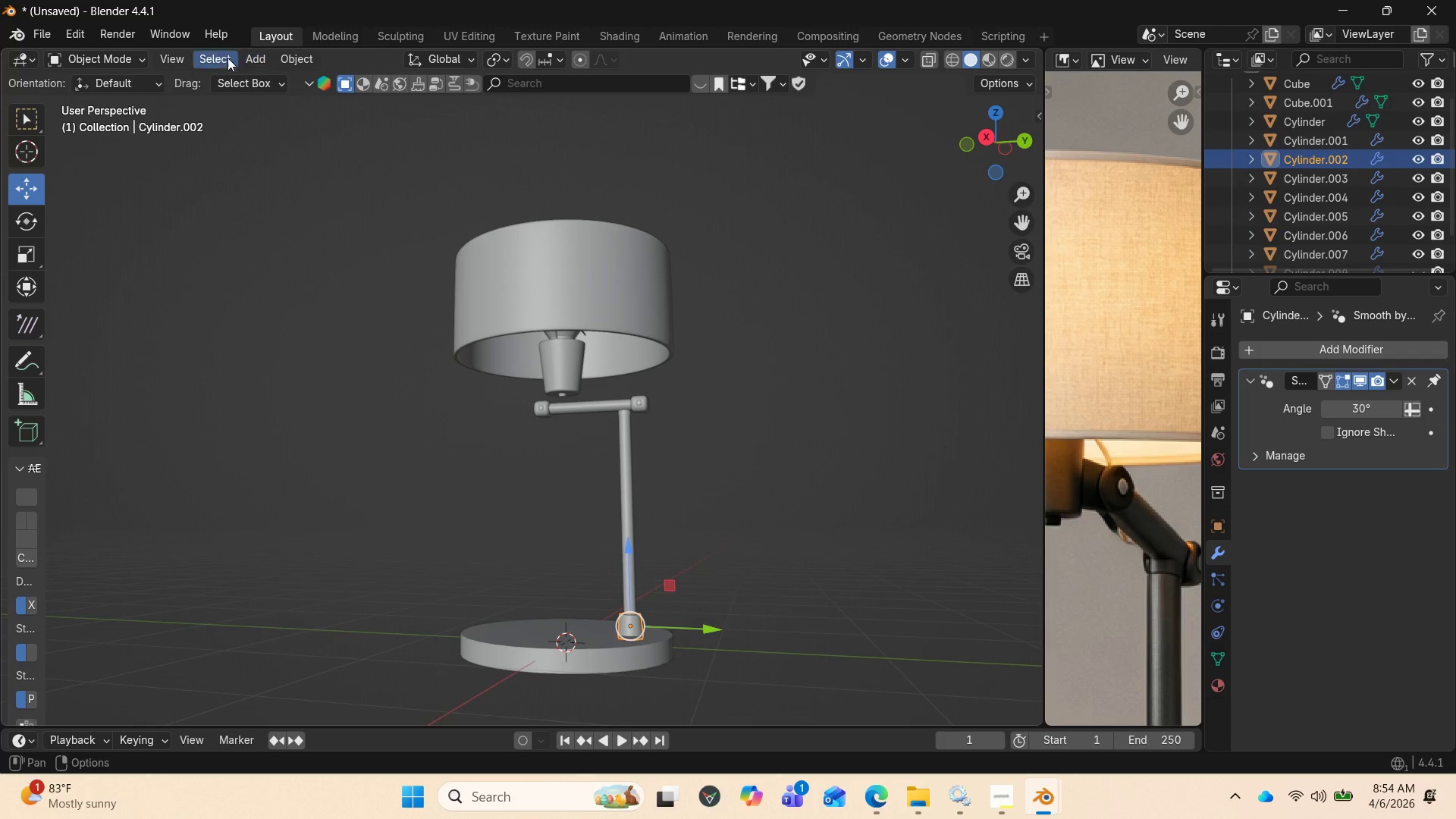 
left_click([250, 58])
 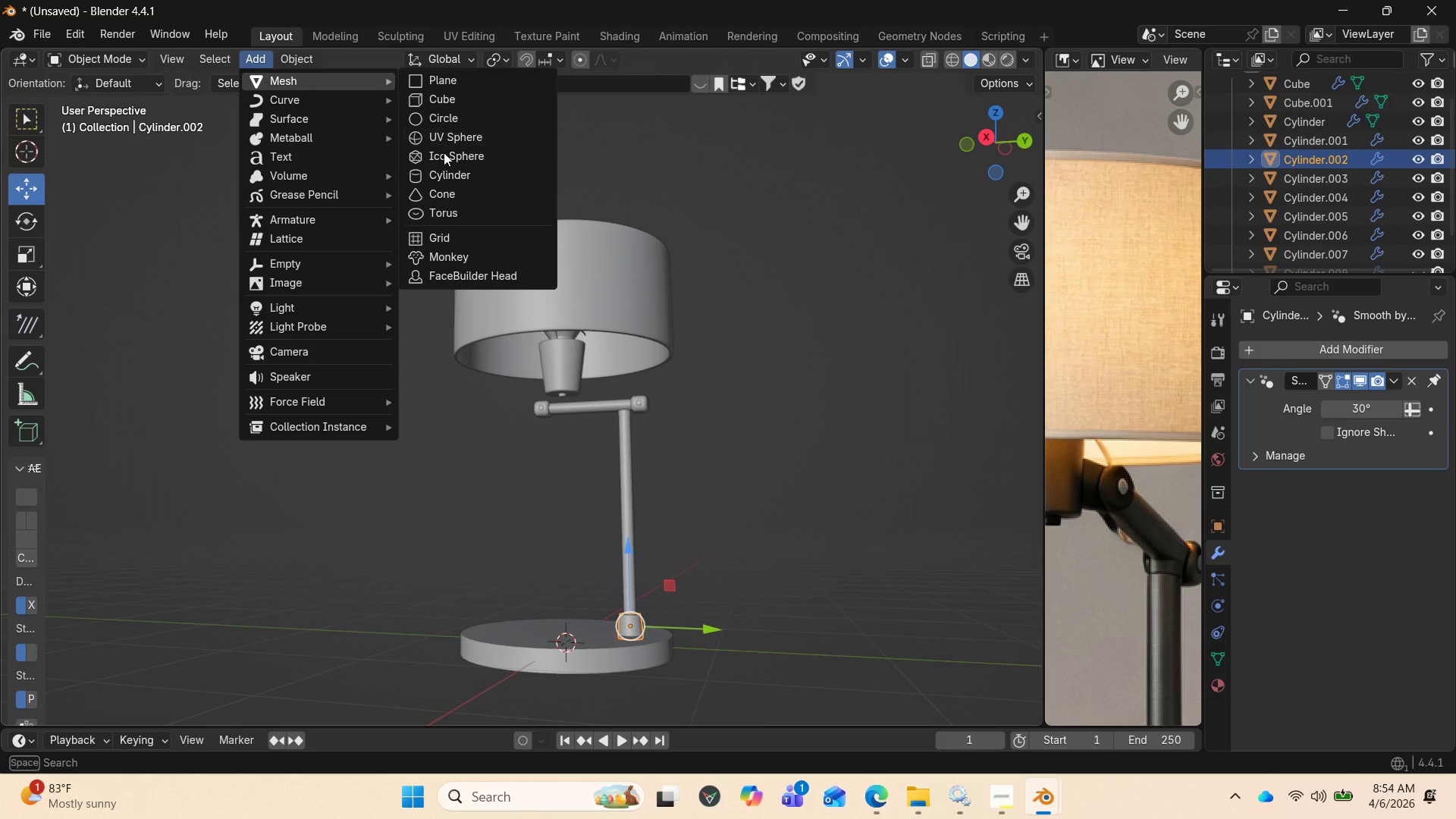 
left_click([438, 180])
 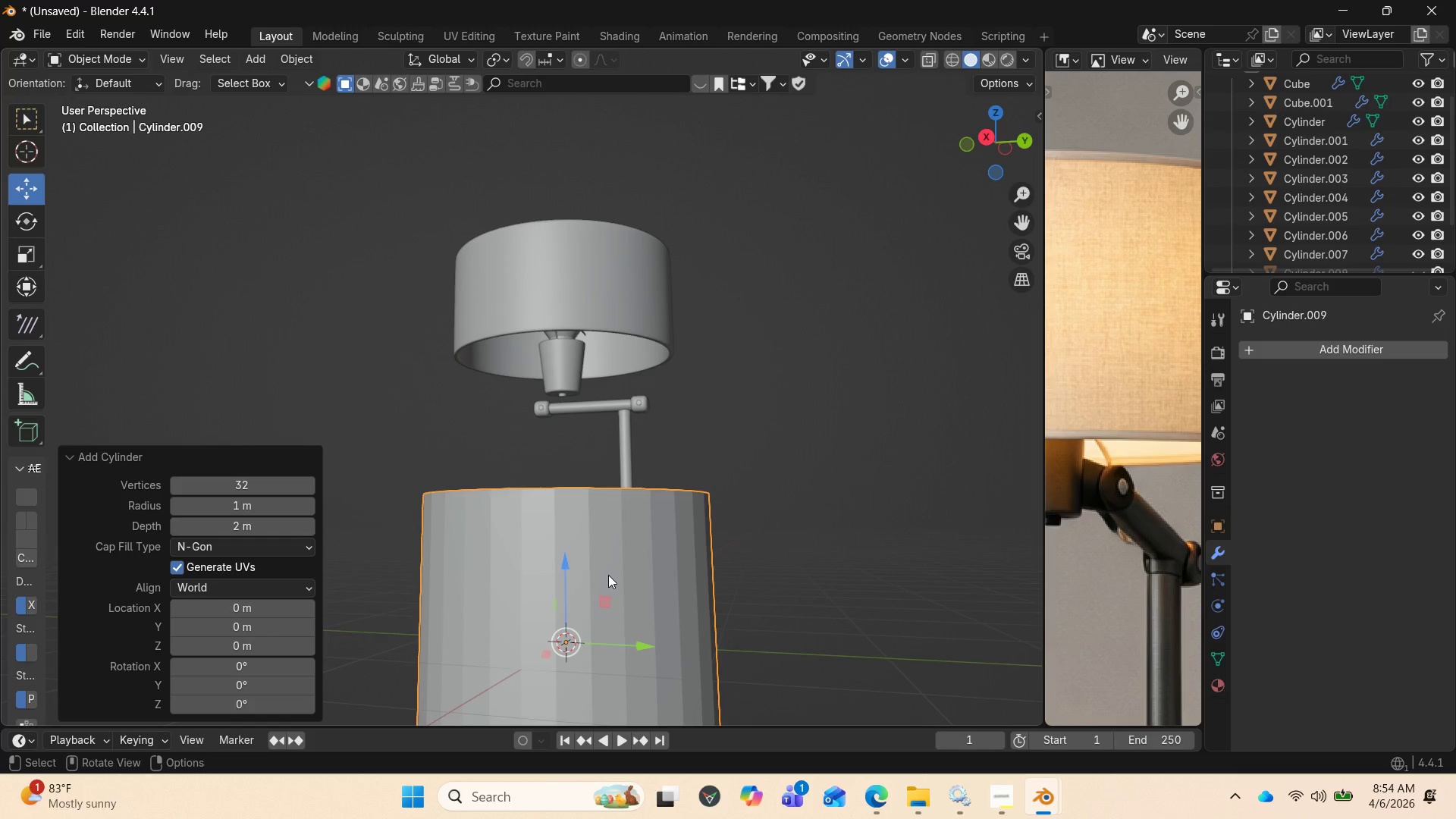 
right_click([608, 575])
 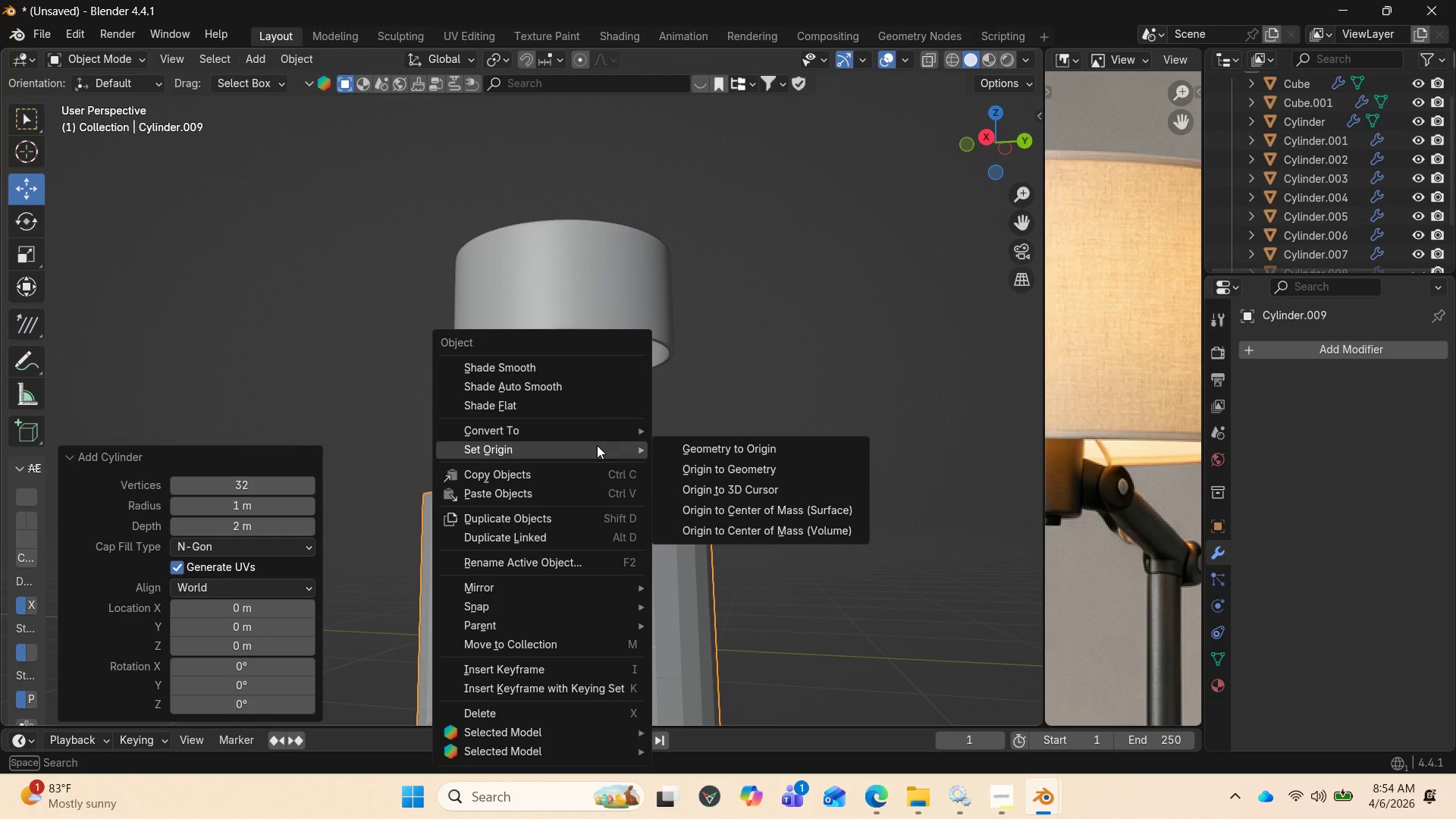 
left_click([575, 390])
 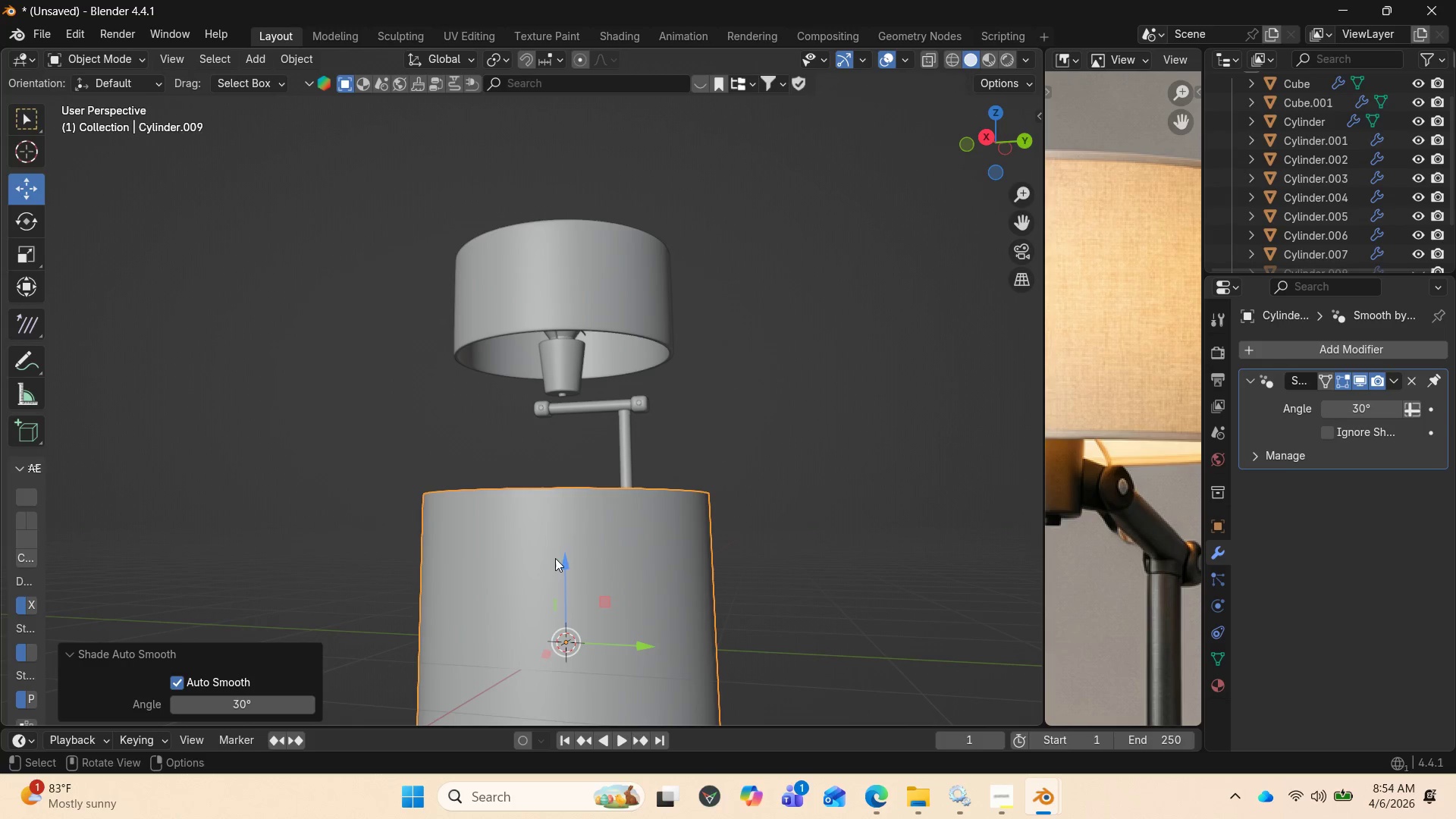 
left_click_drag(start_coordinate=[561, 563], to_coordinate=[632, 385])
 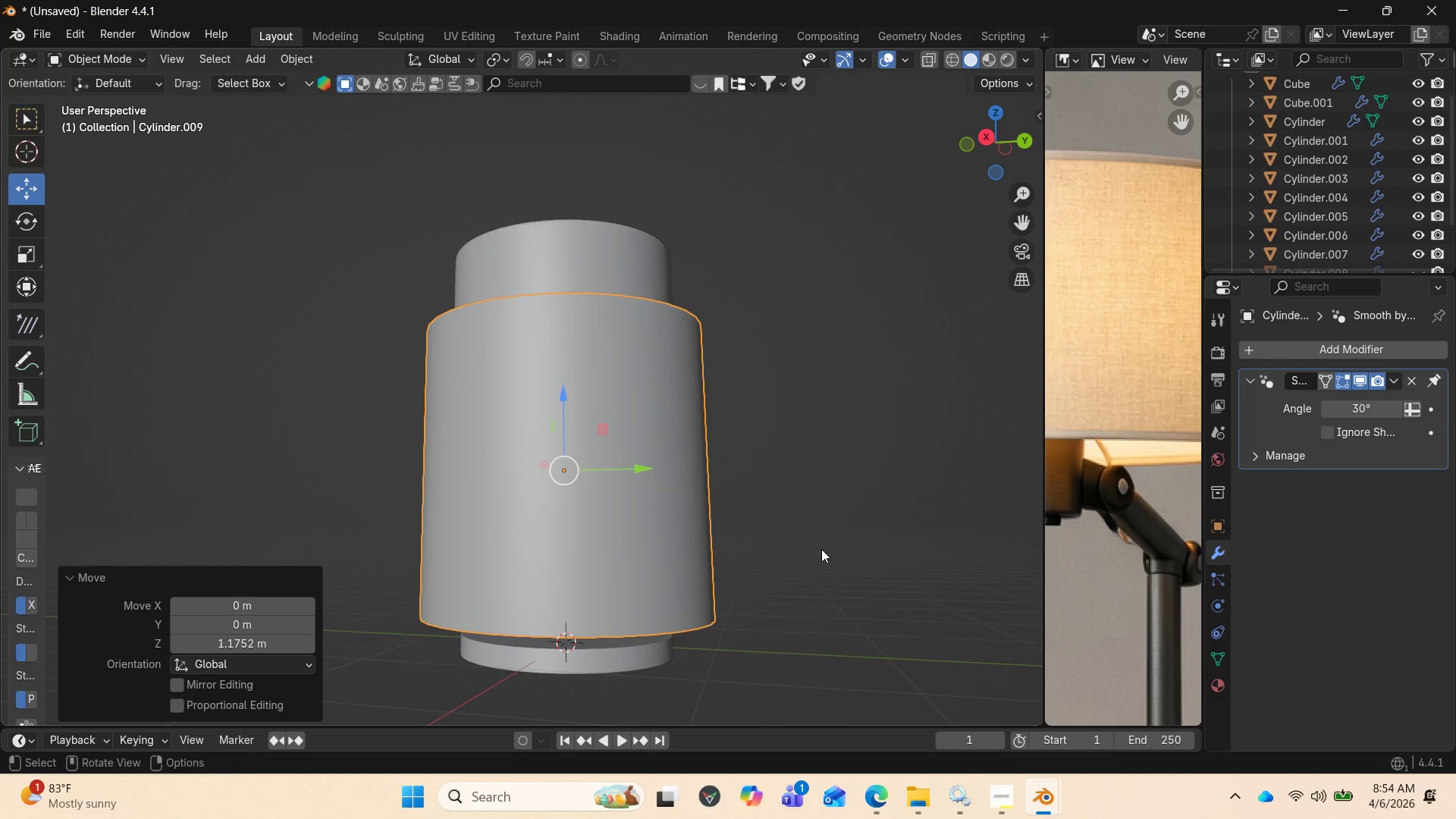 
key(S)
 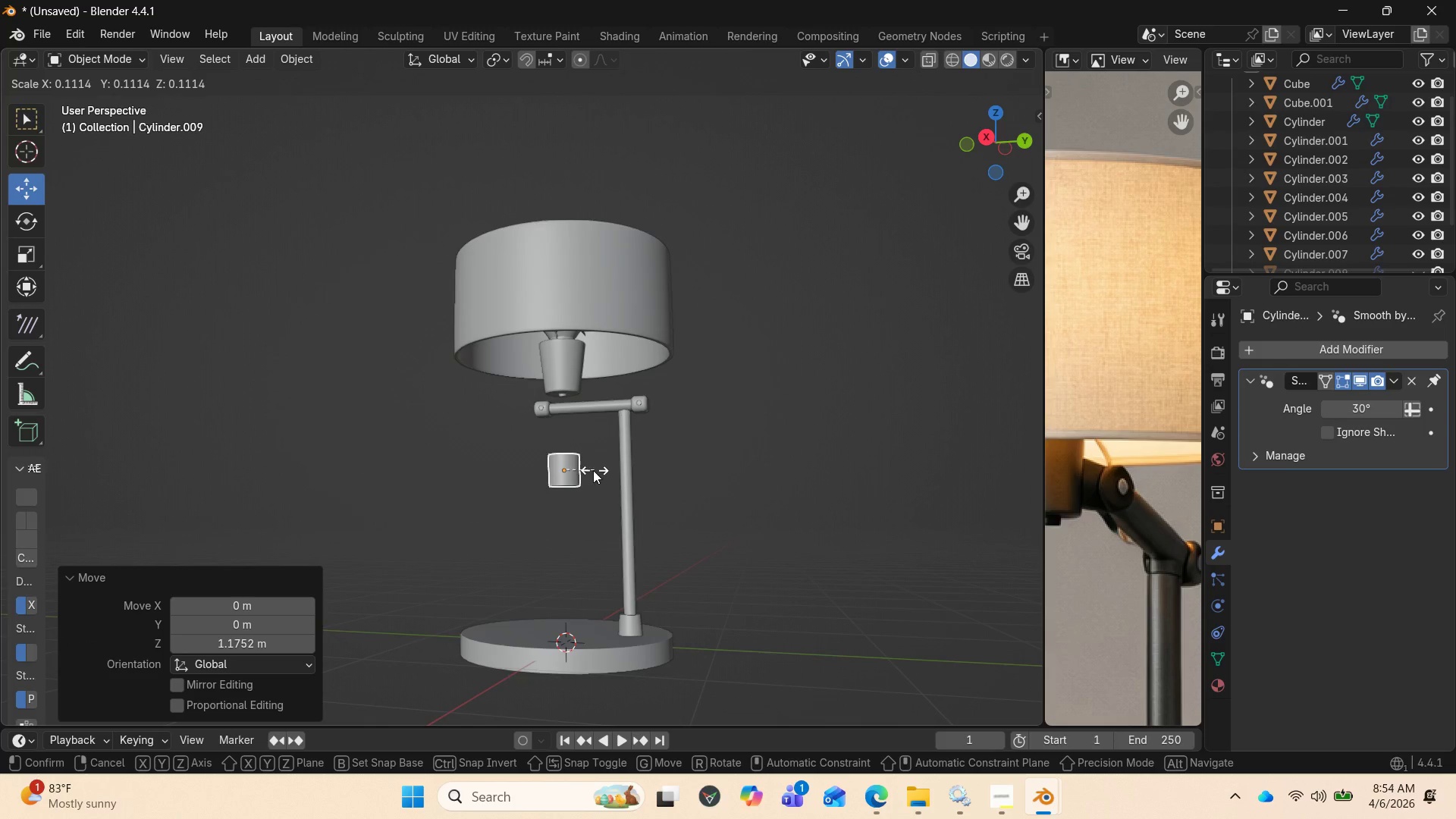 
left_click([588, 470])
 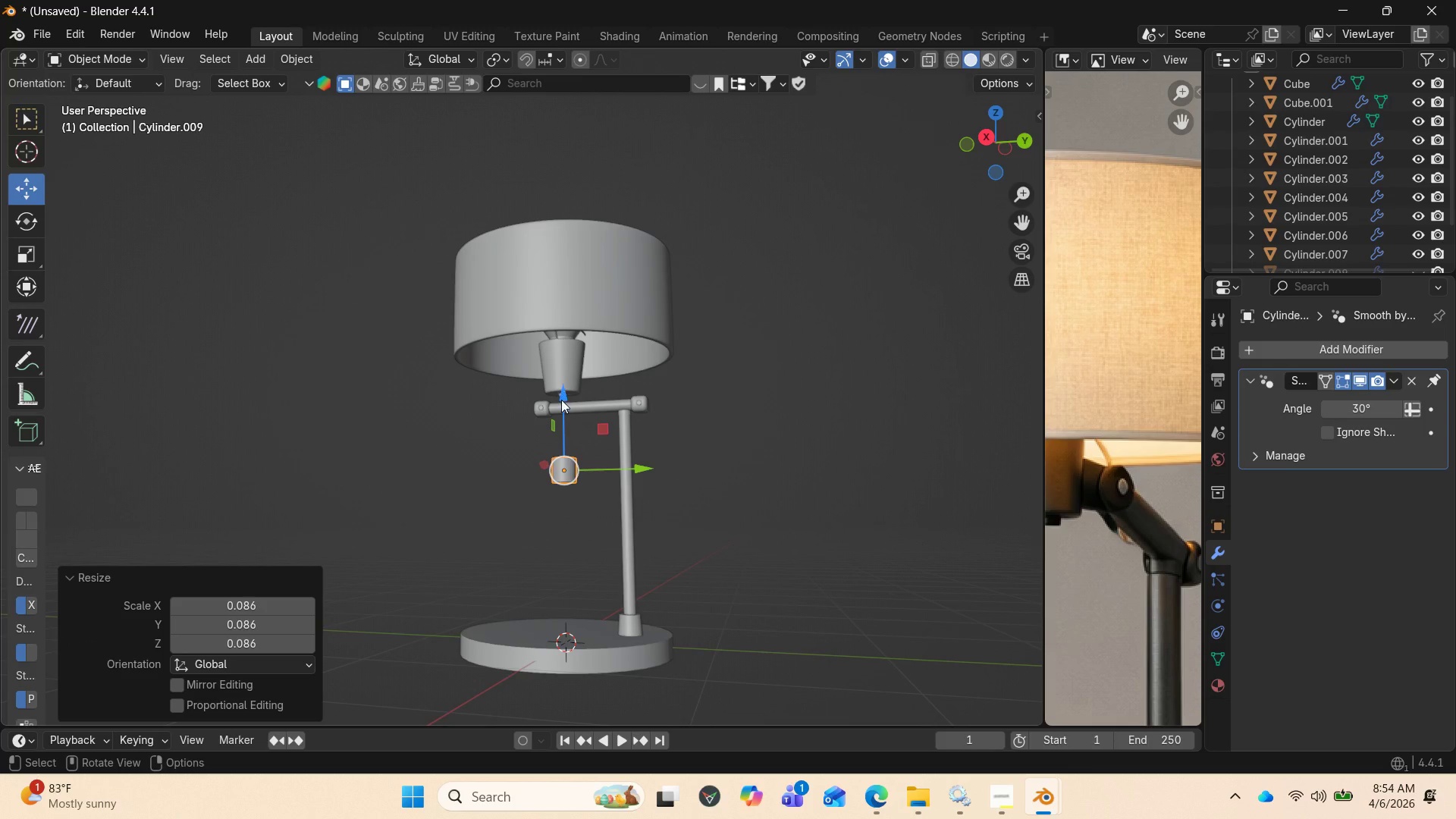 
left_click_drag(start_coordinate=[561, 400], to_coordinate=[596, 298])
 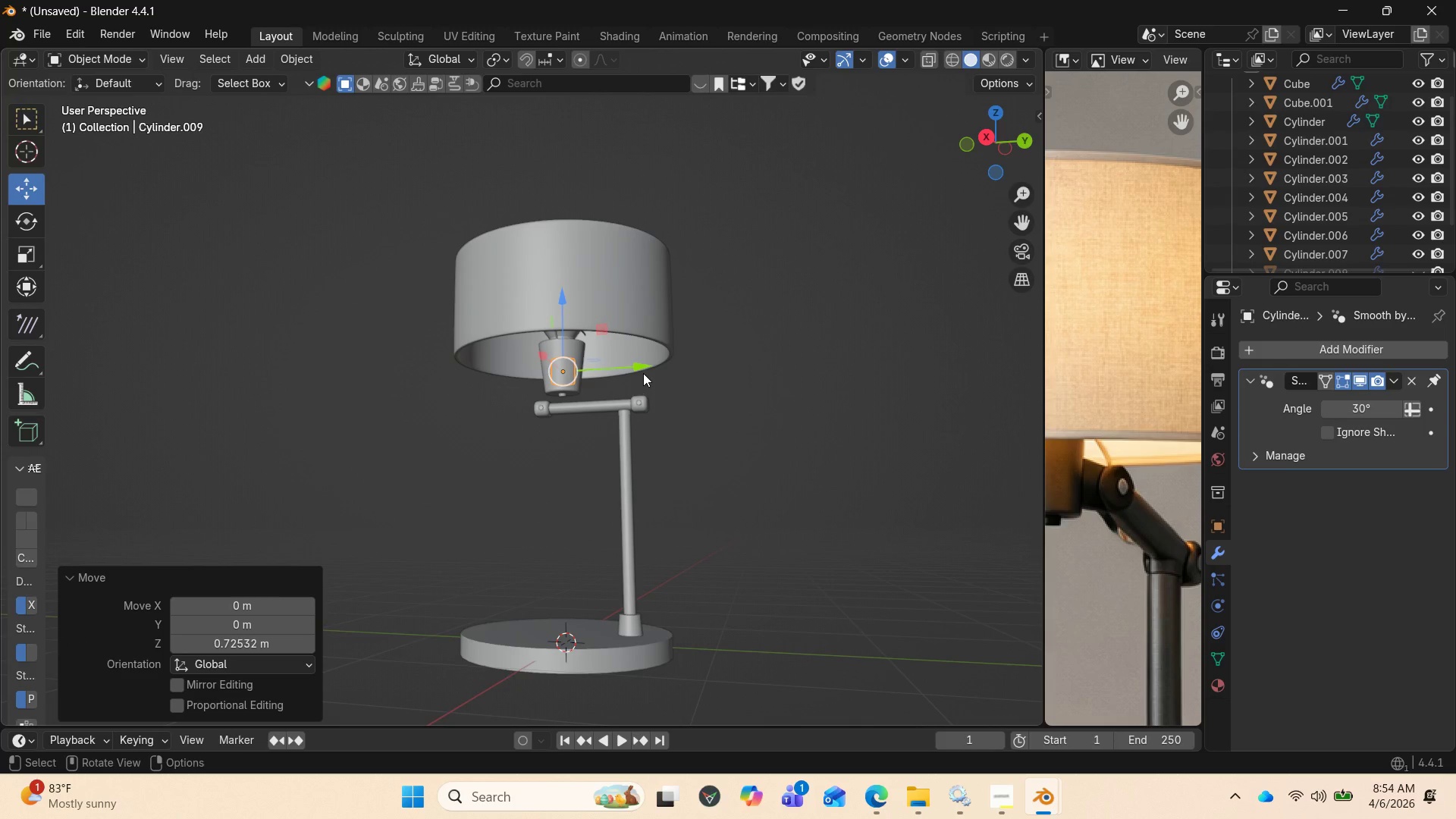 
left_click_drag(start_coordinate=[643, 372], to_coordinate=[668, 377])
 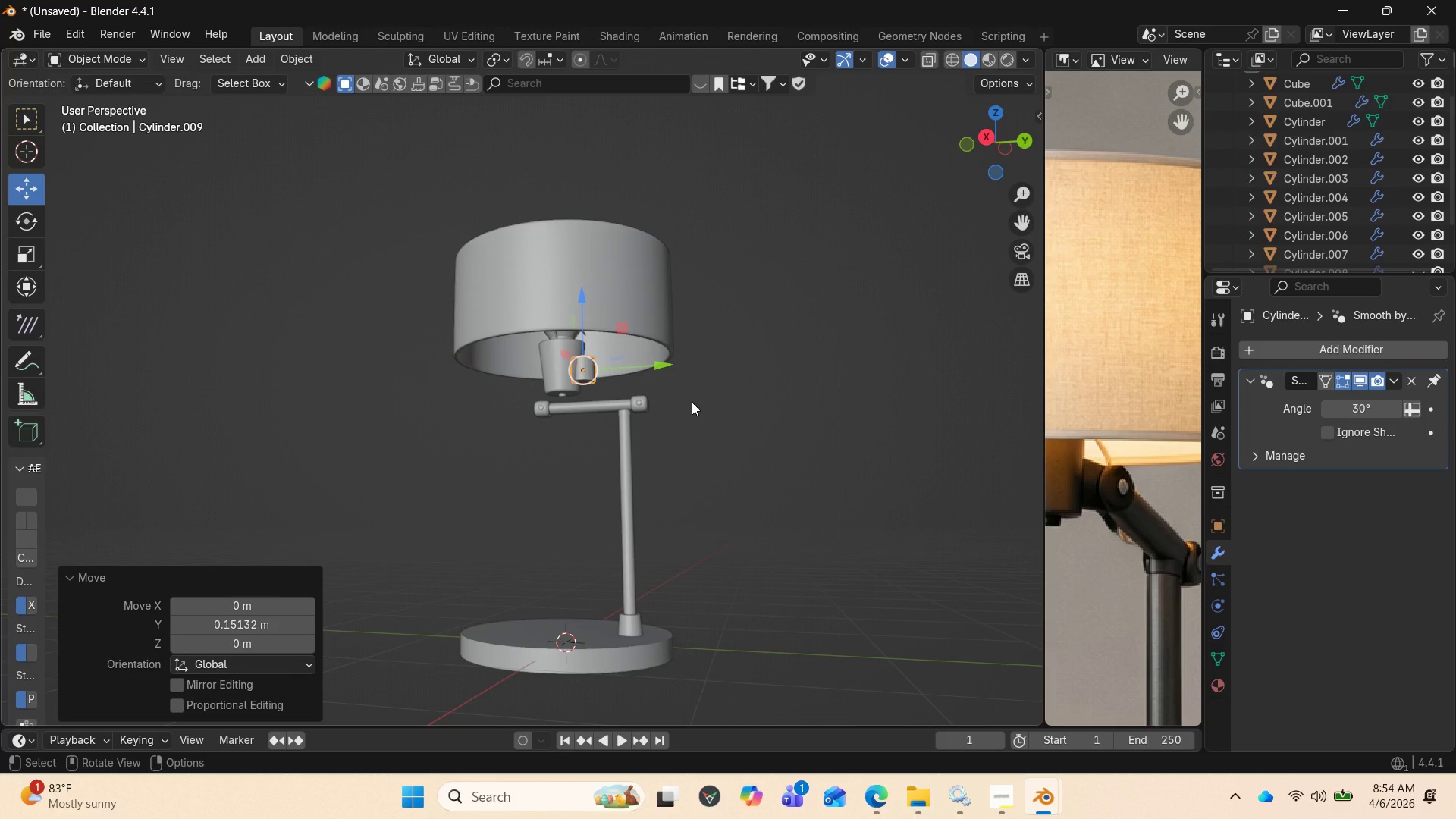 
key(NumpadDecimal)
 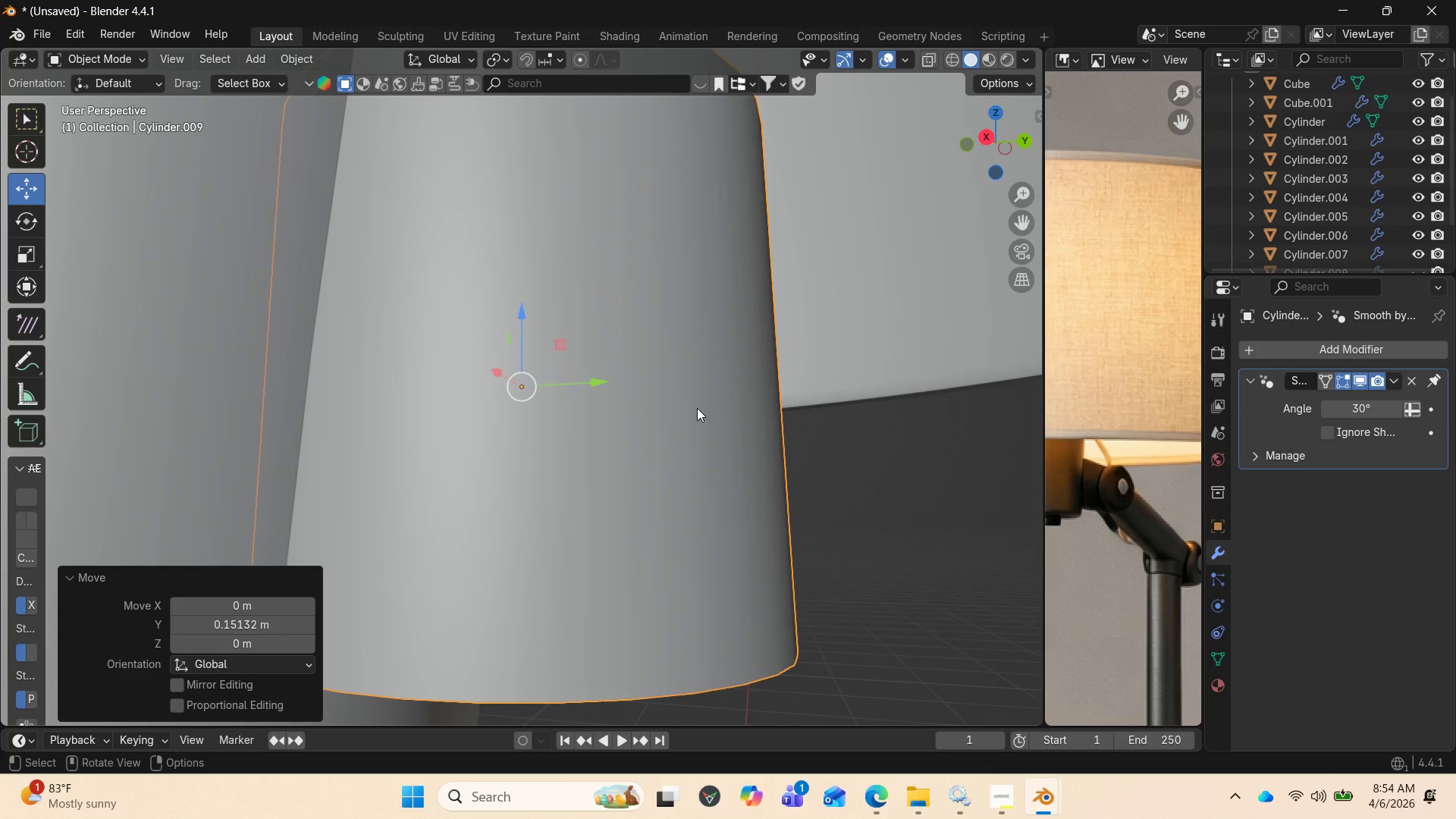 
scroll: coordinate [698, 408], scroll_direction: down, amount: 3.0
 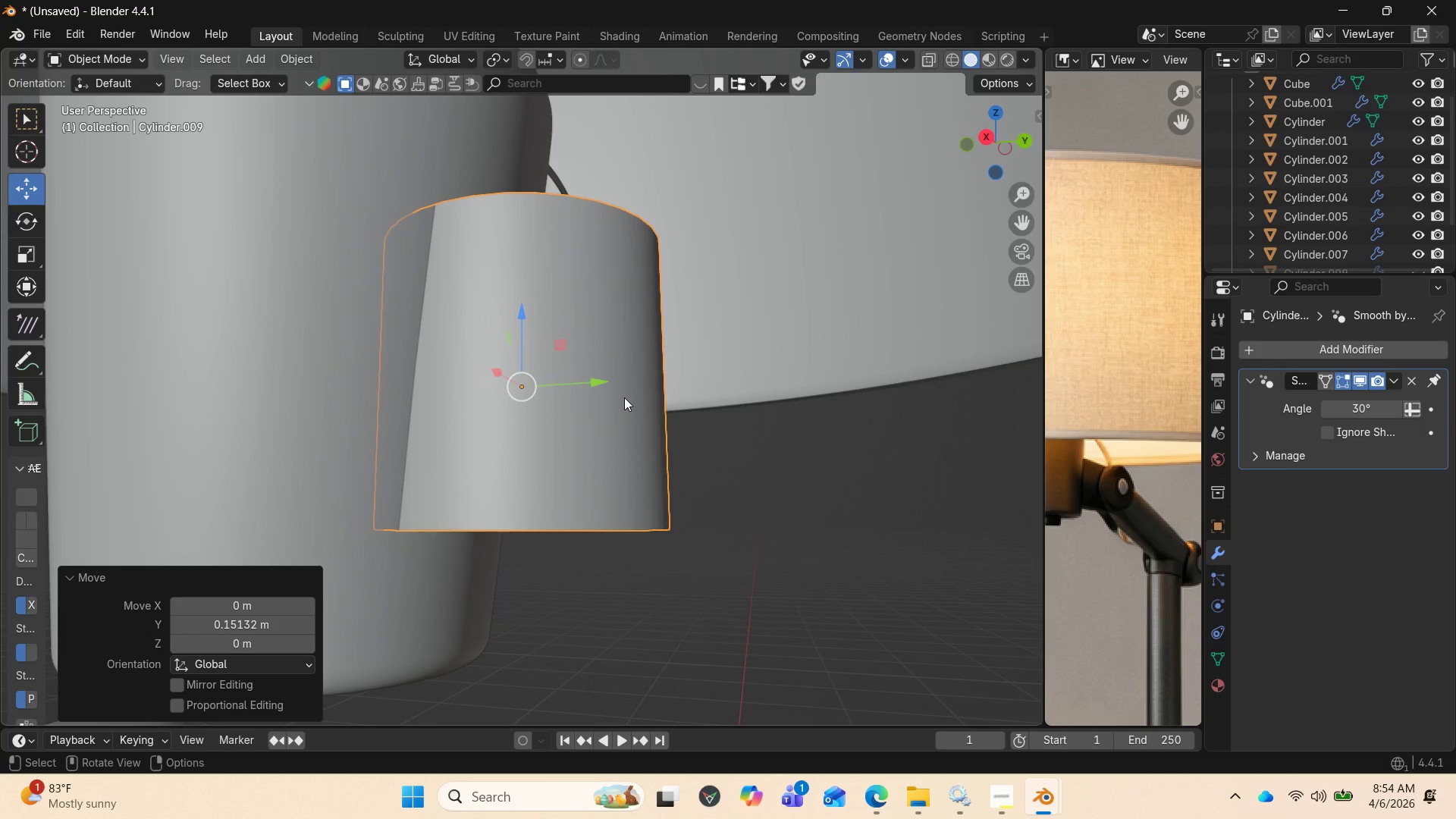 
left_click_drag(start_coordinate=[601, 381], to_coordinate=[695, 403])
 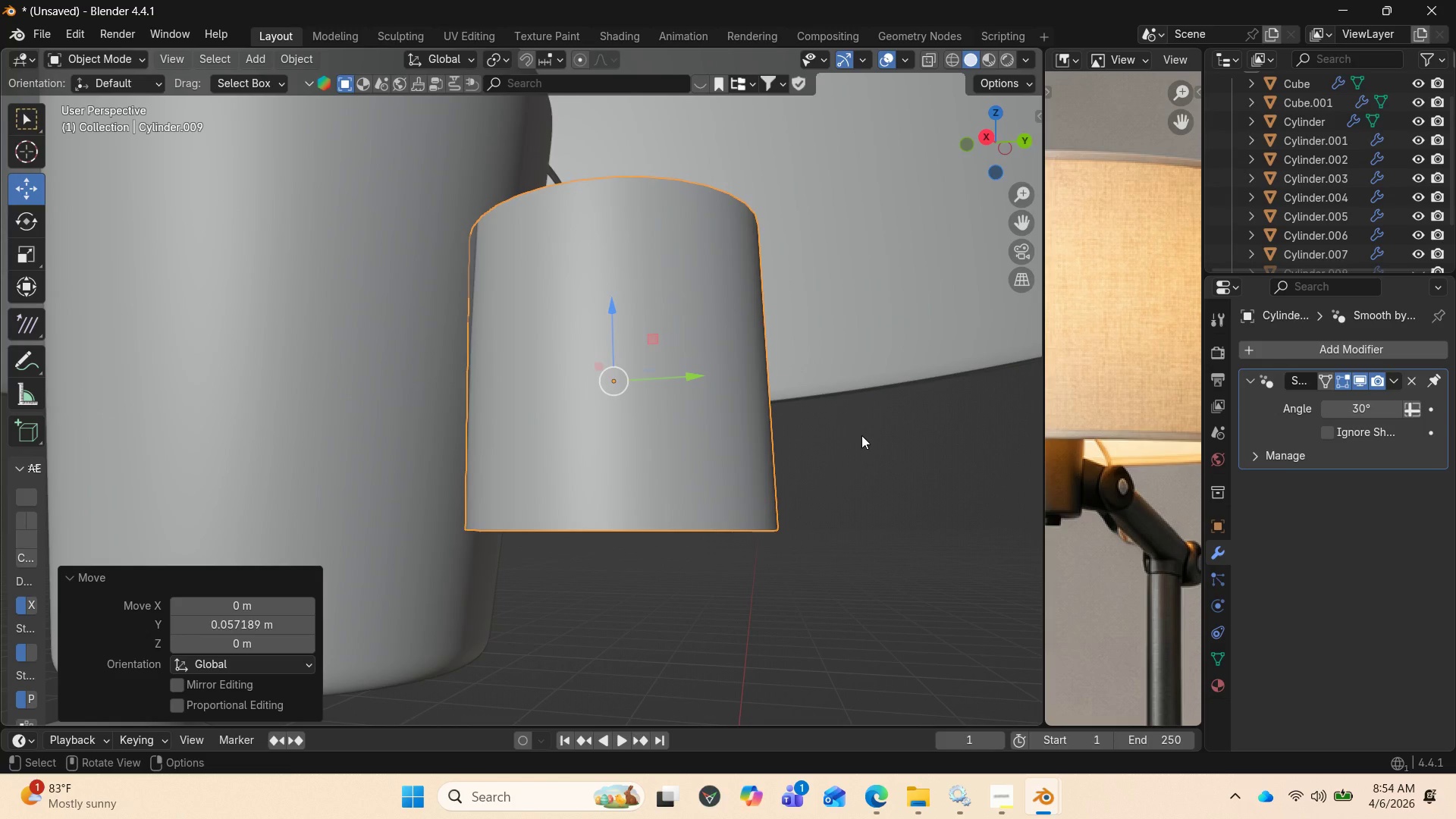 
type(rx90)
 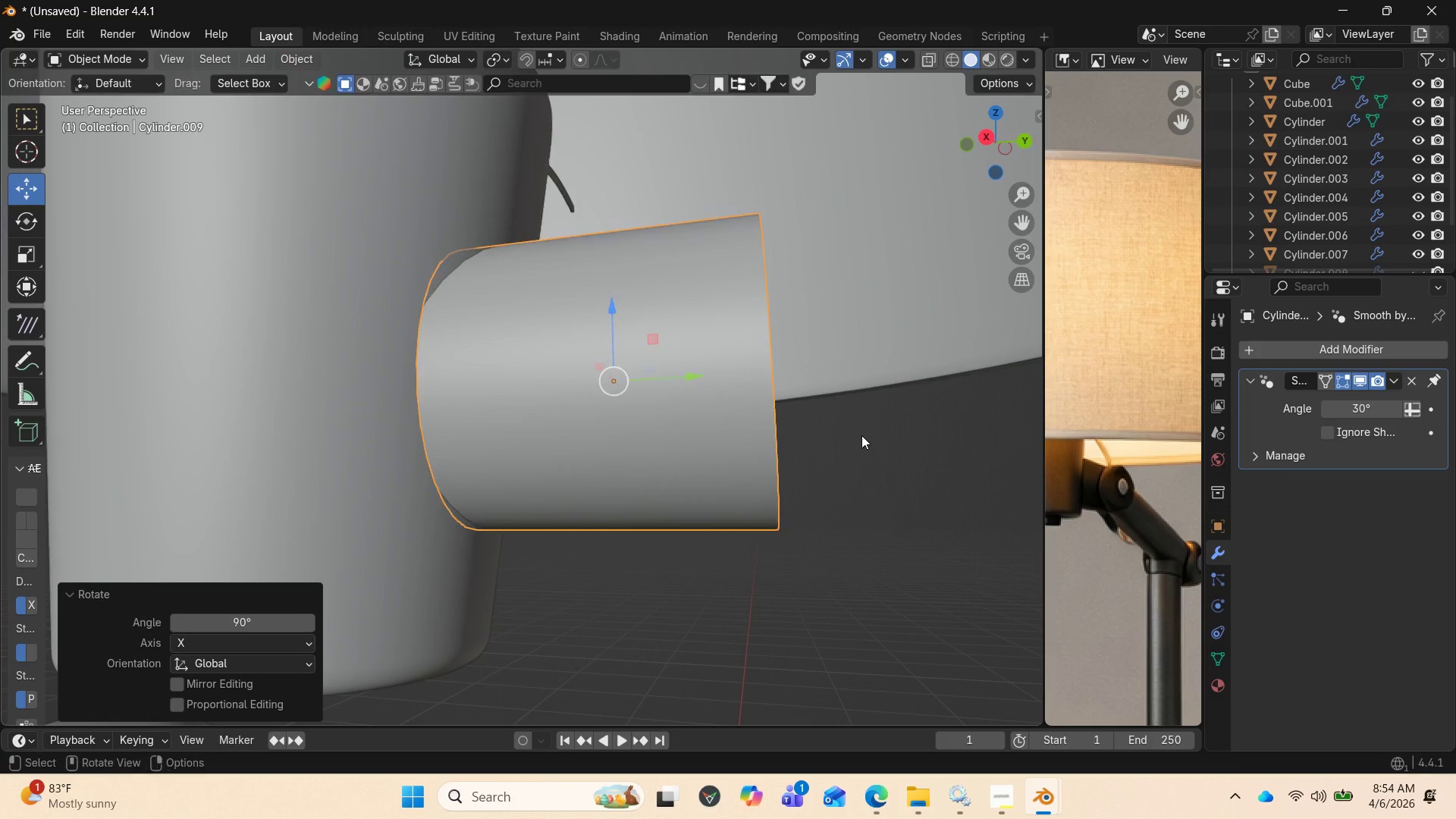 
key(Enter)
 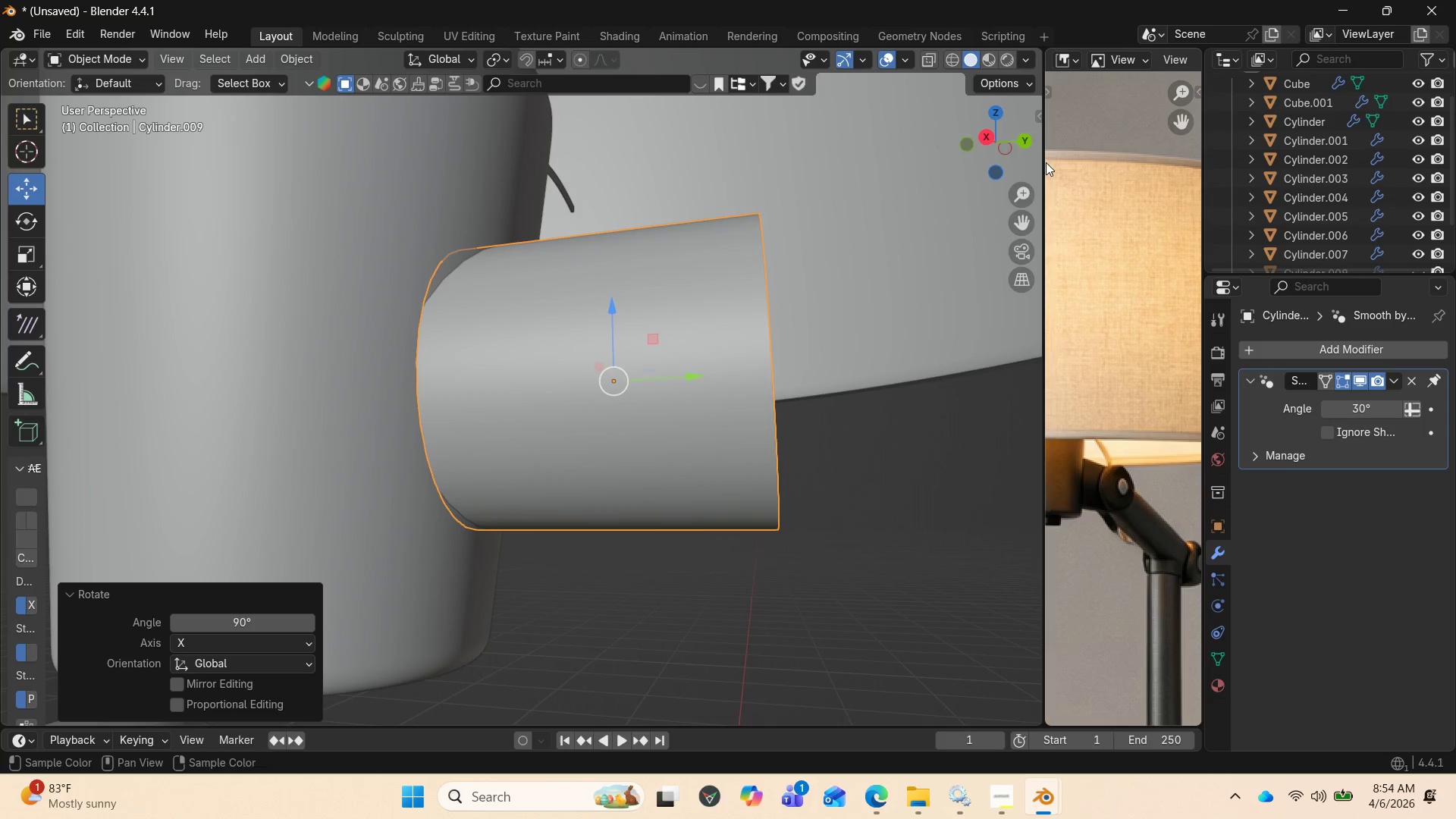 
left_click_drag(start_coordinate=[1014, 127], to_coordinate=[11, 85])
 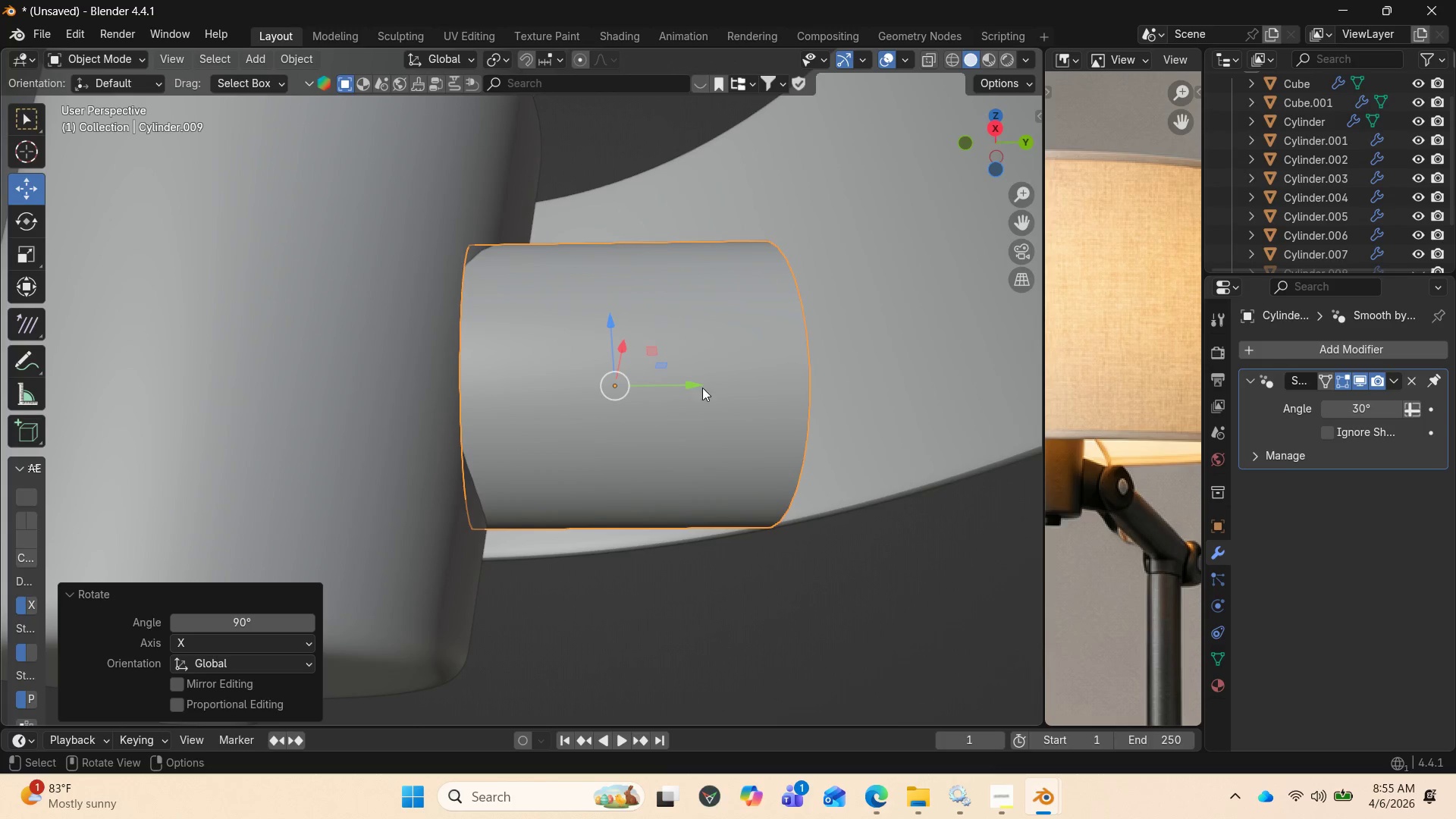 
left_click_drag(start_coordinate=[987, 130], to_coordinate=[995, 167])
 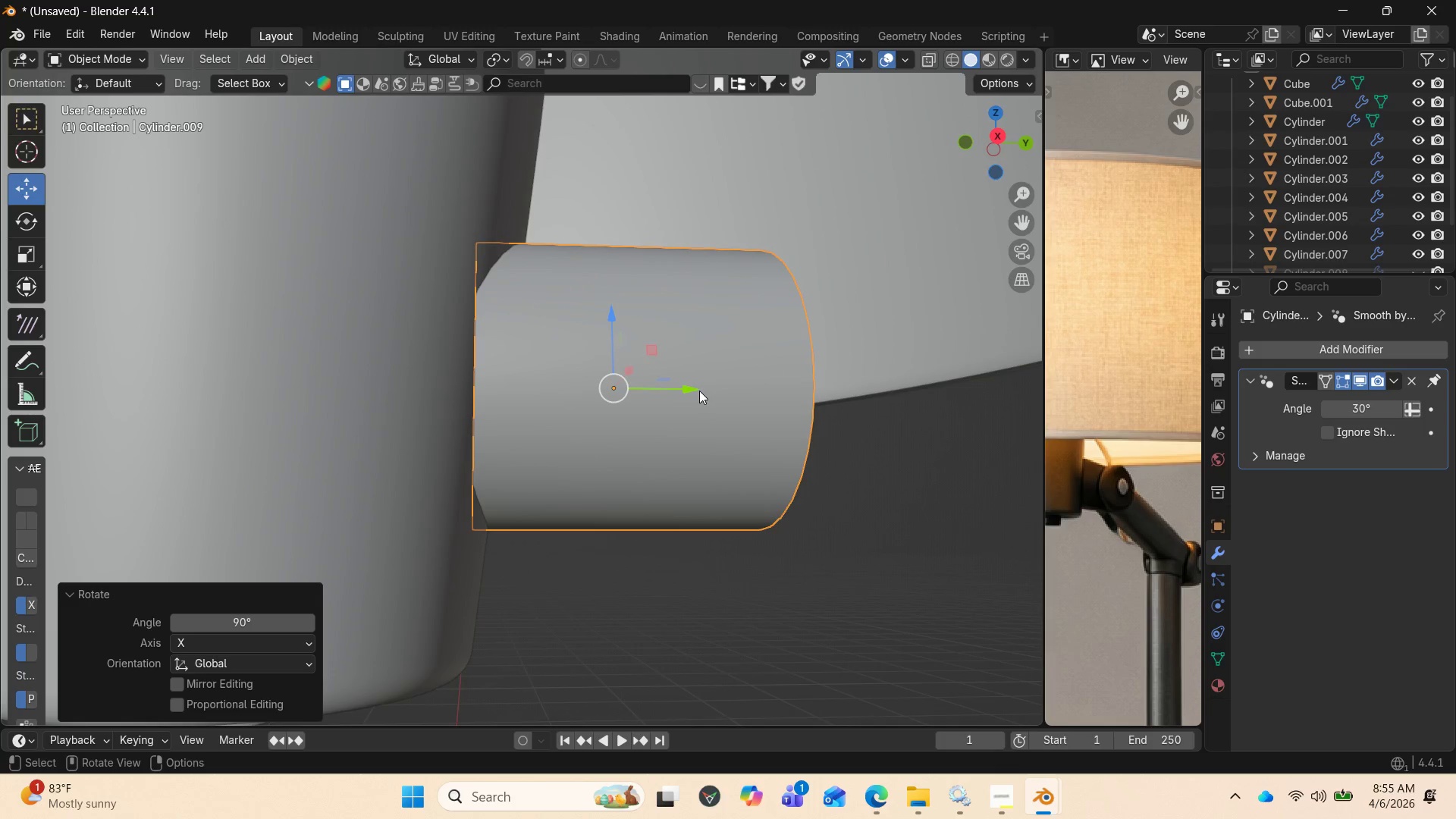 
left_click_drag(start_coordinate=[698, 391], to_coordinate=[683, 384])
 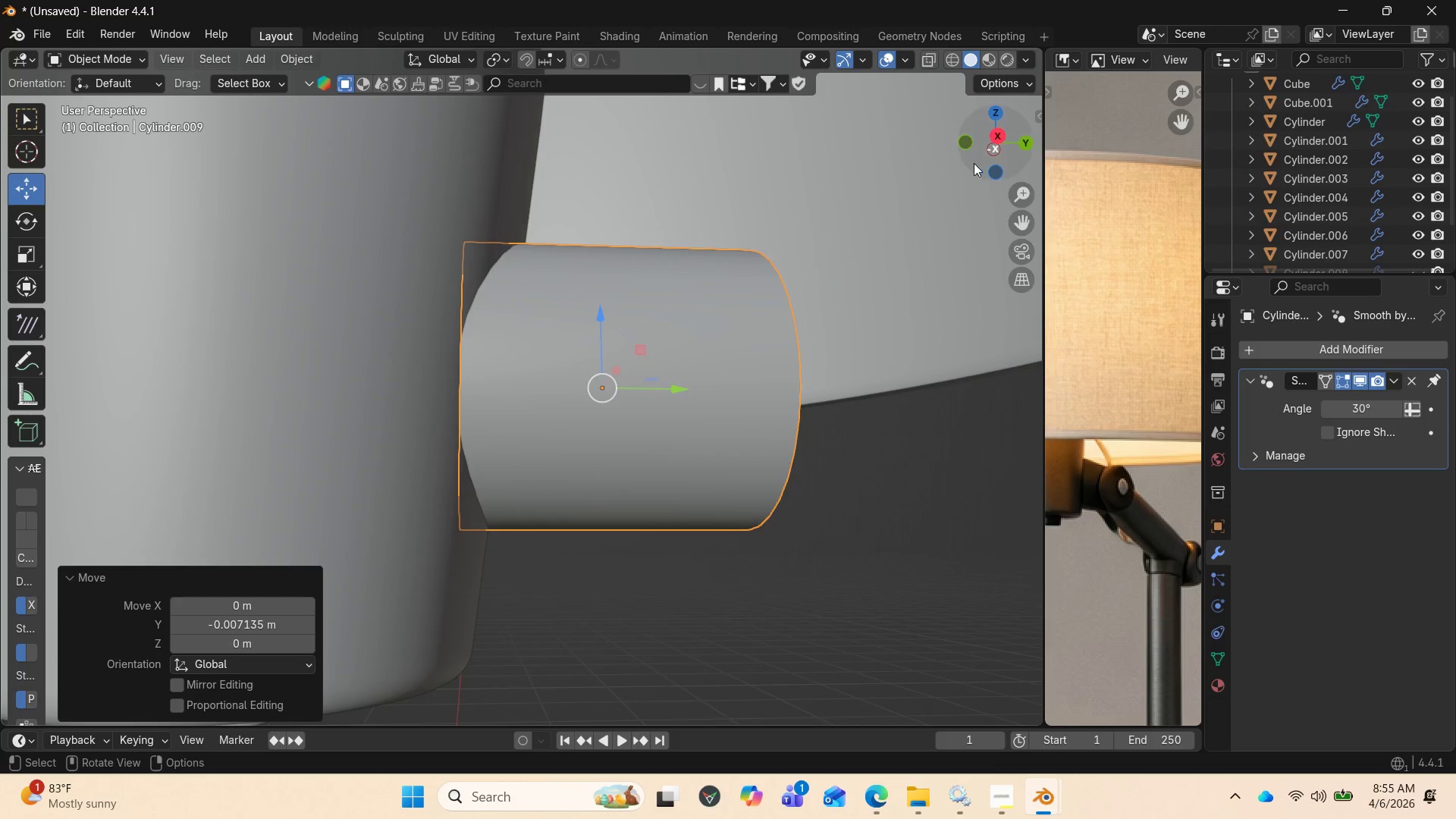 
left_click_drag(start_coordinate=[988, 146], to_coordinate=[936, 130])
 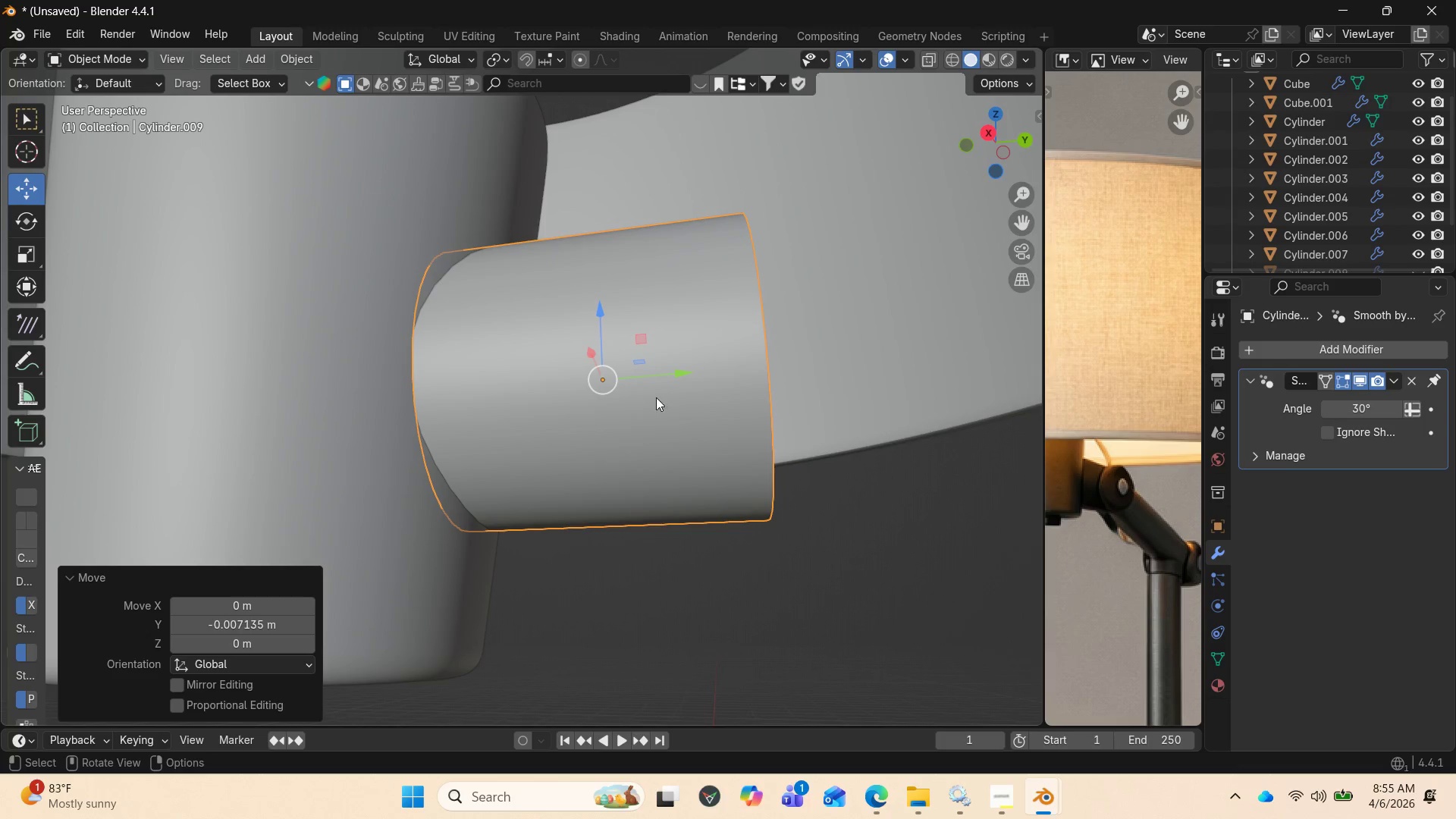 
left_click_drag(start_coordinate=[672, 377], to_coordinate=[657, 377])
 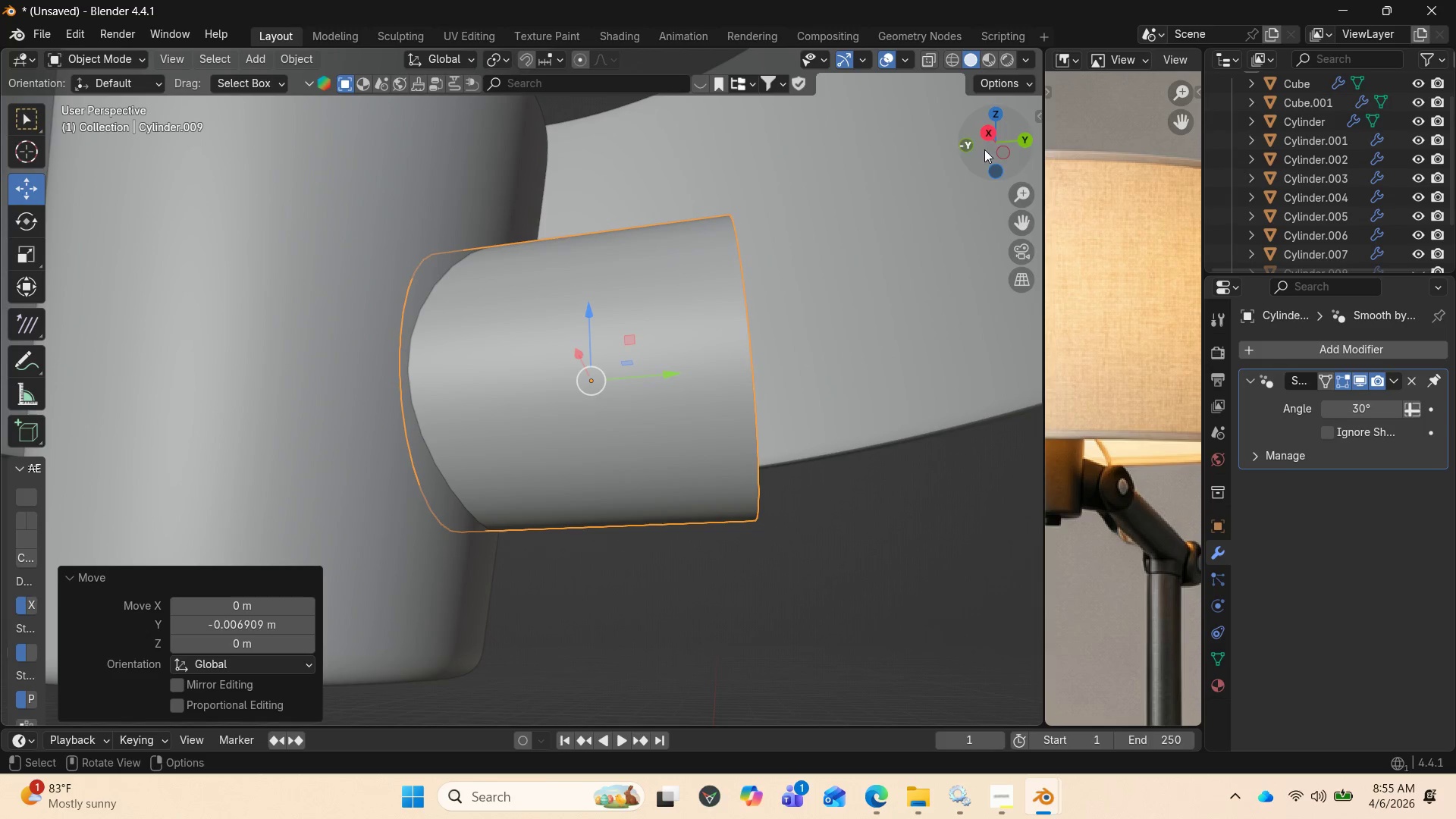 
left_click_drag(start_coordinate=[1001, 133], to_coordinate=[1012, 136])
 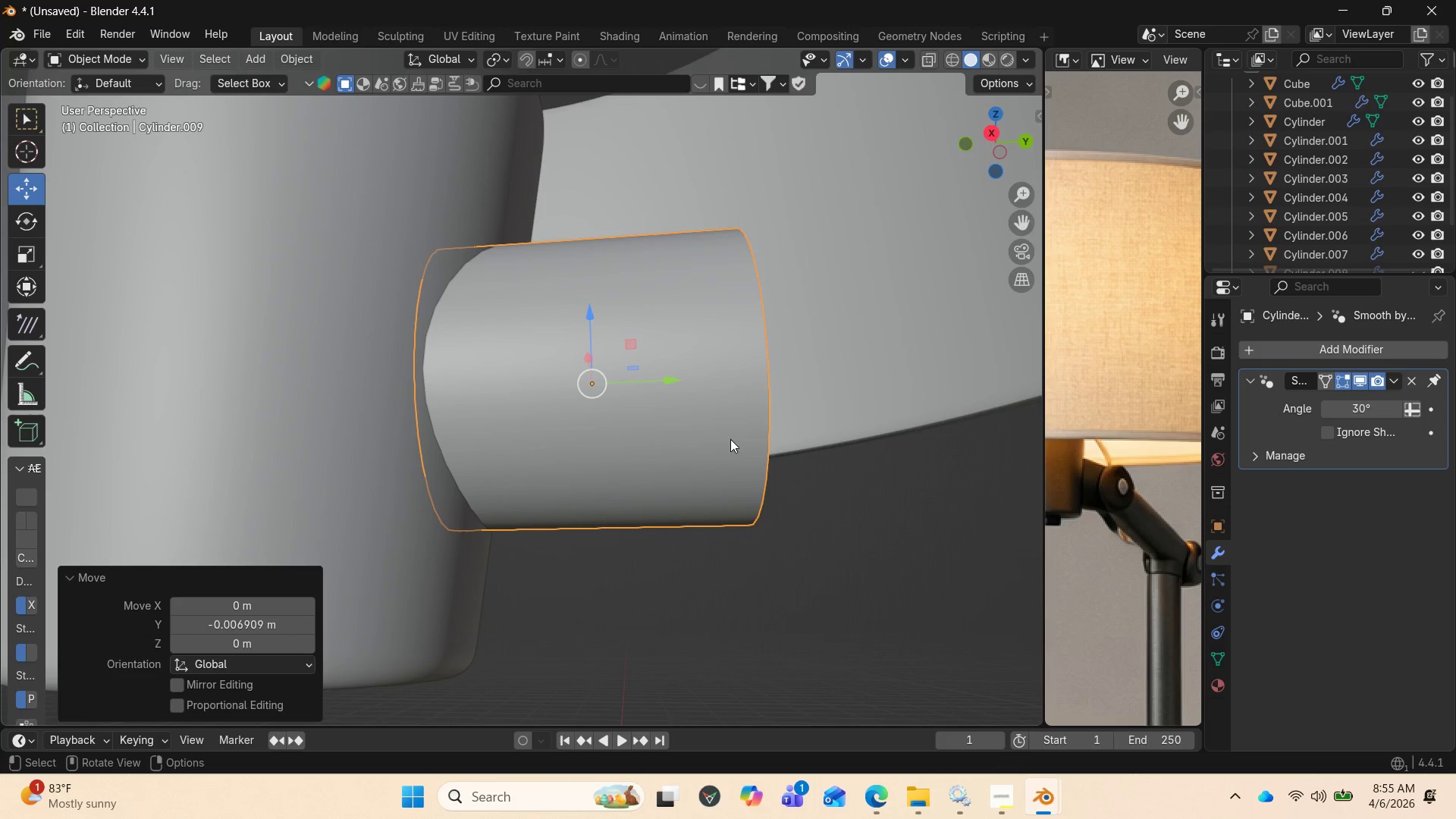 
scroll: coordinate [751, 449], scroll_direction: down, amount: 6.0
 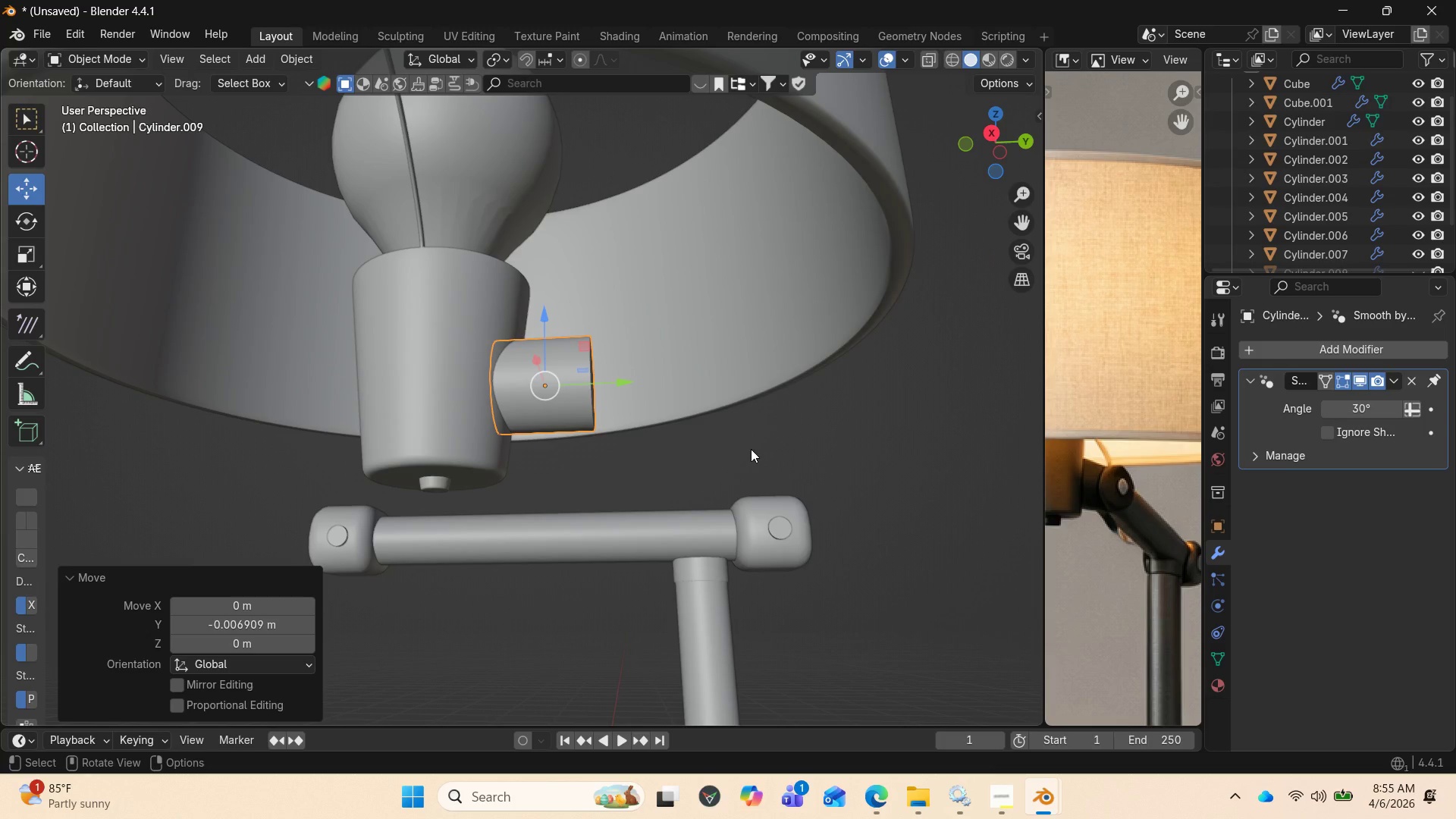 
wait(5.43)
 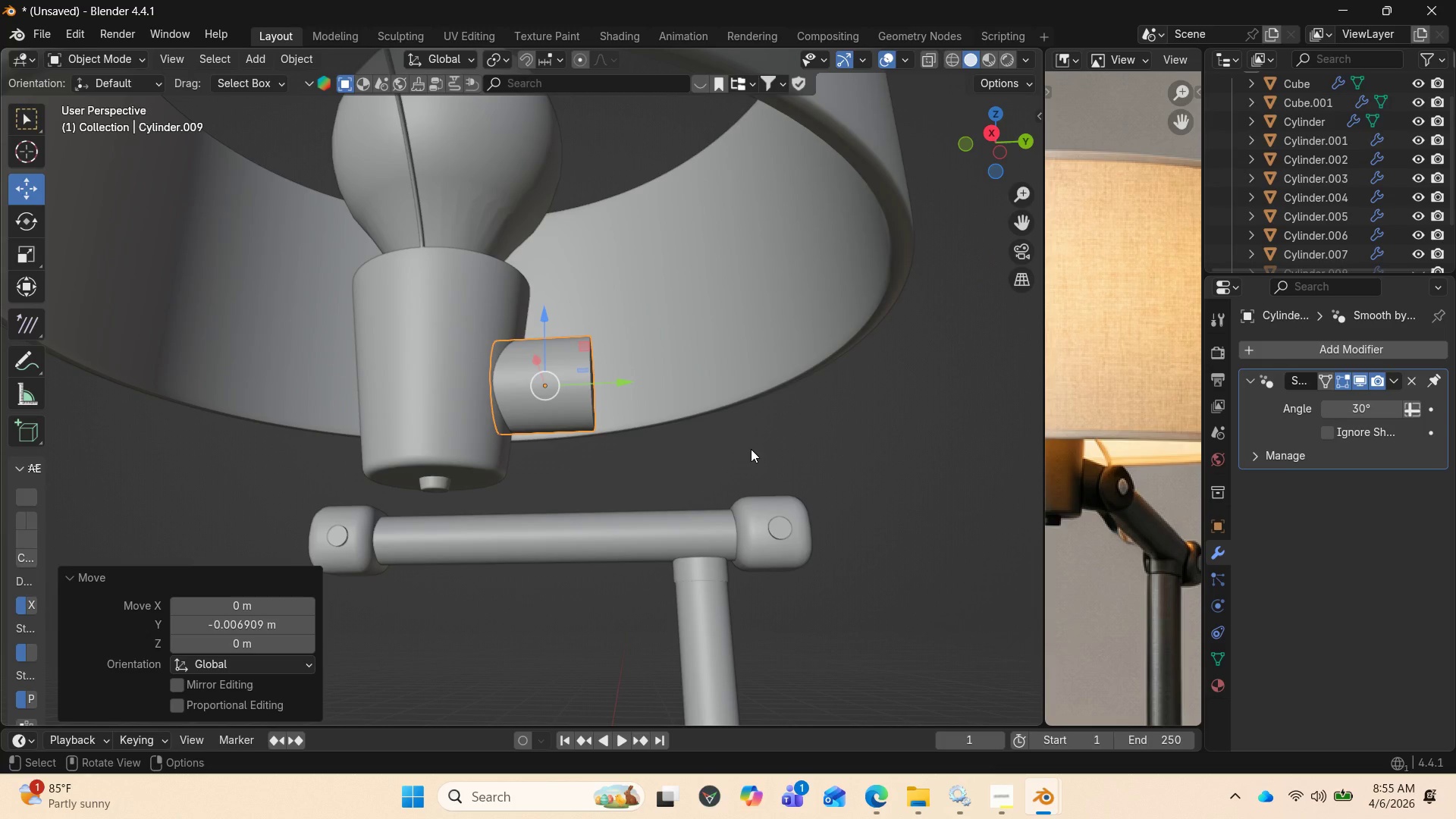 
left_click_drag(start_coordinate=[981, 158], to_coordinate=[1032, 169])
 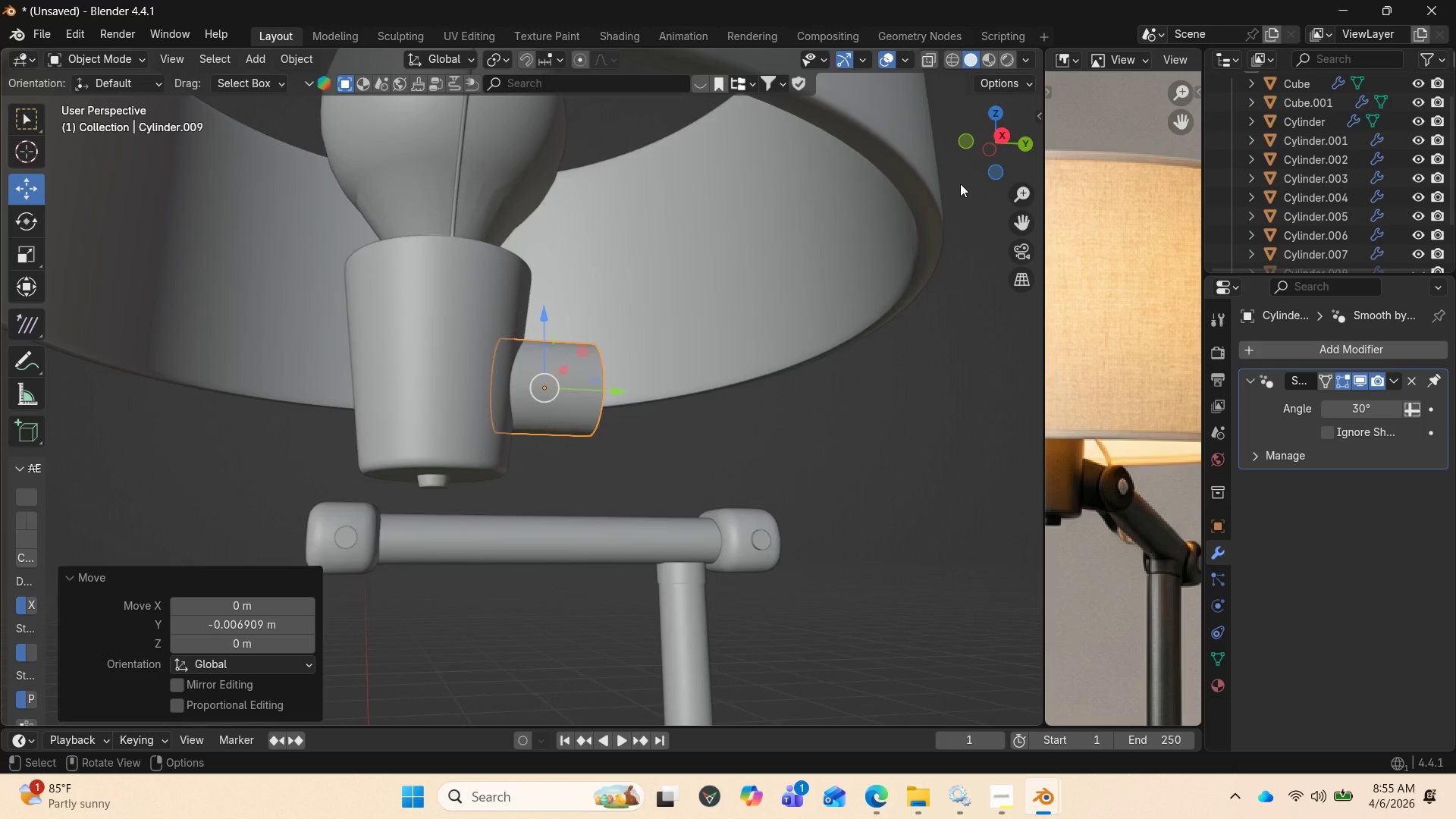 
scroll: coordinate [905, 244], scroll_direction: down, amount: 5.0
 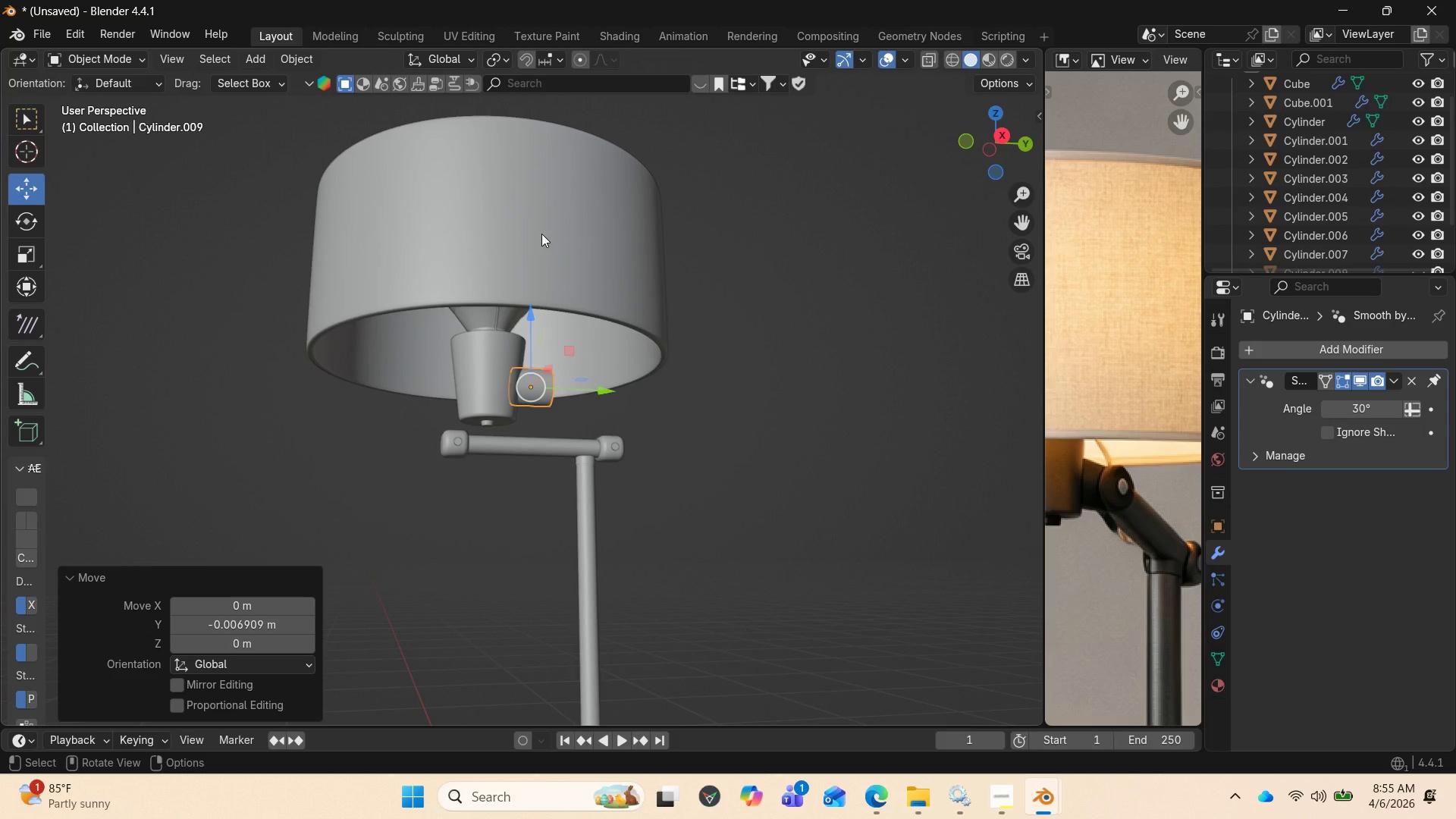 
left_click([541, 234])
 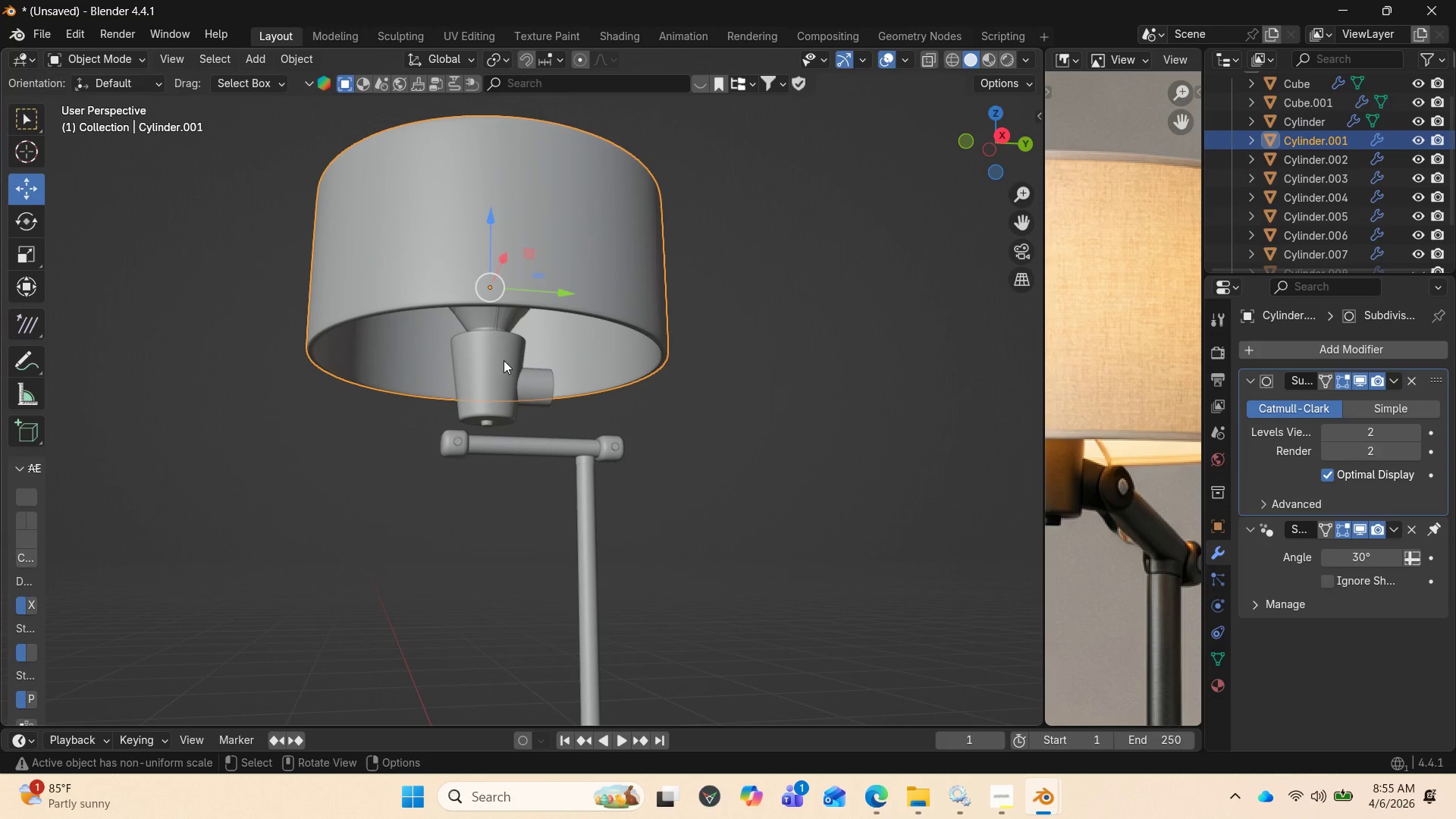 
hold_key(key=ShiftLeft, duration=0.88)
left_click([494, 370])
 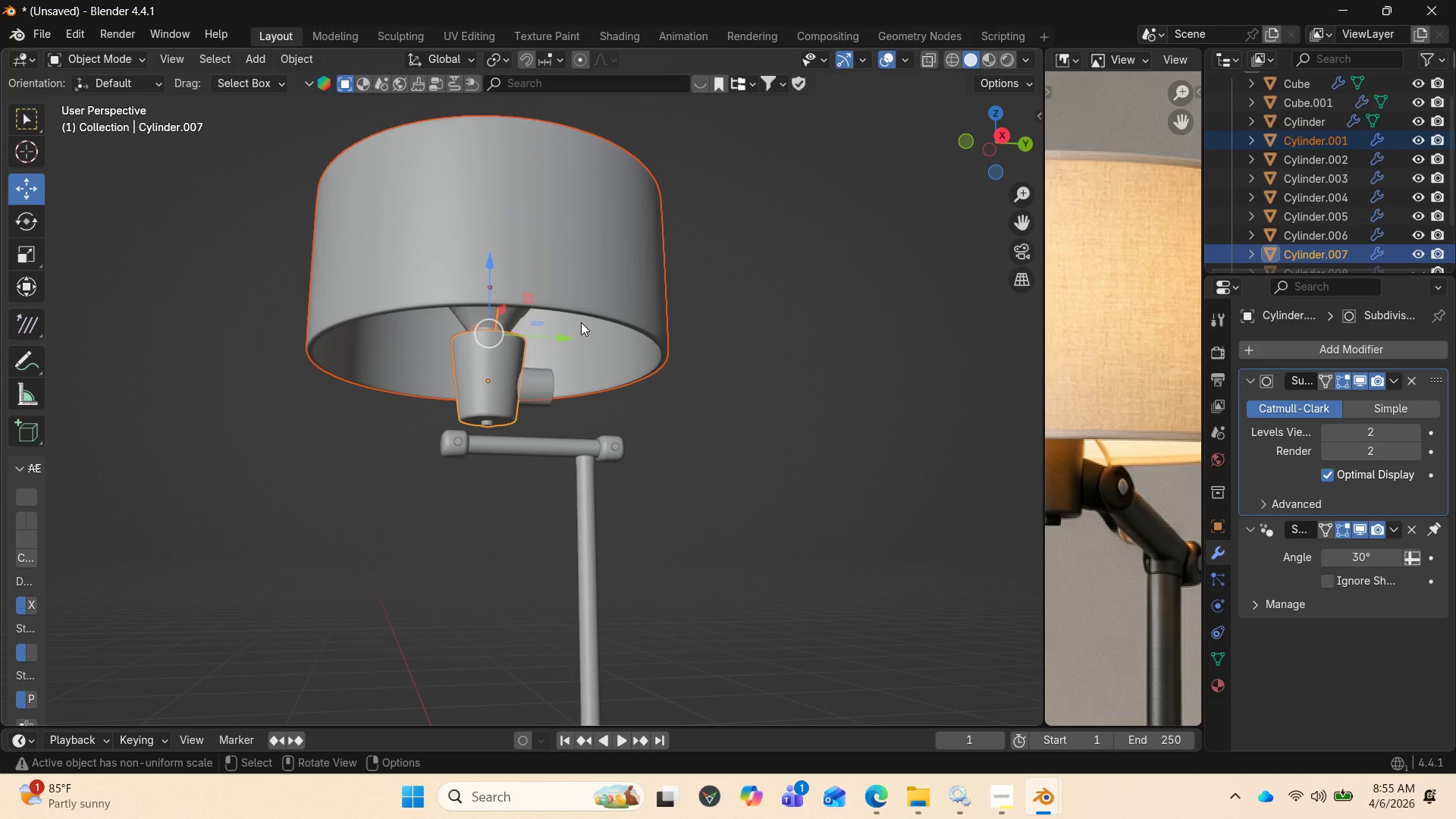 
hold_key(key=ShiftLeft, duration=1.11)
left_click([466, 315])
 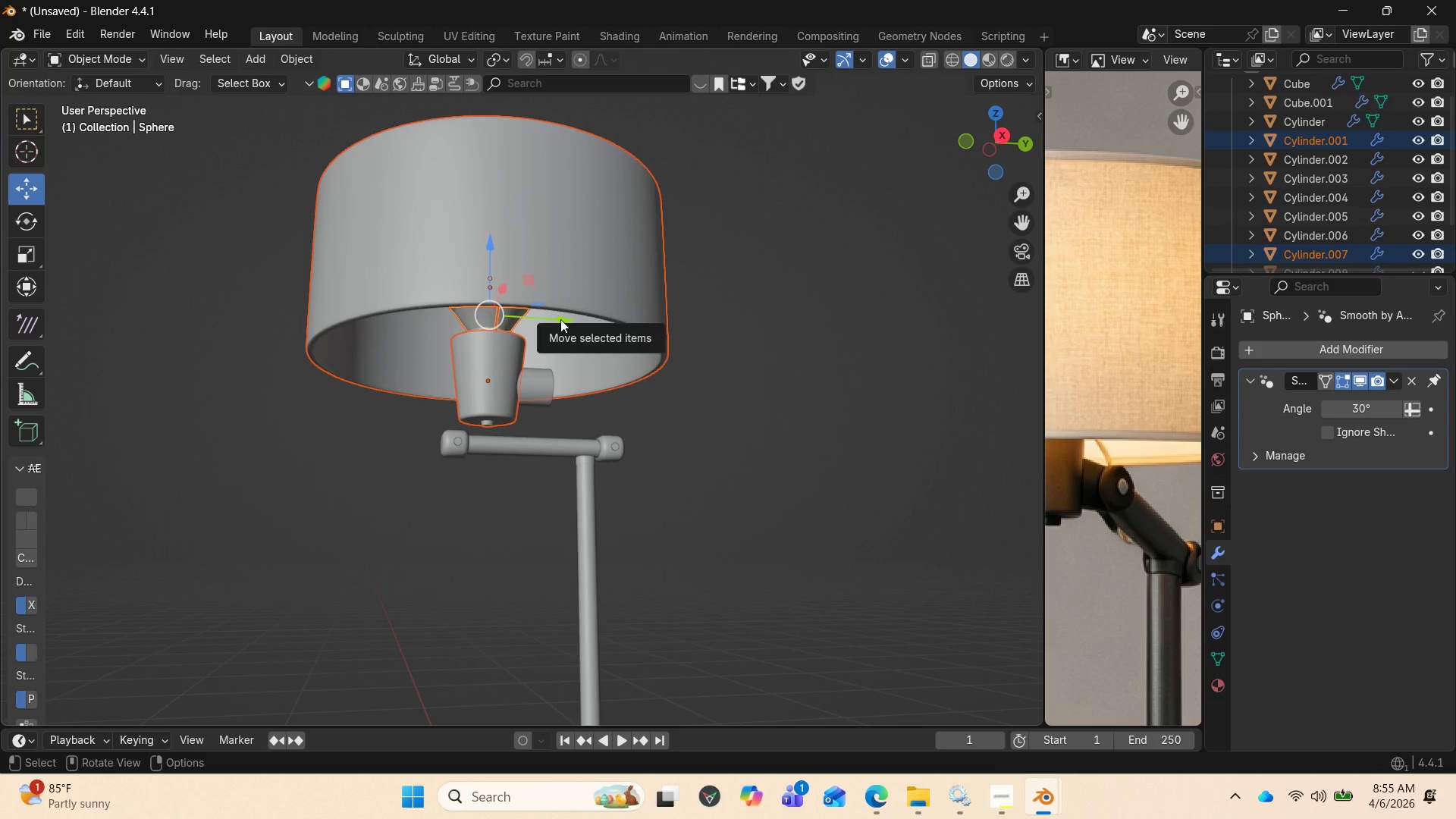 
left_click_drag(start_coordinate=[567, 321], to_coordinate=[470, 345])
 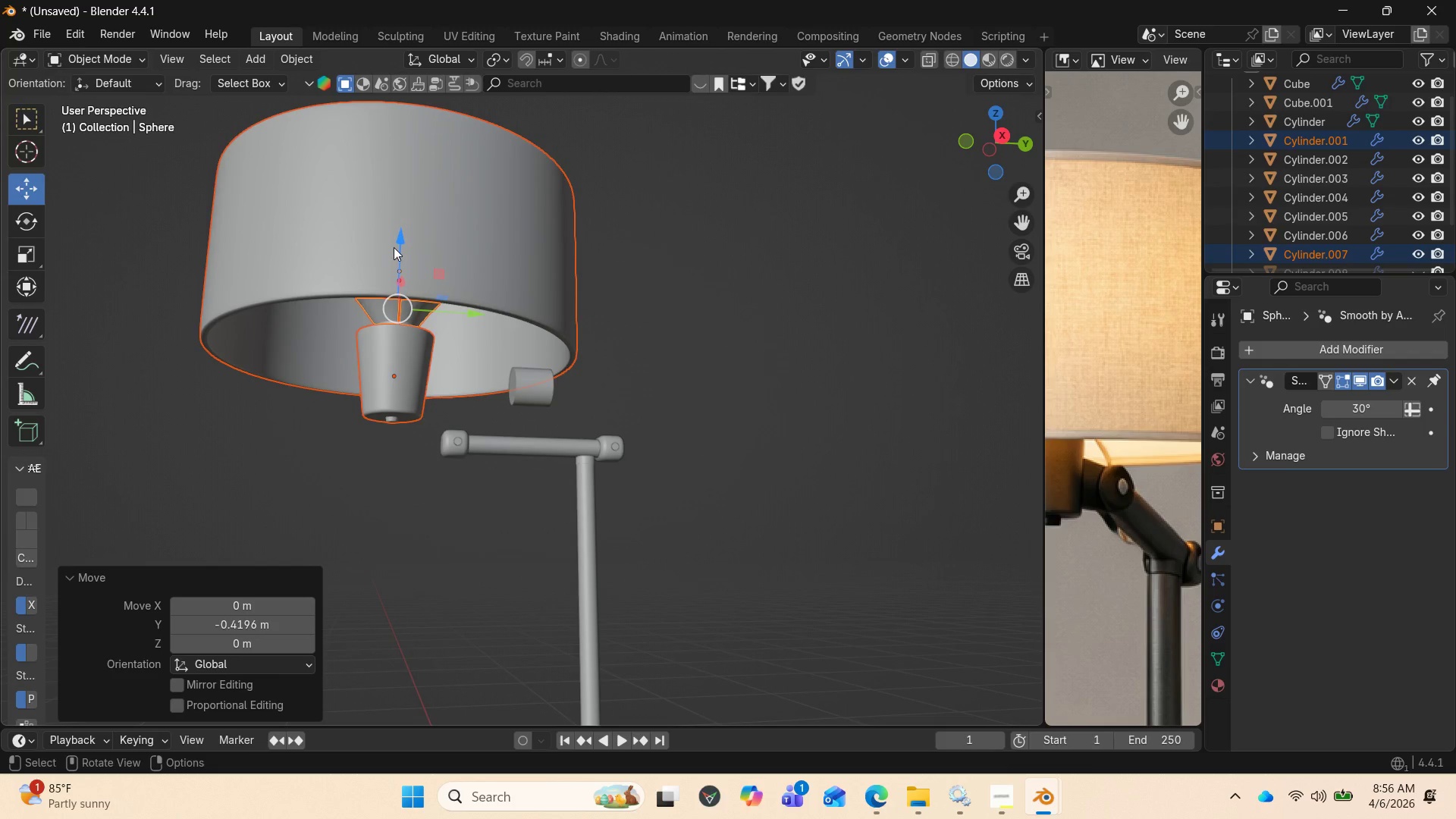 
left_click_drag(start_coordinate=[398, 234], to_coordinate=[404, 285])
 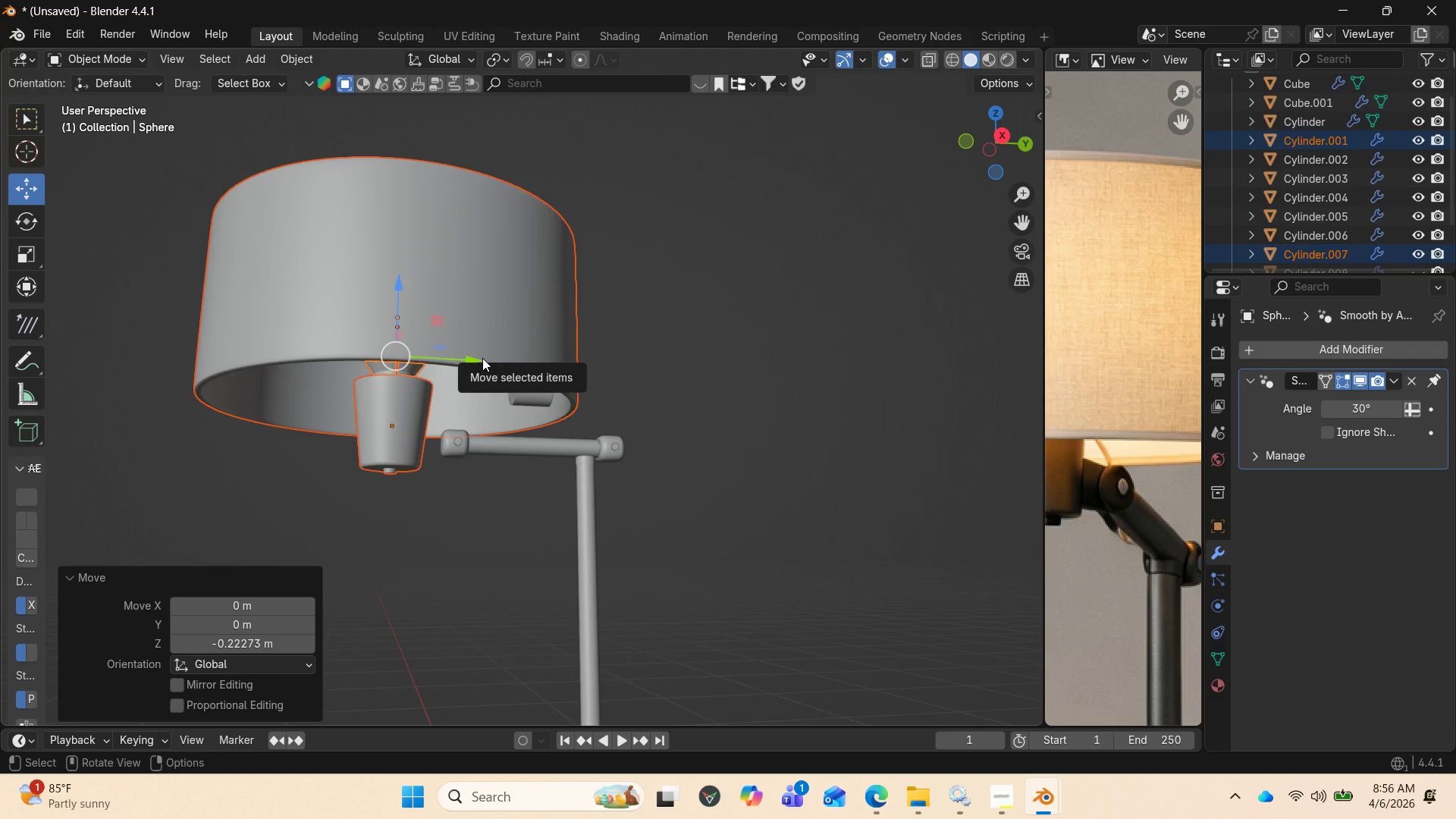 
left_click_drag(start_coordinate=[482, 358], to_coordinate=[475, 366])
 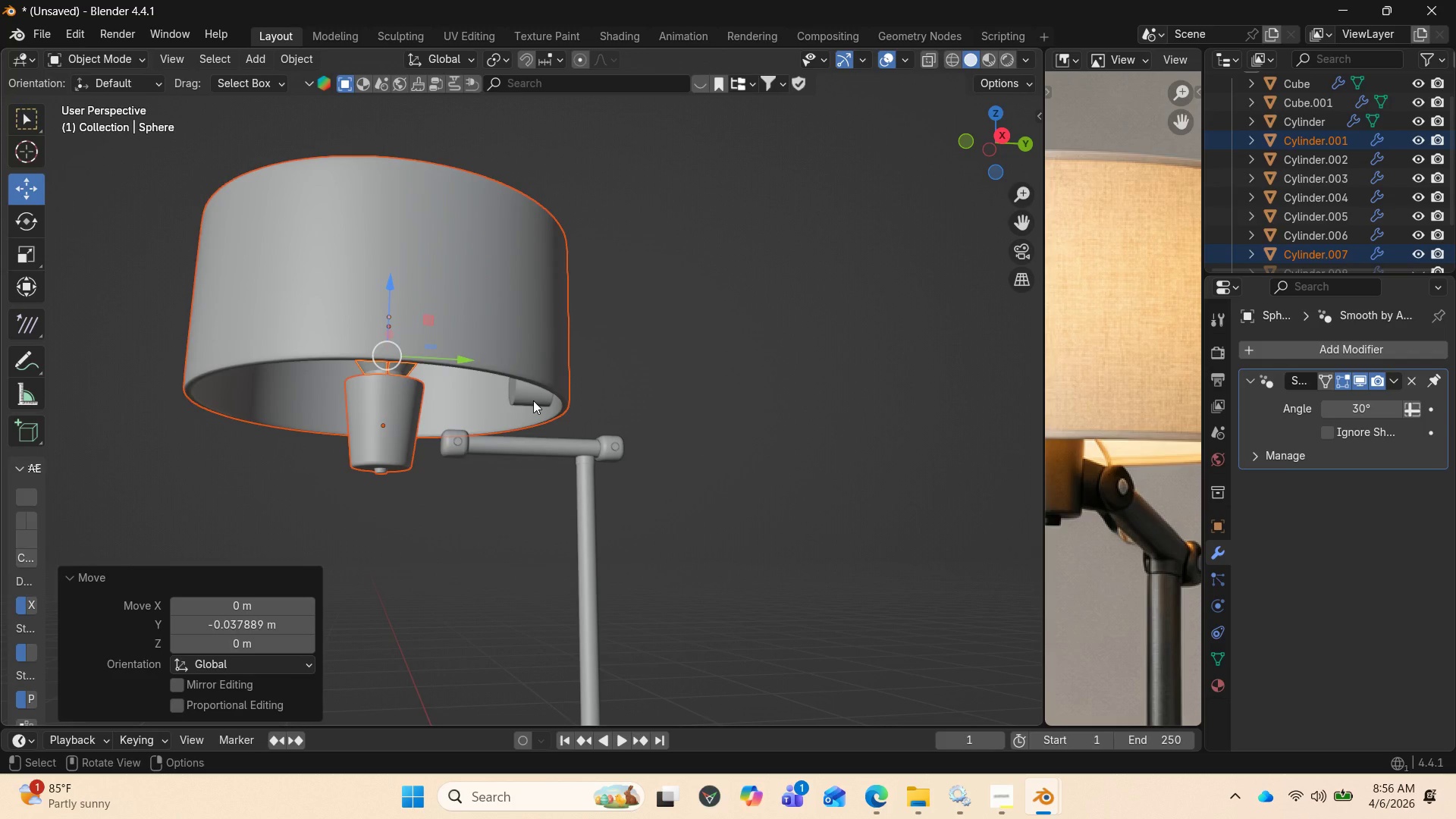 
left_click([533, 399])
 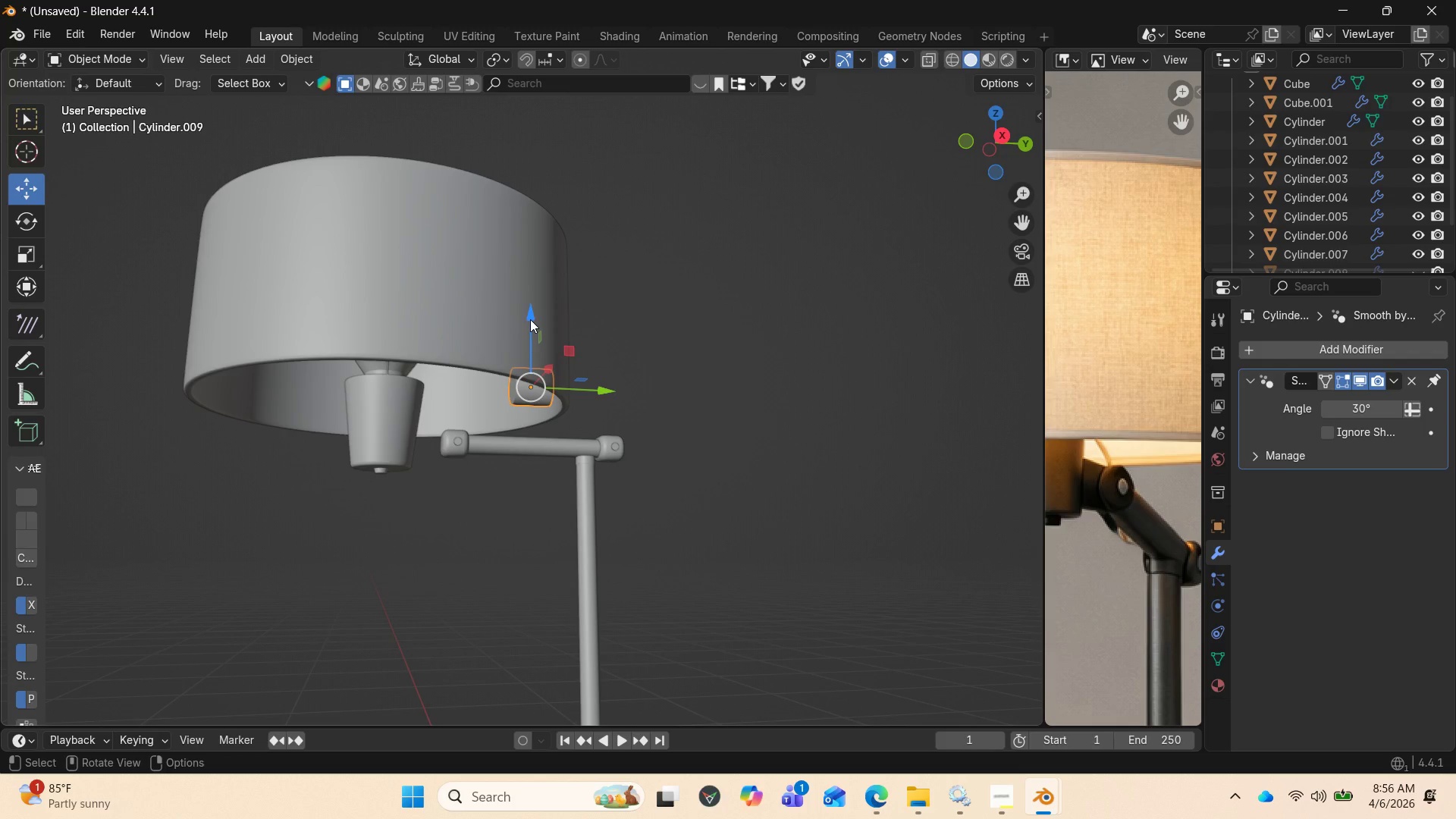 
left_click_drag(start_coordinate=[531, 320], to_coordinate=[523, 375])
 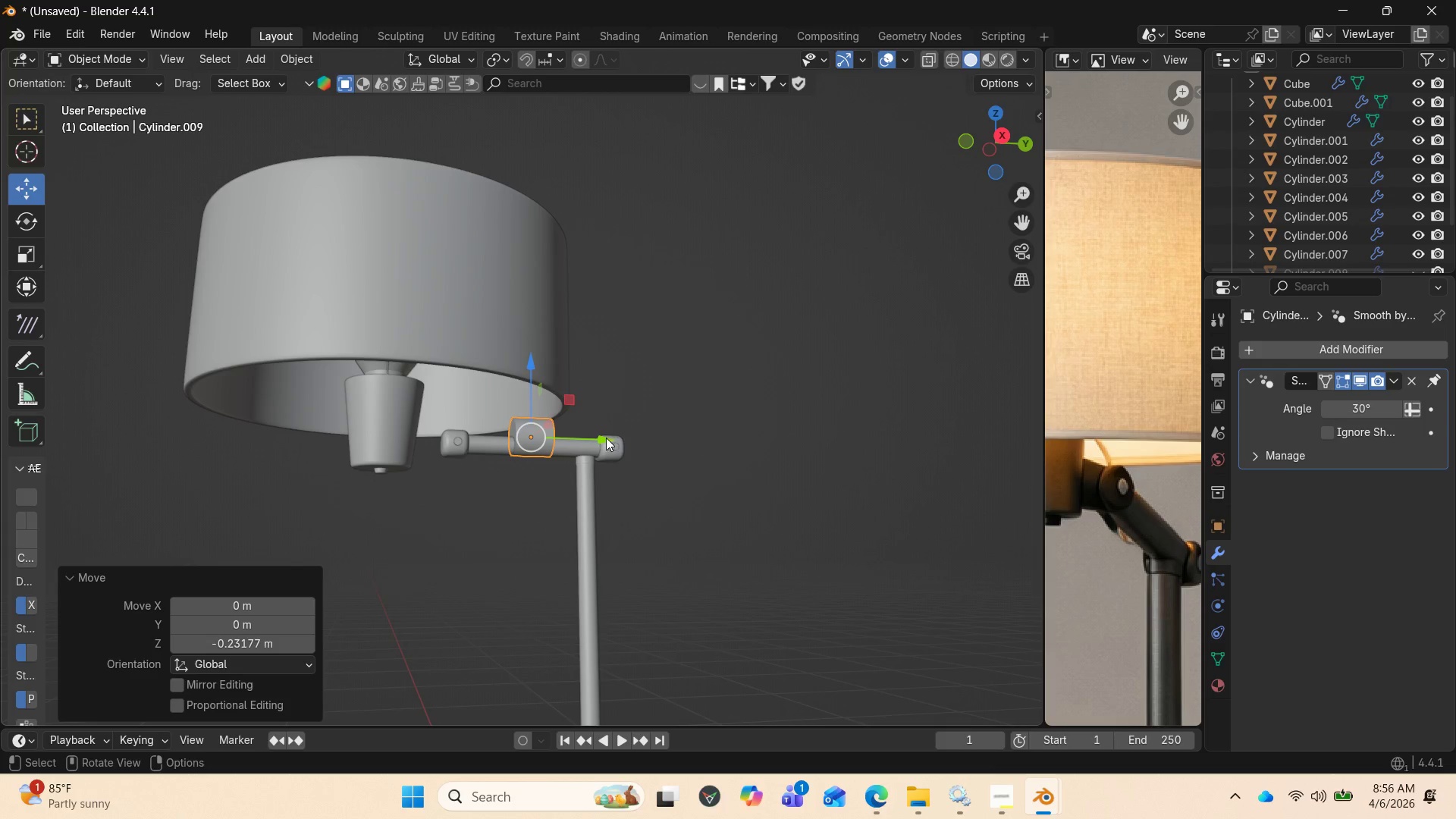 
left_click_drag(start_coordinate=[604, 437], to_coordinate=[493, 438])
 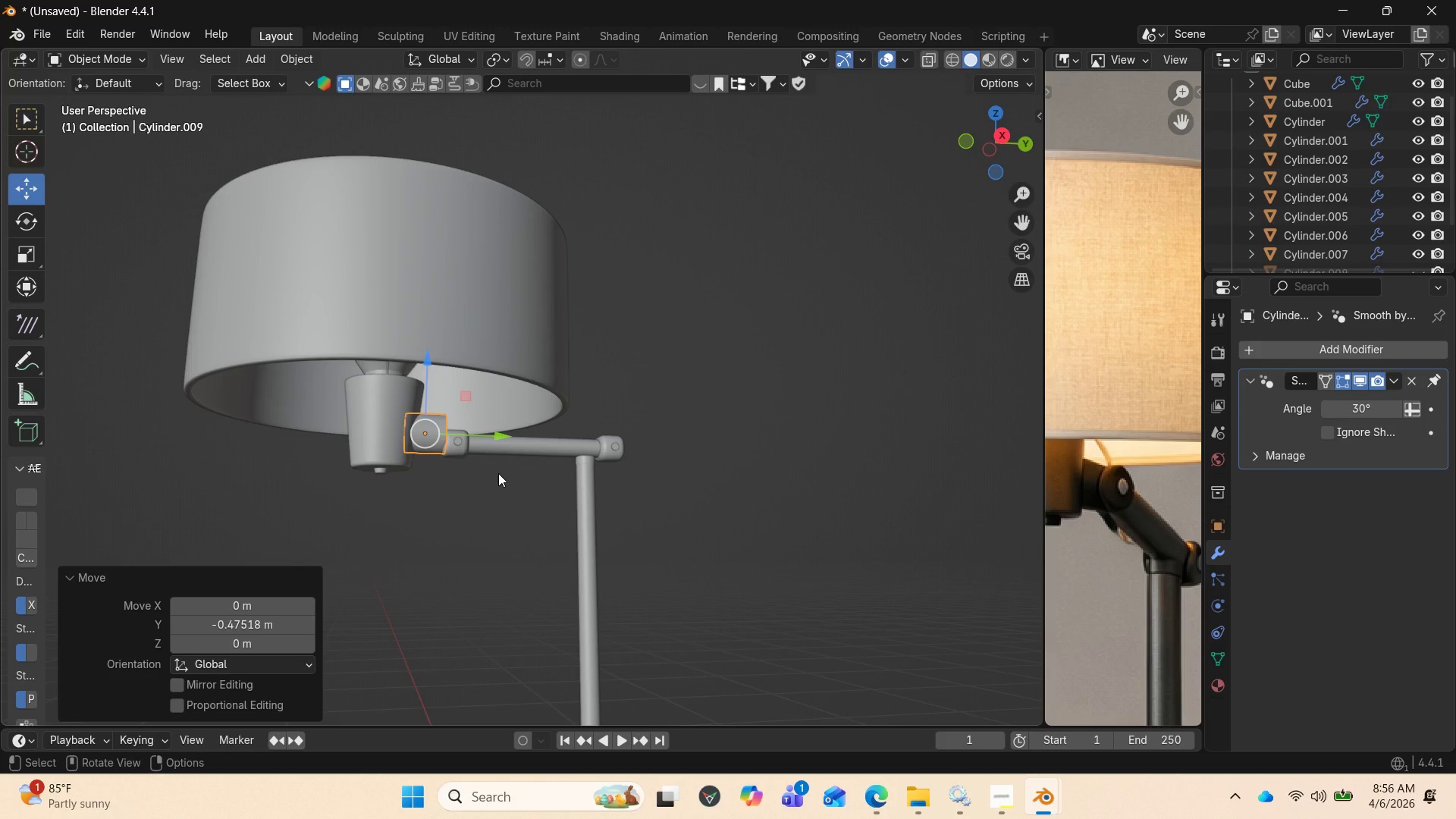 
scroll: coordinate [497, 473], scroll_direction: down, amount: 1.0
 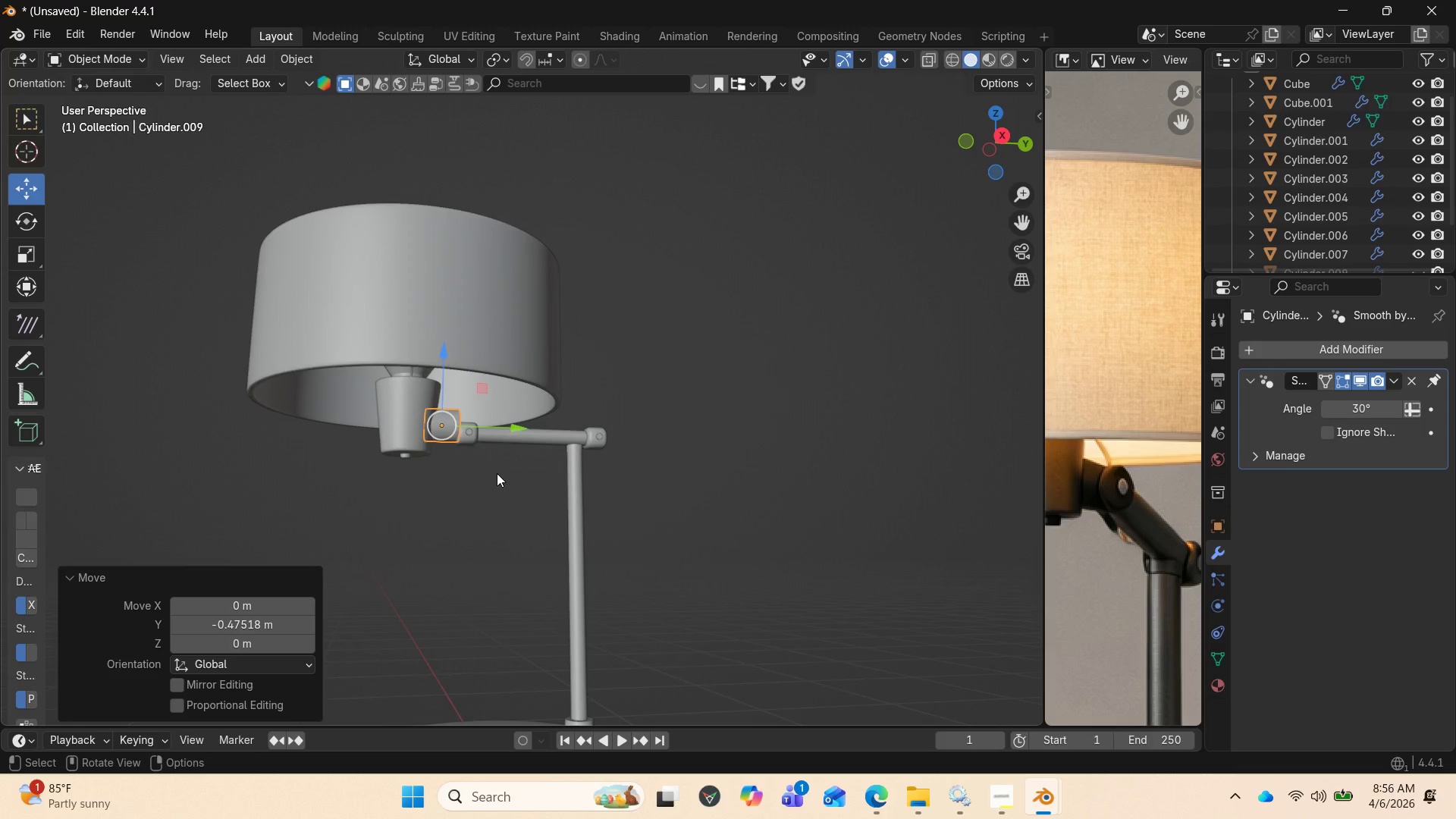 
scroll: coordinate [497, 473], scroll_direction: up, amount: 1.0
 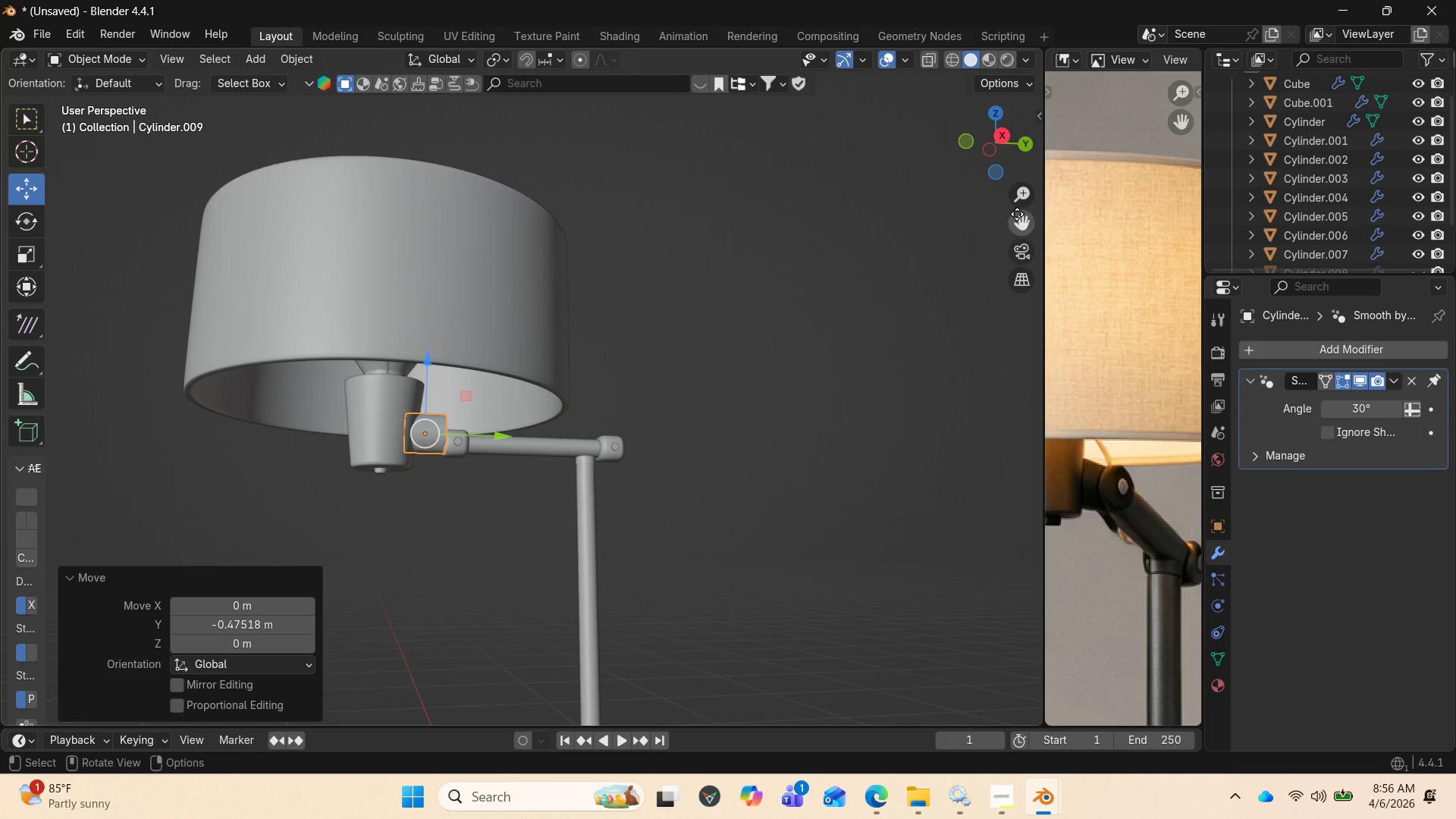 
left_click_drag(start_coordinate=[1021, 218], to_coordinate=[5, 132])
 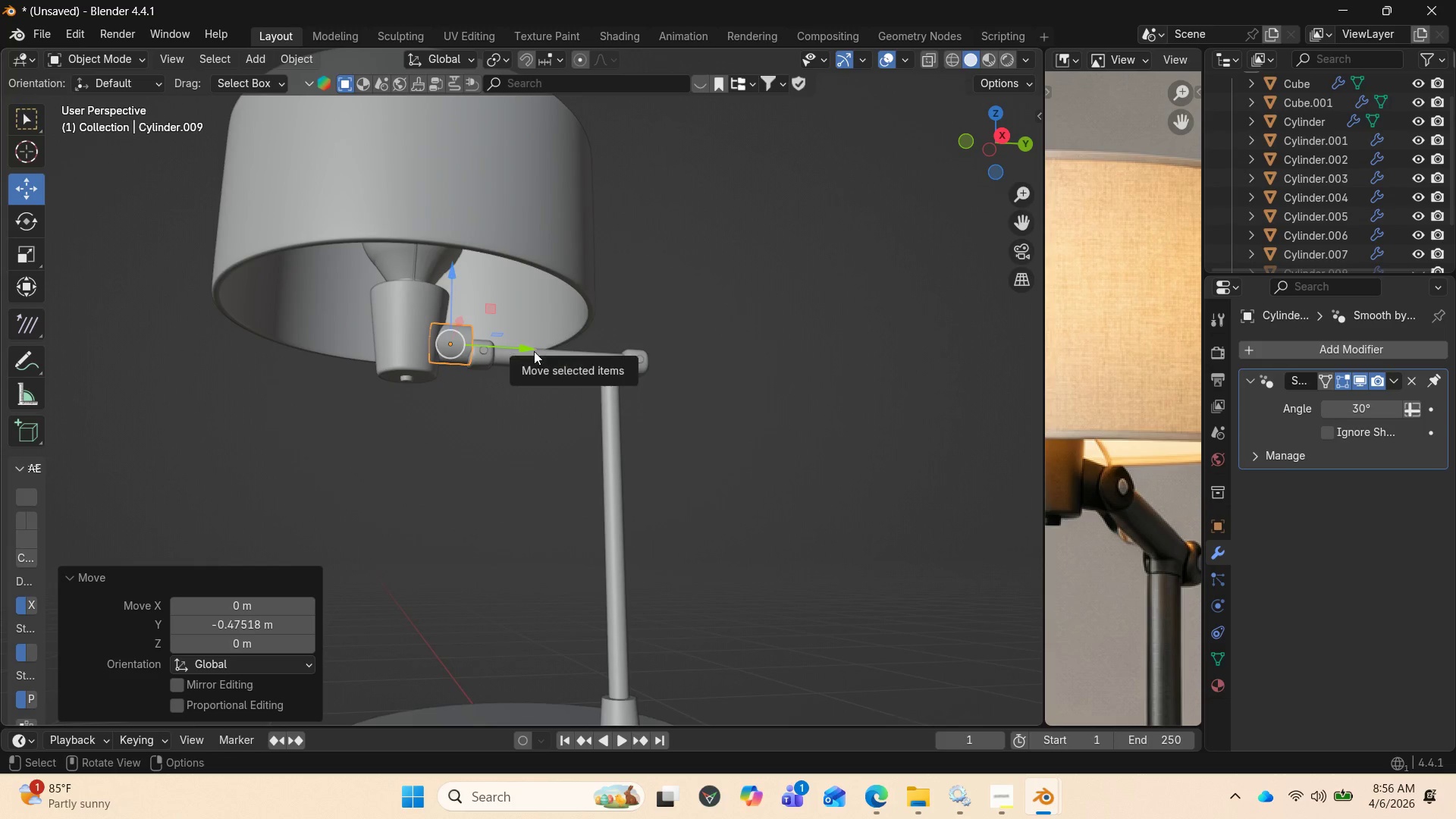 
left_click_drag(start_coordinate=[534, 351], to_coordinate=[529, 358])
 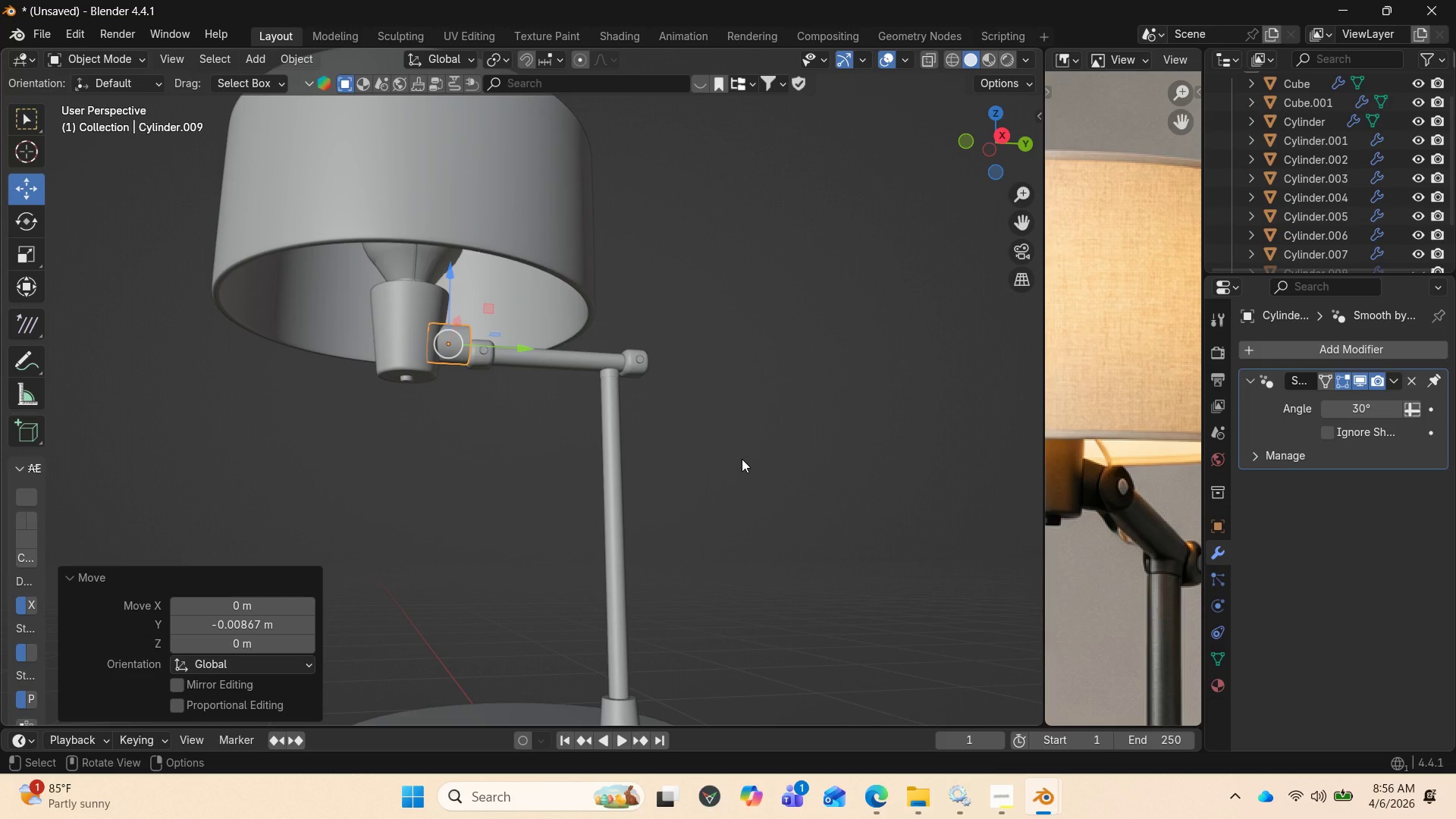 
wait(5.19)
 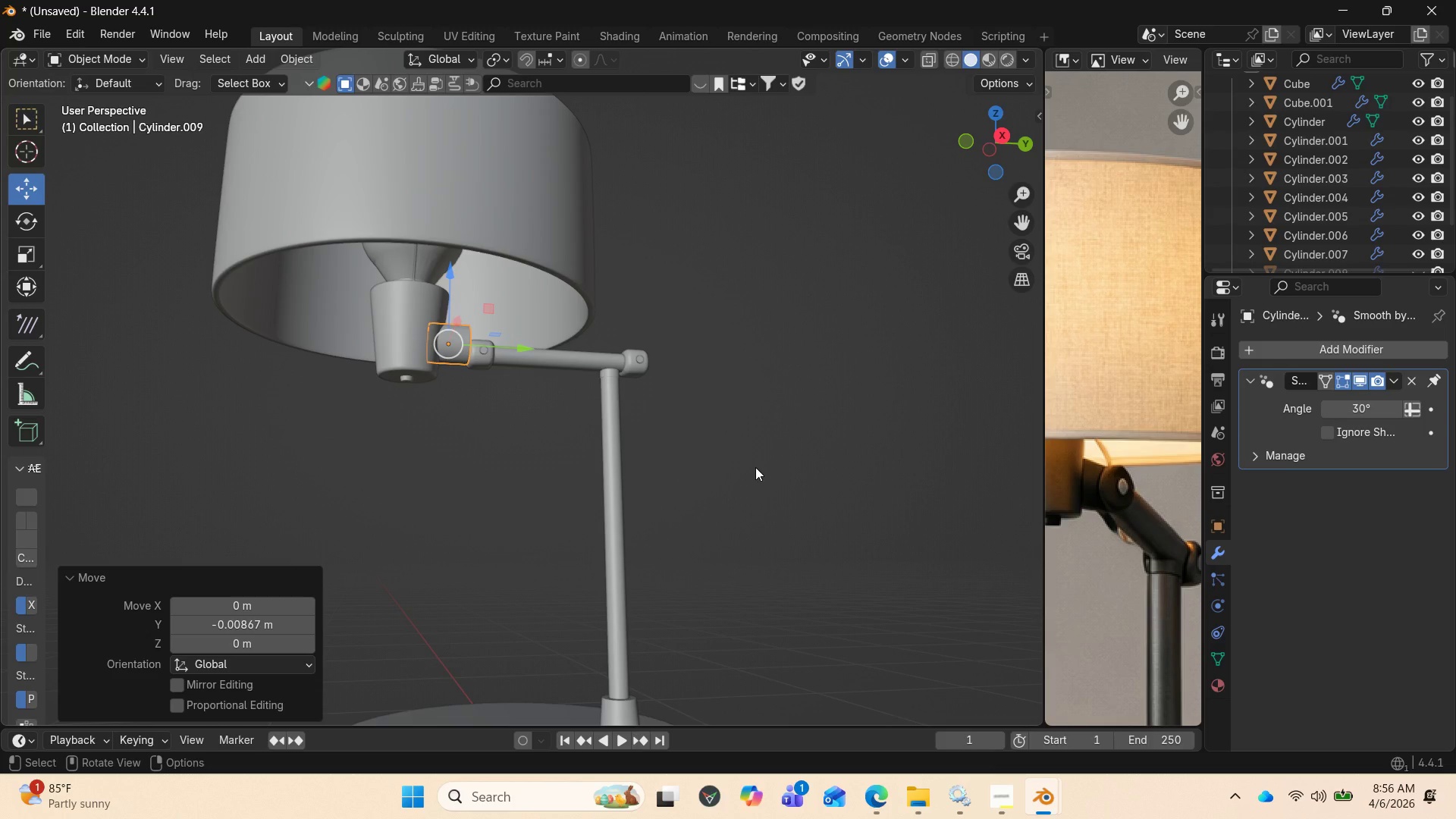 
key(S)
 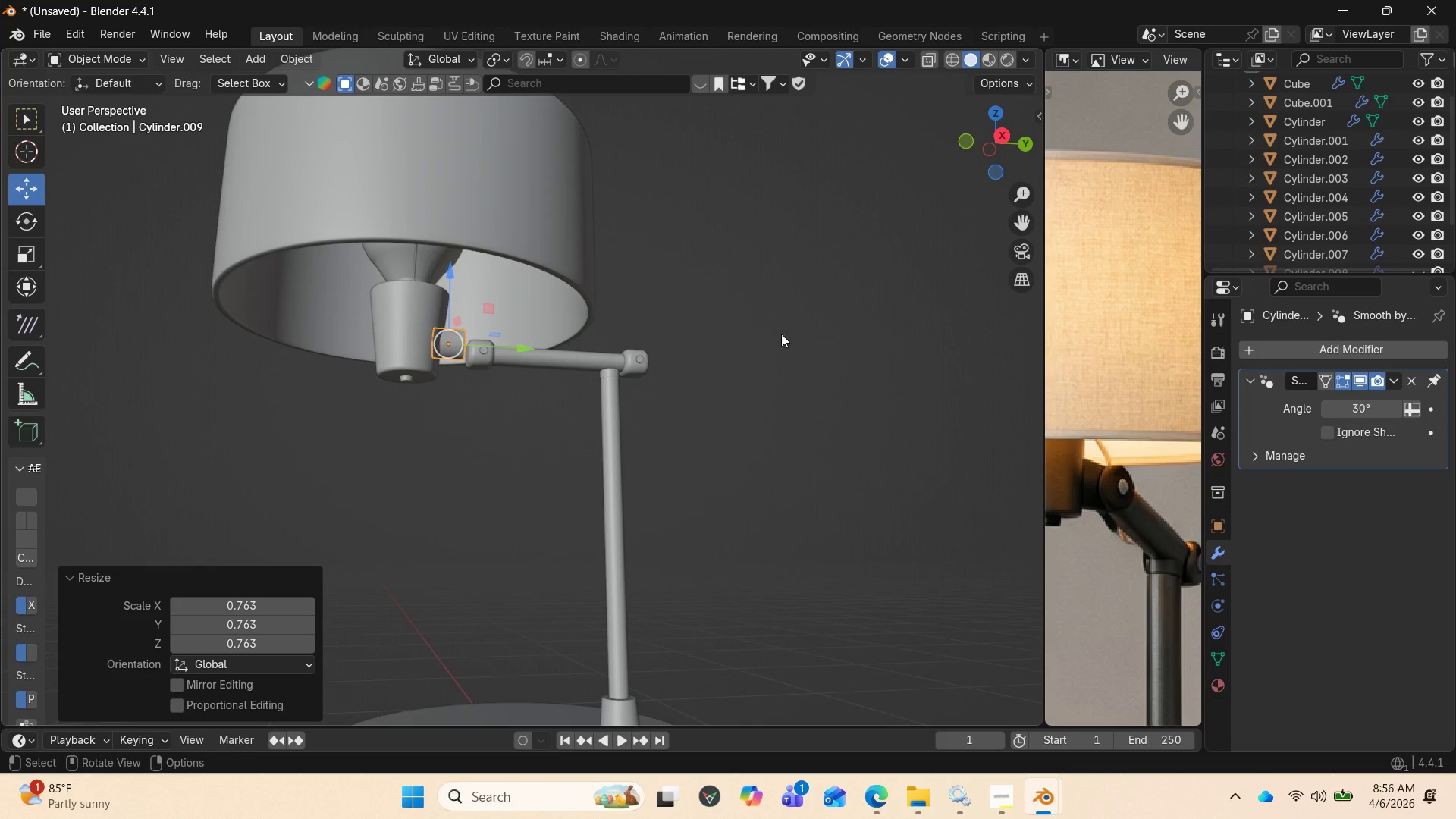 
left_click_drag(start_coordinate=[983, 141], to_coordinate=[864, 161])
 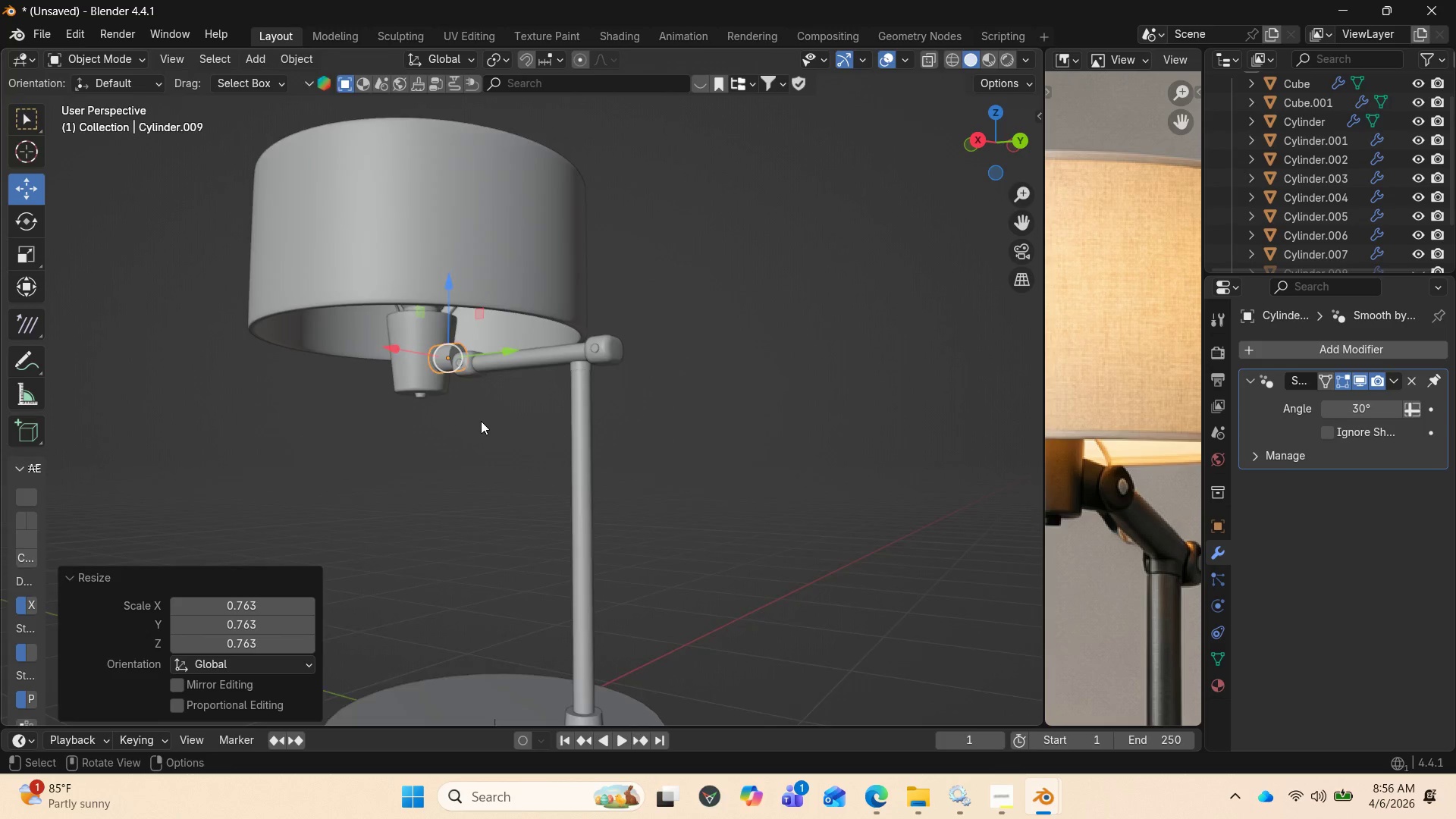 
scroll: coordinate [486, 409], scroll_direction: up, amount: 3.0
 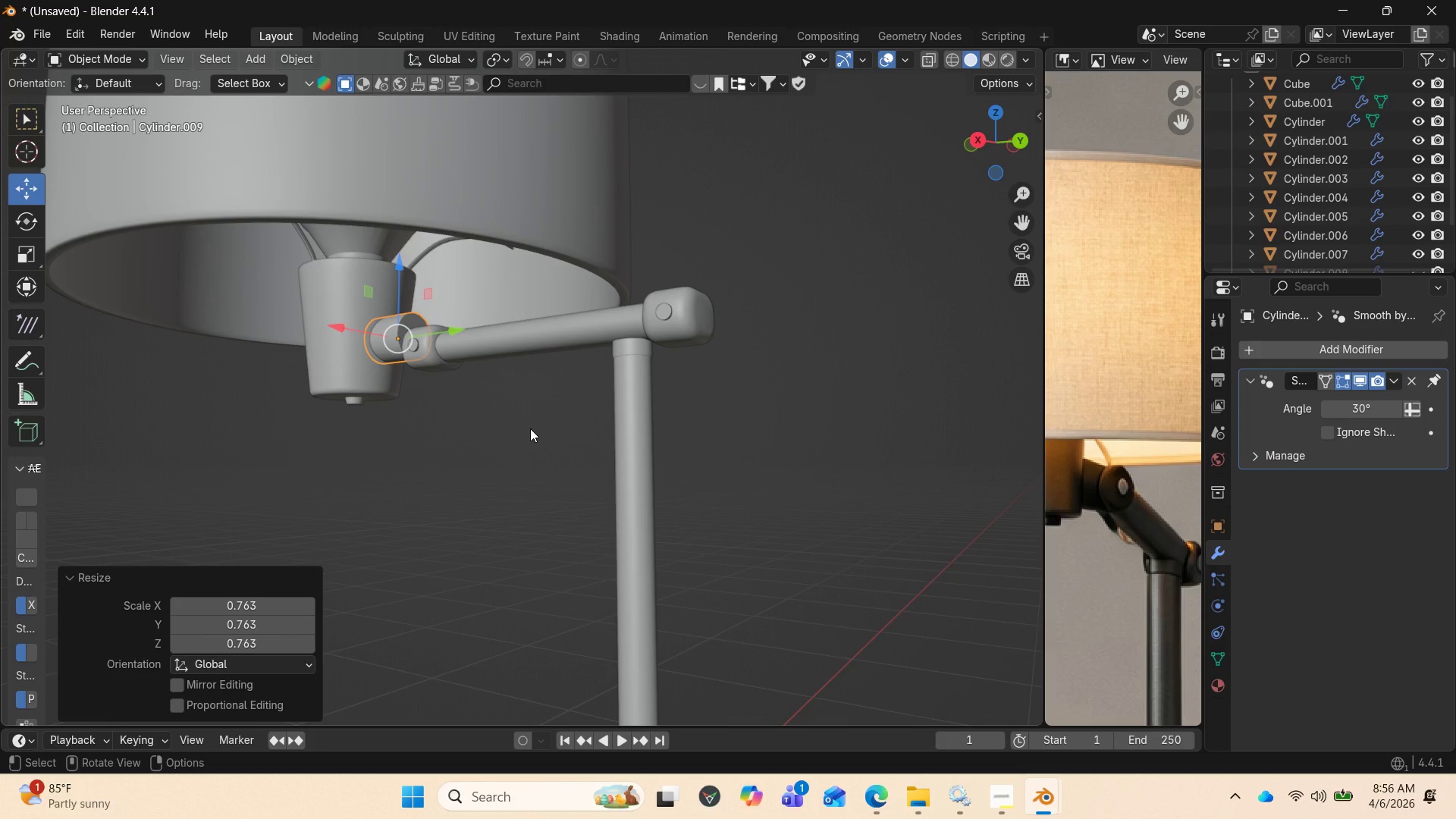 
wait(11.24)
 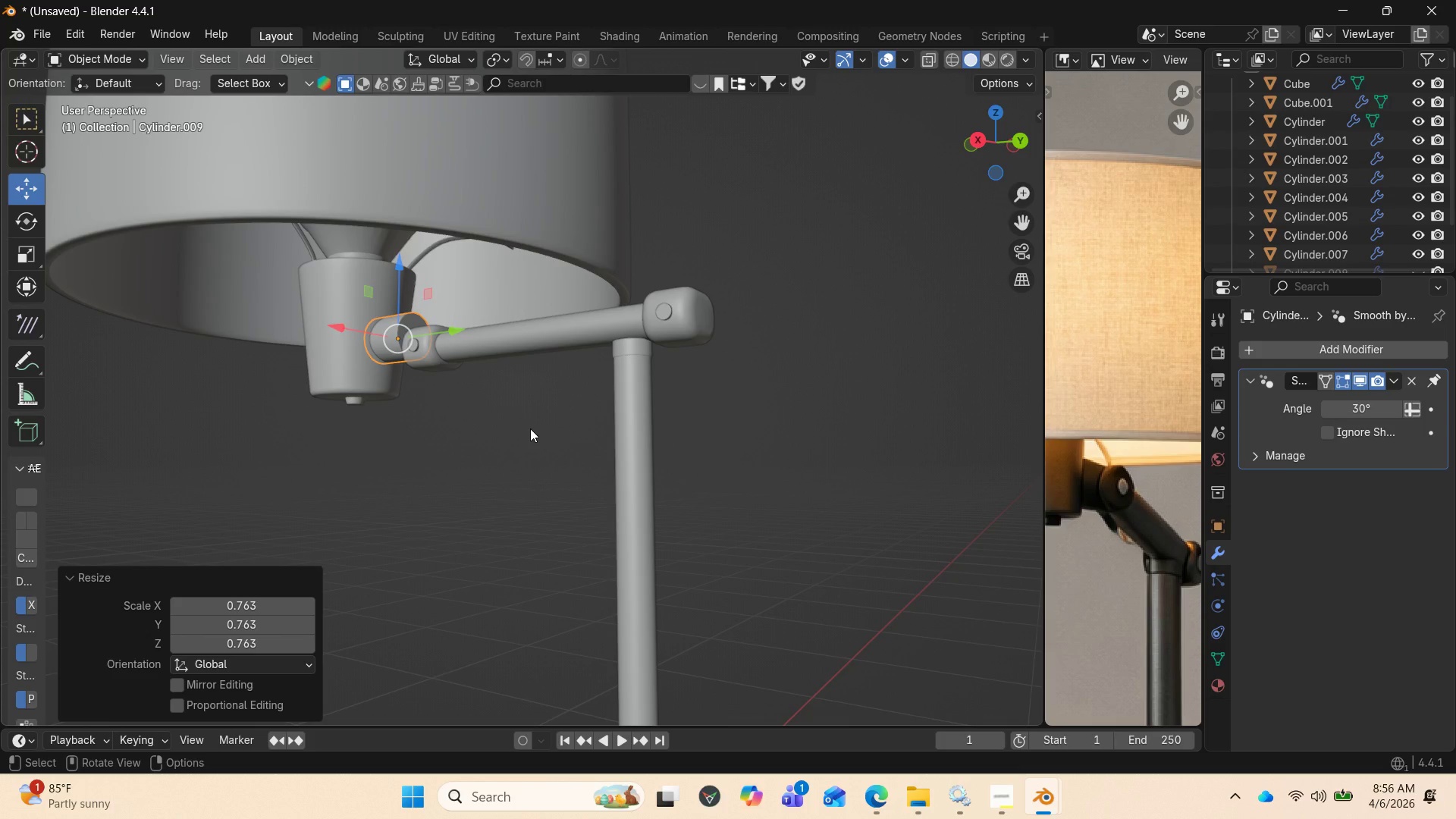 
left_click([1002, 804])
 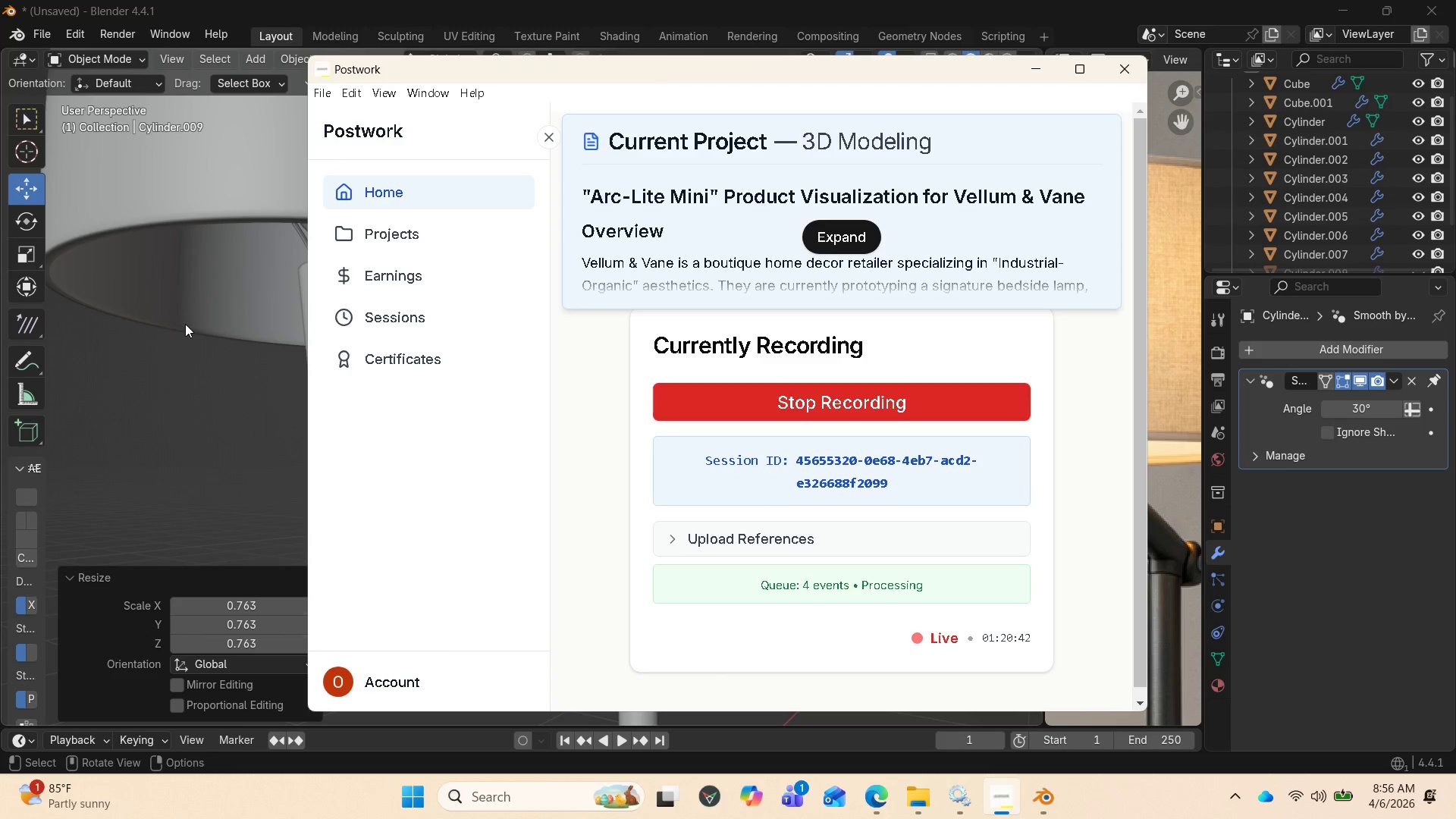 
left_click([390, 333])
 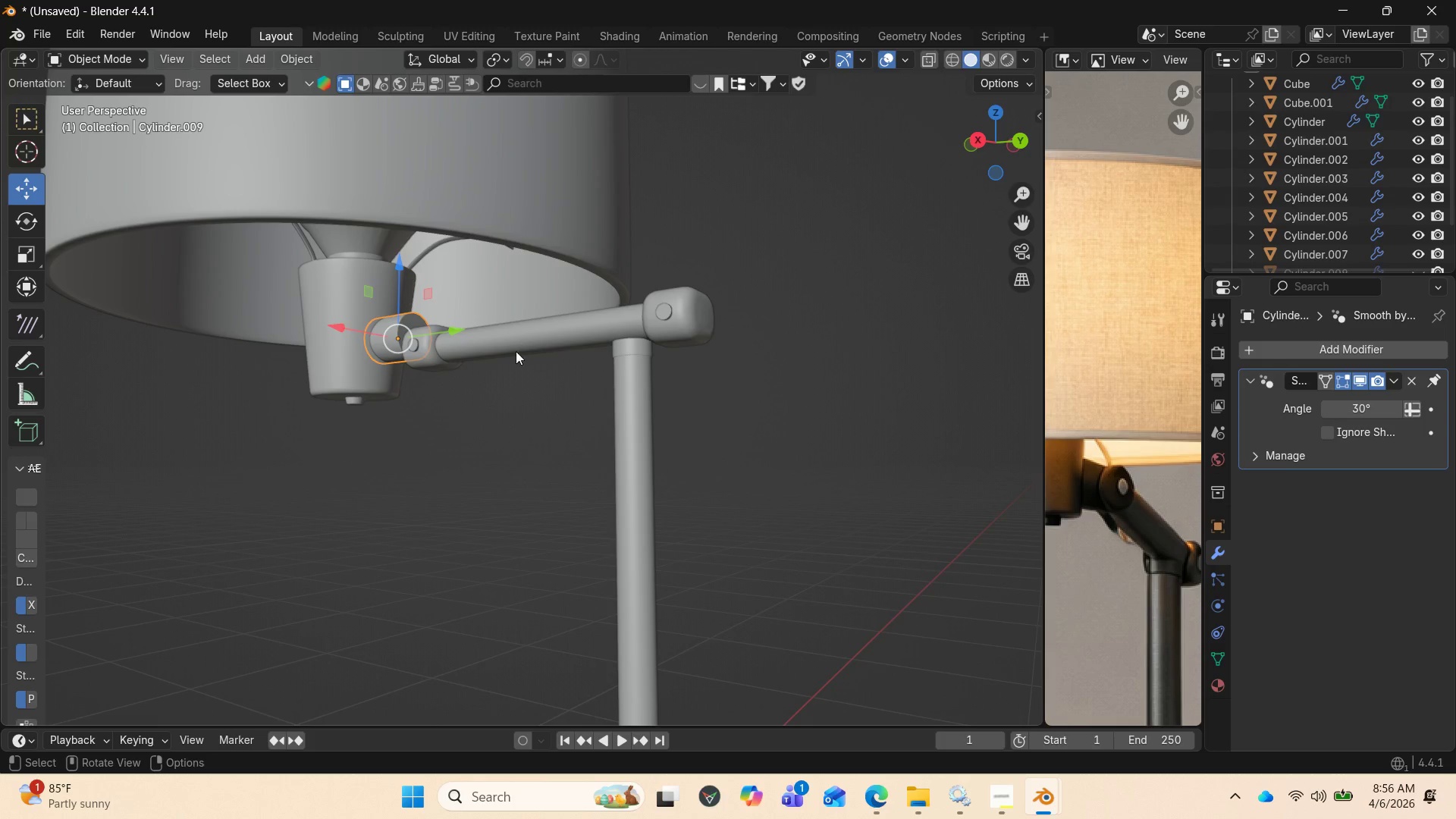 
wait(5.05)
 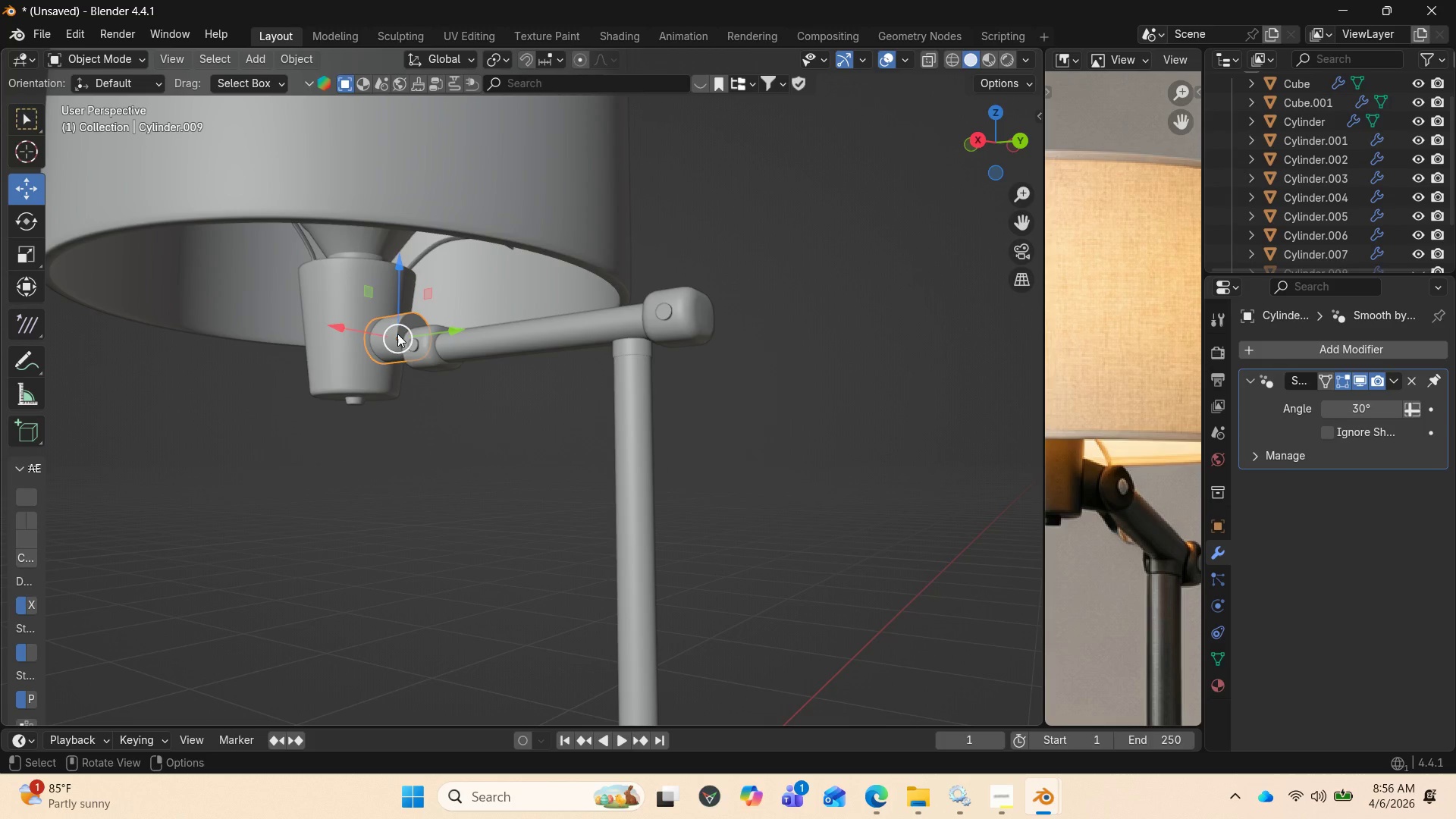 
scroll: coordinate [520, 396], scroll_direction: up, amount: 2.0
 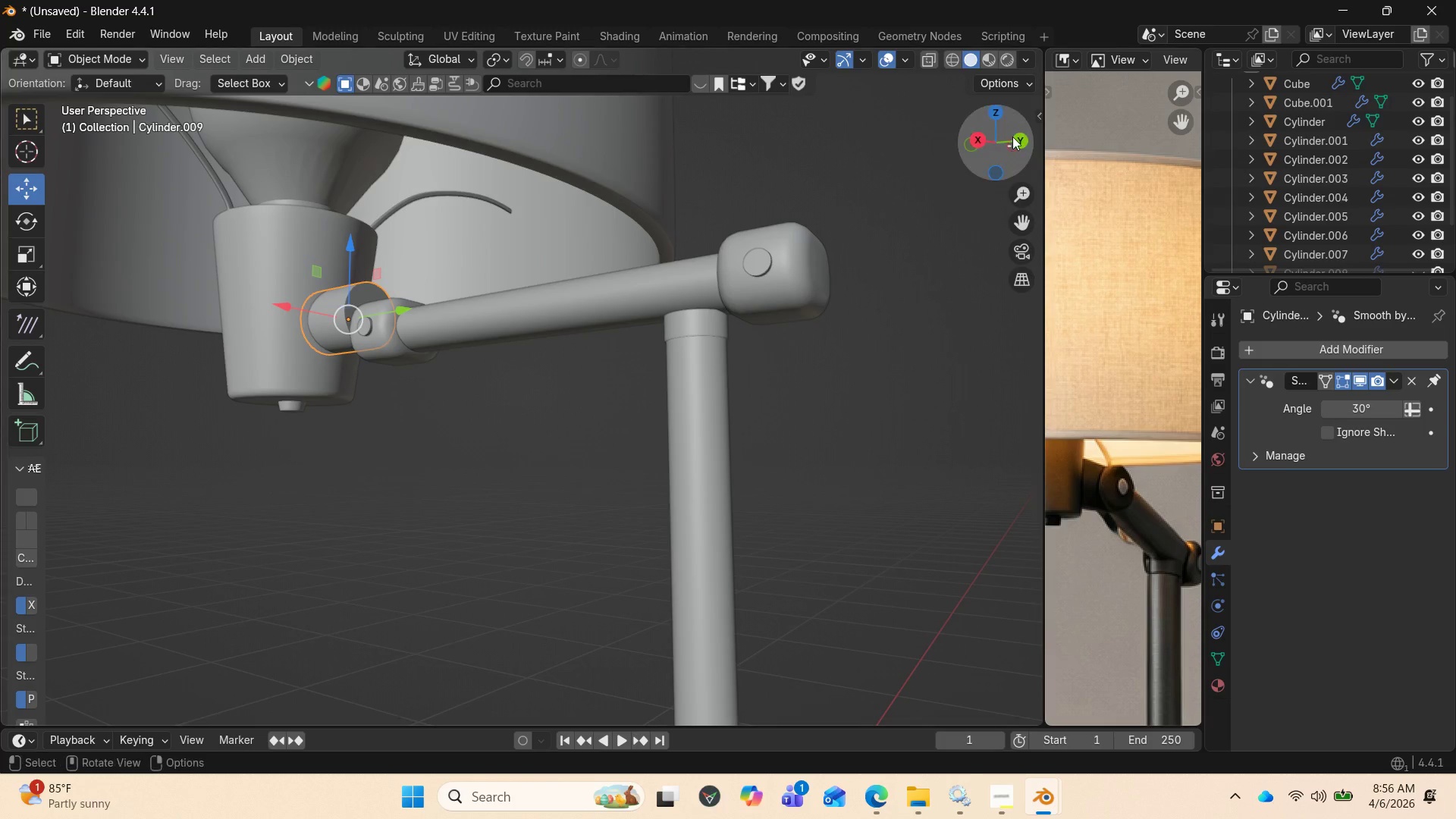 
left_click_drag(start_coordinate=[1011, 136], to_coordinate=[93, 152])
 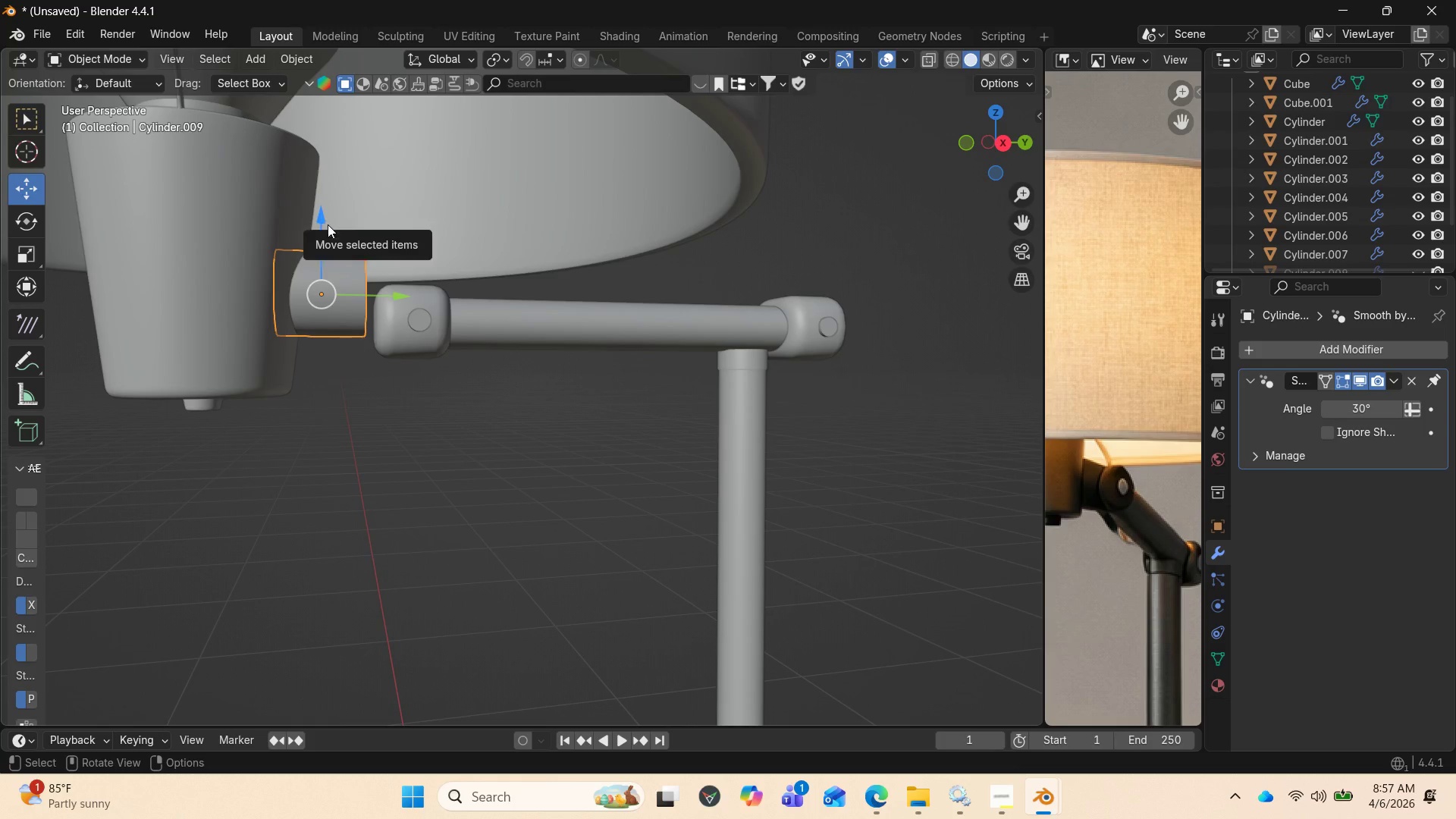 
left_click_drag(start_coordinate=[324, 221], to_coordinate=[315, 229])
 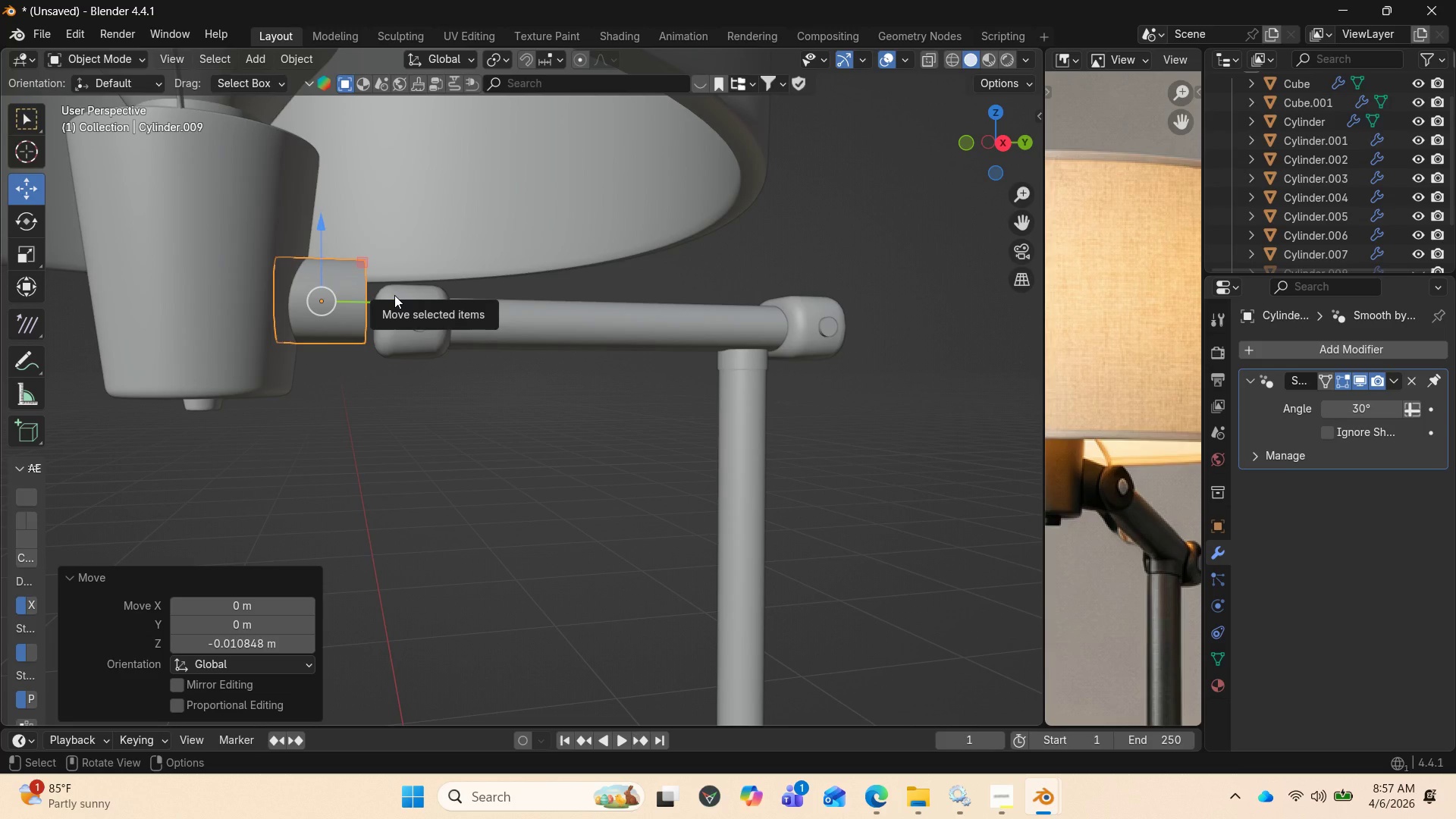 
wait(9.75)
 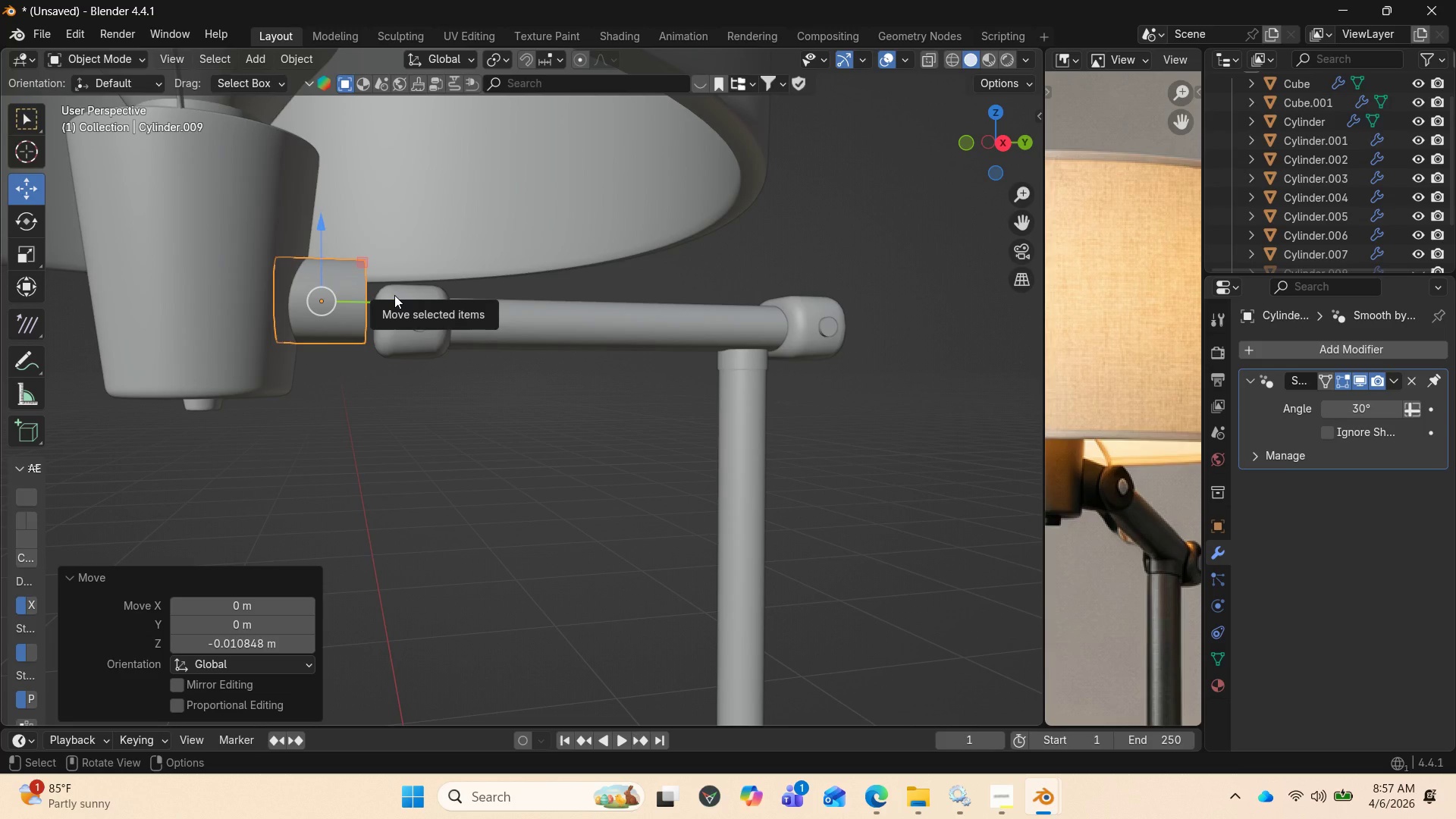 
left_click_drag(start_coordinate=[400, 305], to_coordinate=[395, 300])
 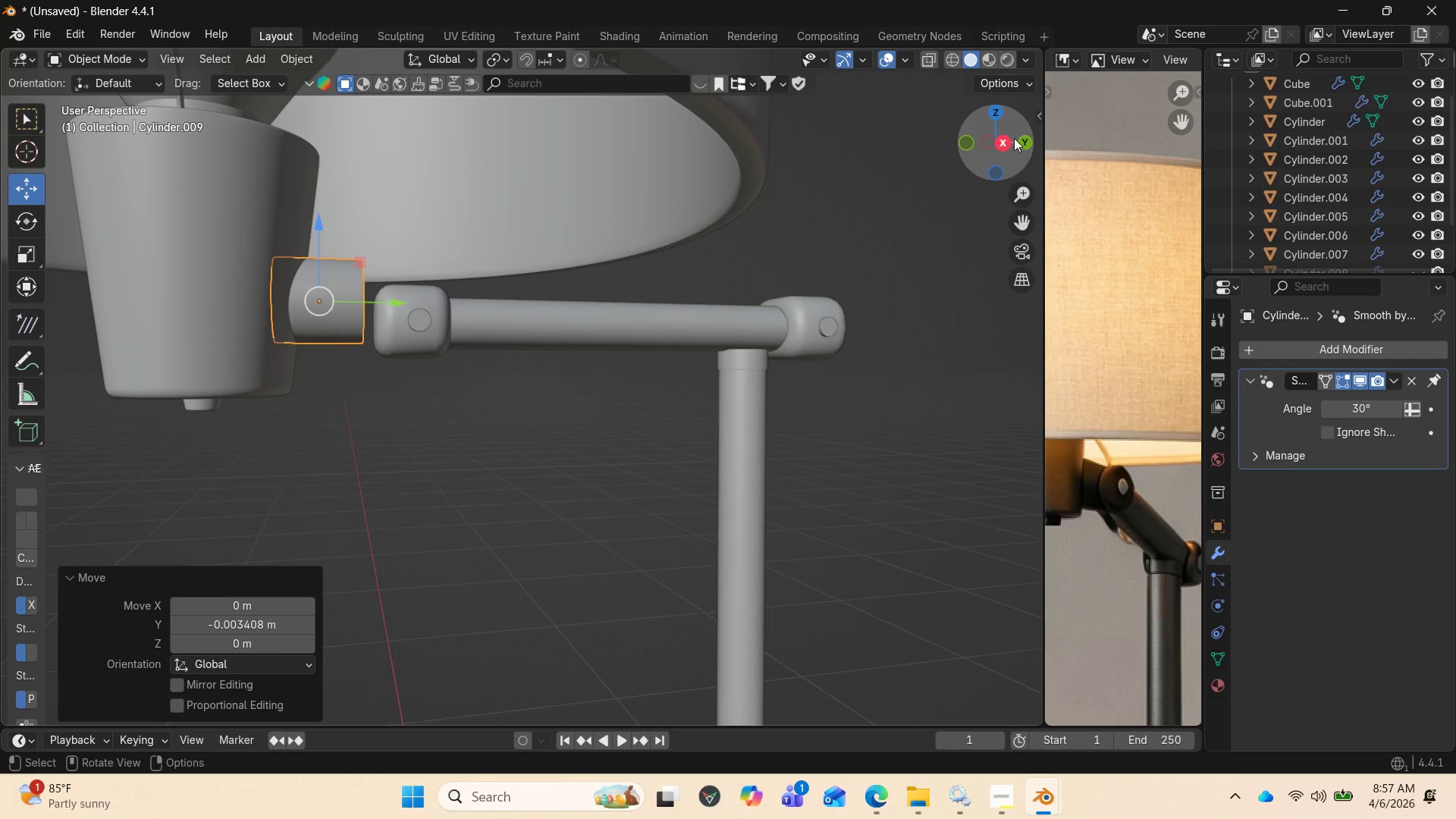 
left_click_drag(start_coordinate=[1014, 138], to_coordinate=[971, 99])
 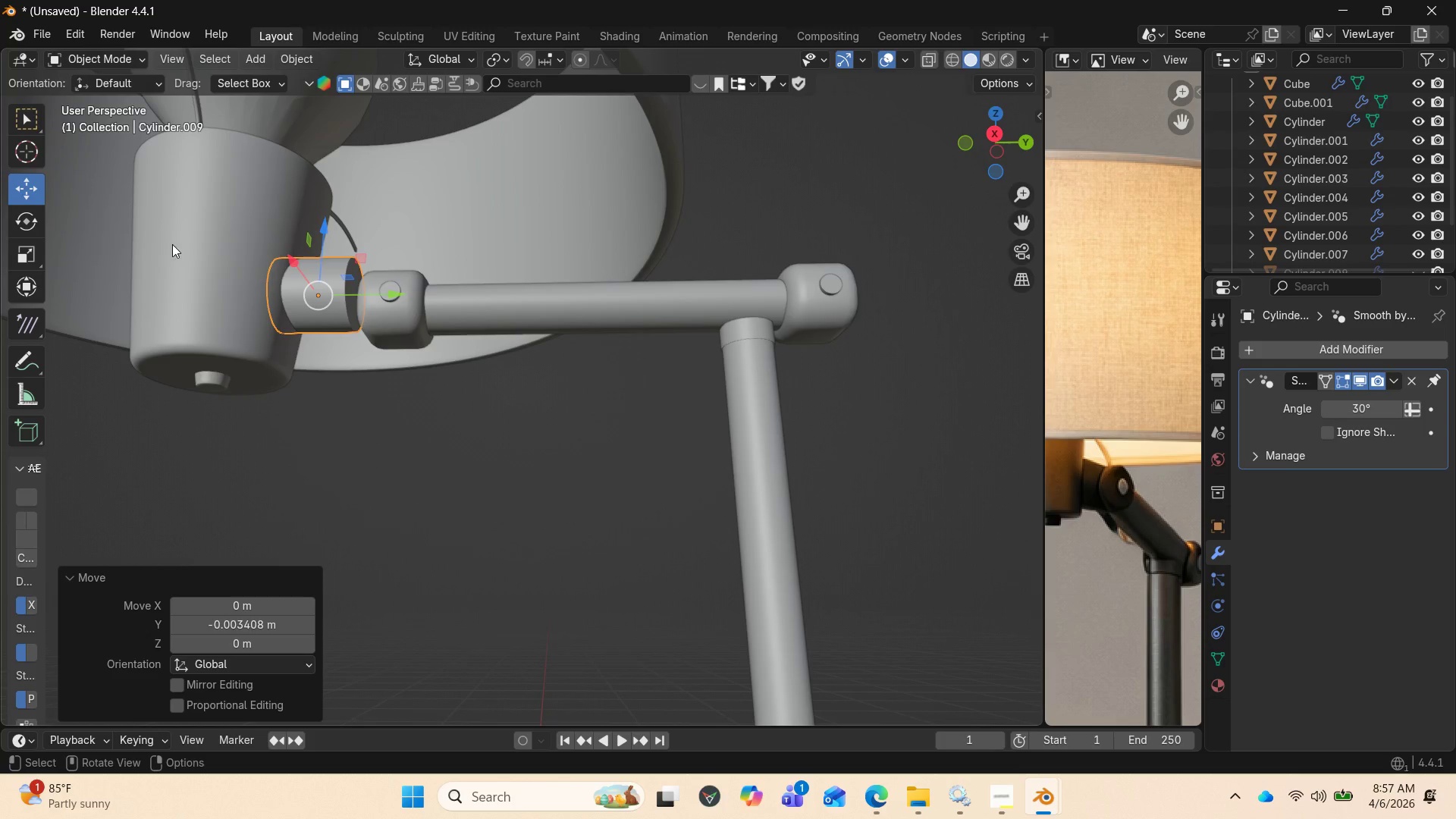 
left_click([175, 246])
 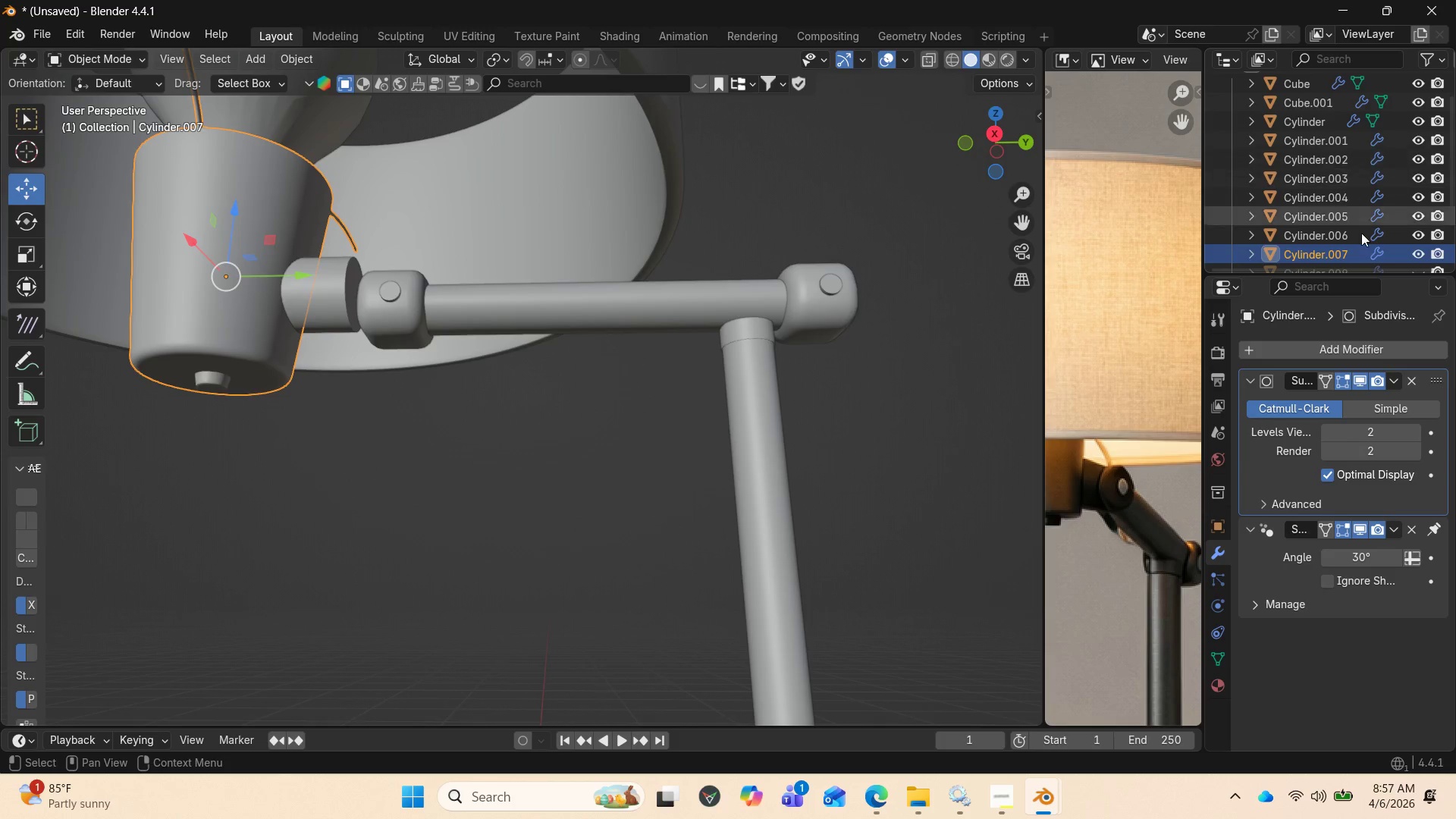 
left_click([1387, 357])
 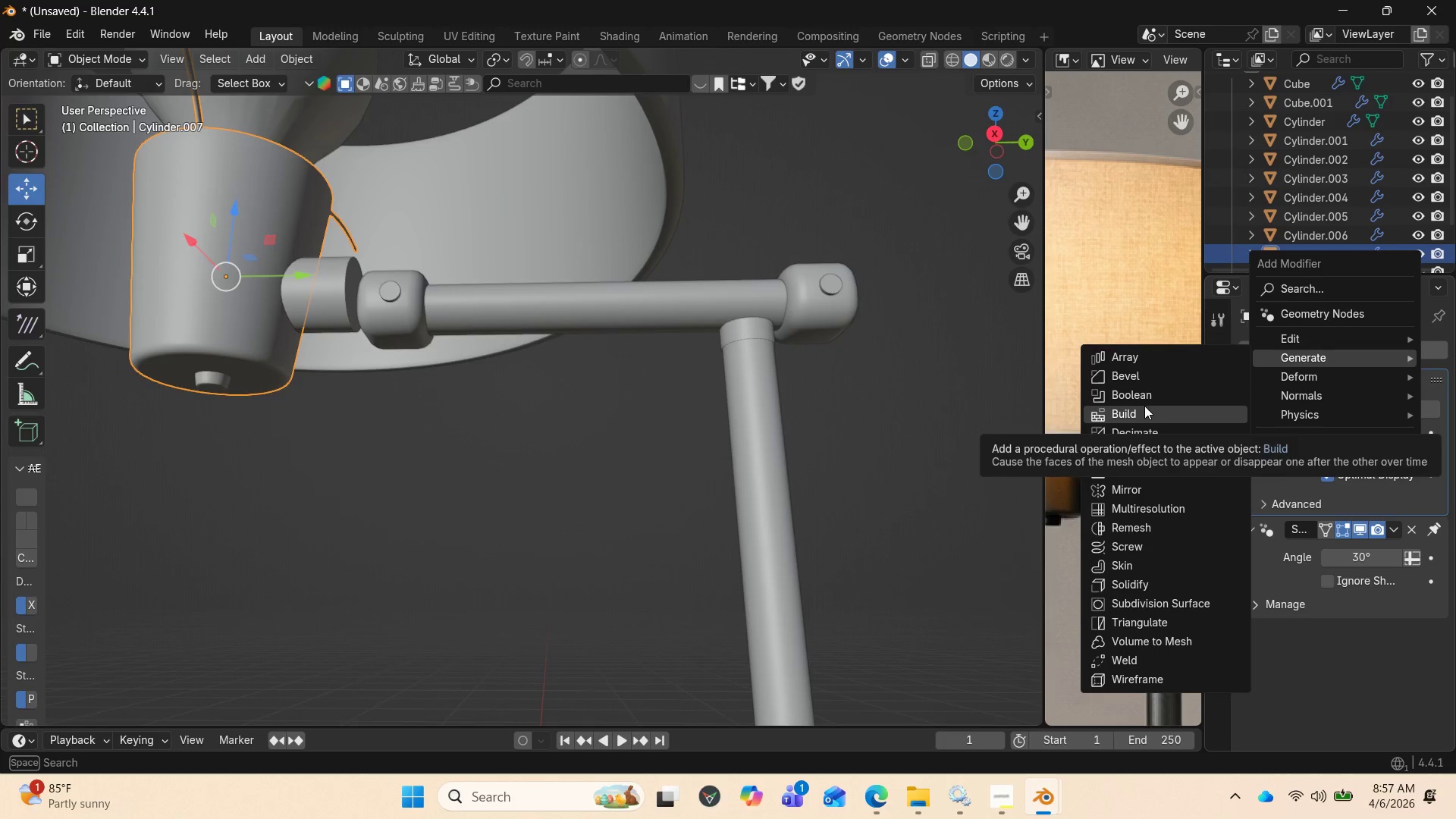 
wait(8.0)
 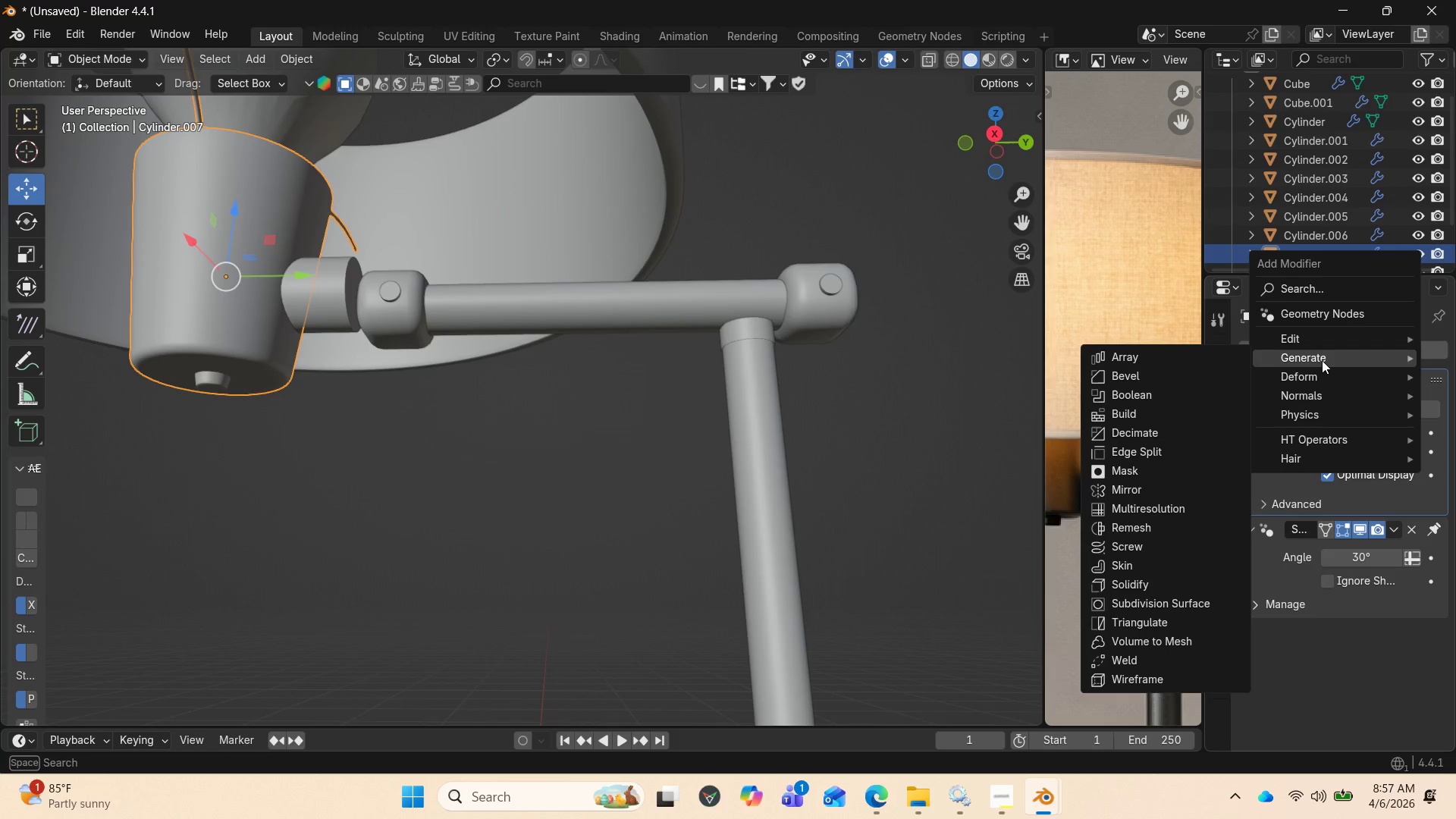 
left_click([1143, 397])
 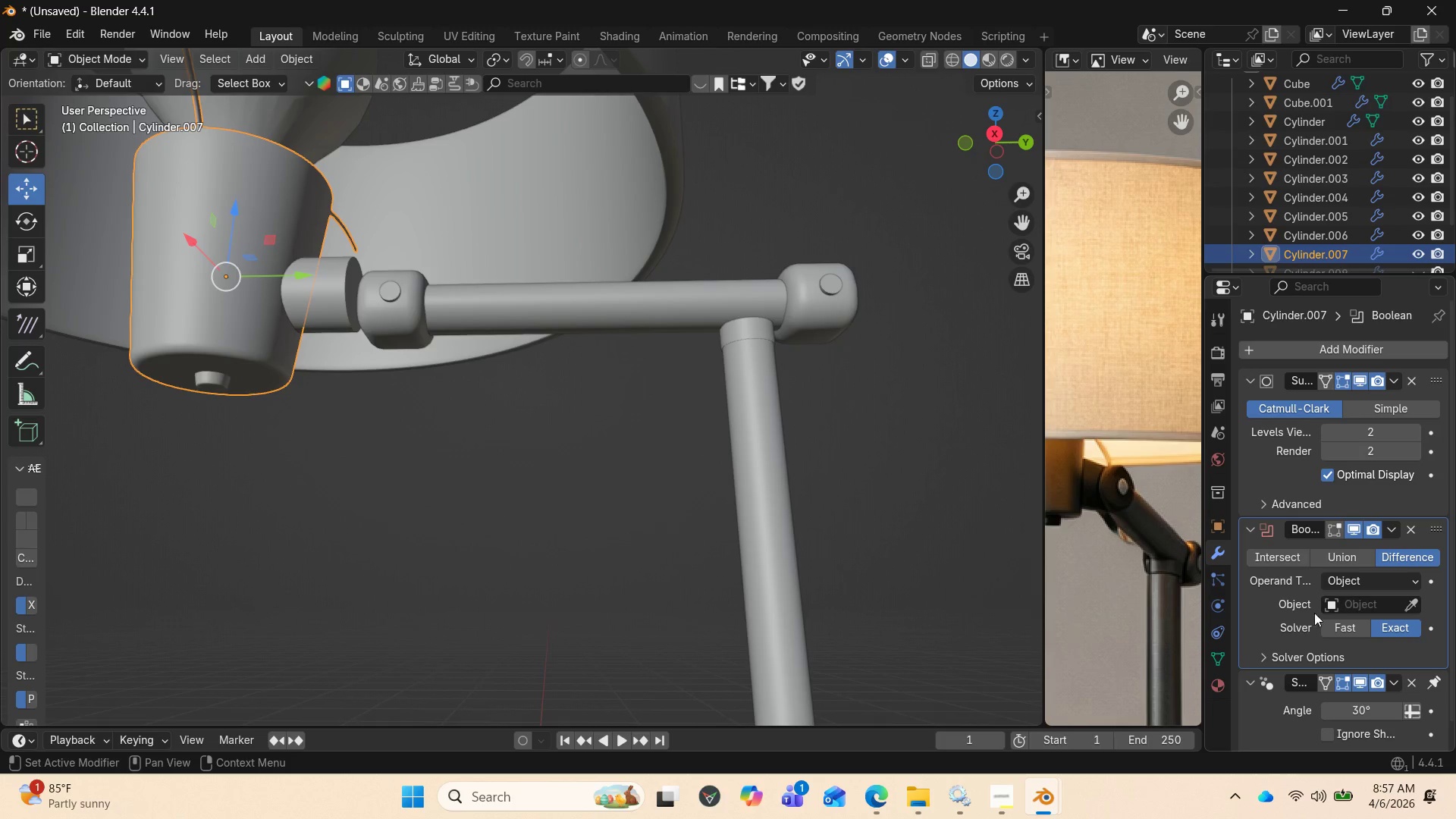 
scroll: coordinate [1325, 585], scroll_direction: down, amount: 3.0
 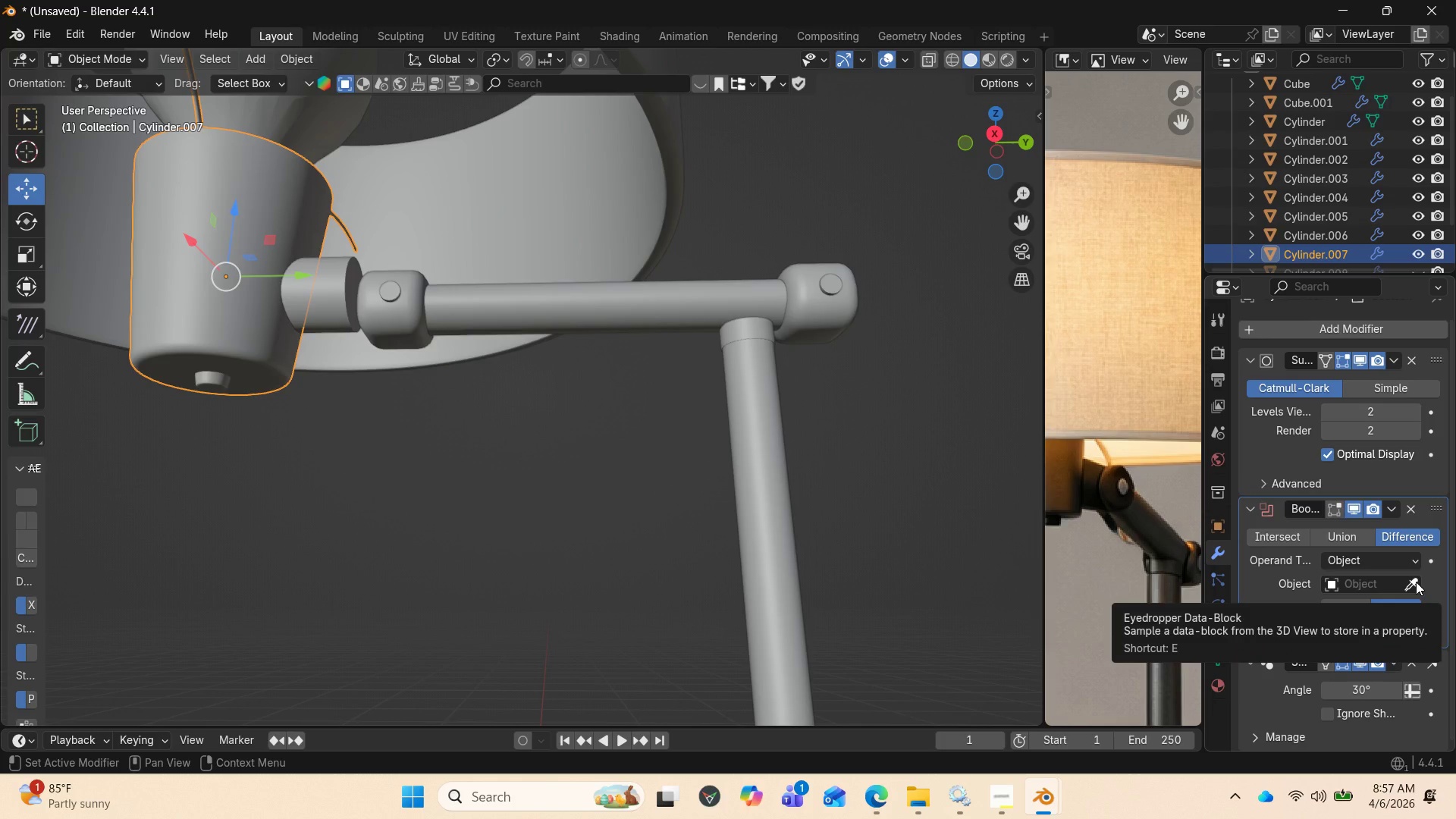 
wait(5.8)
 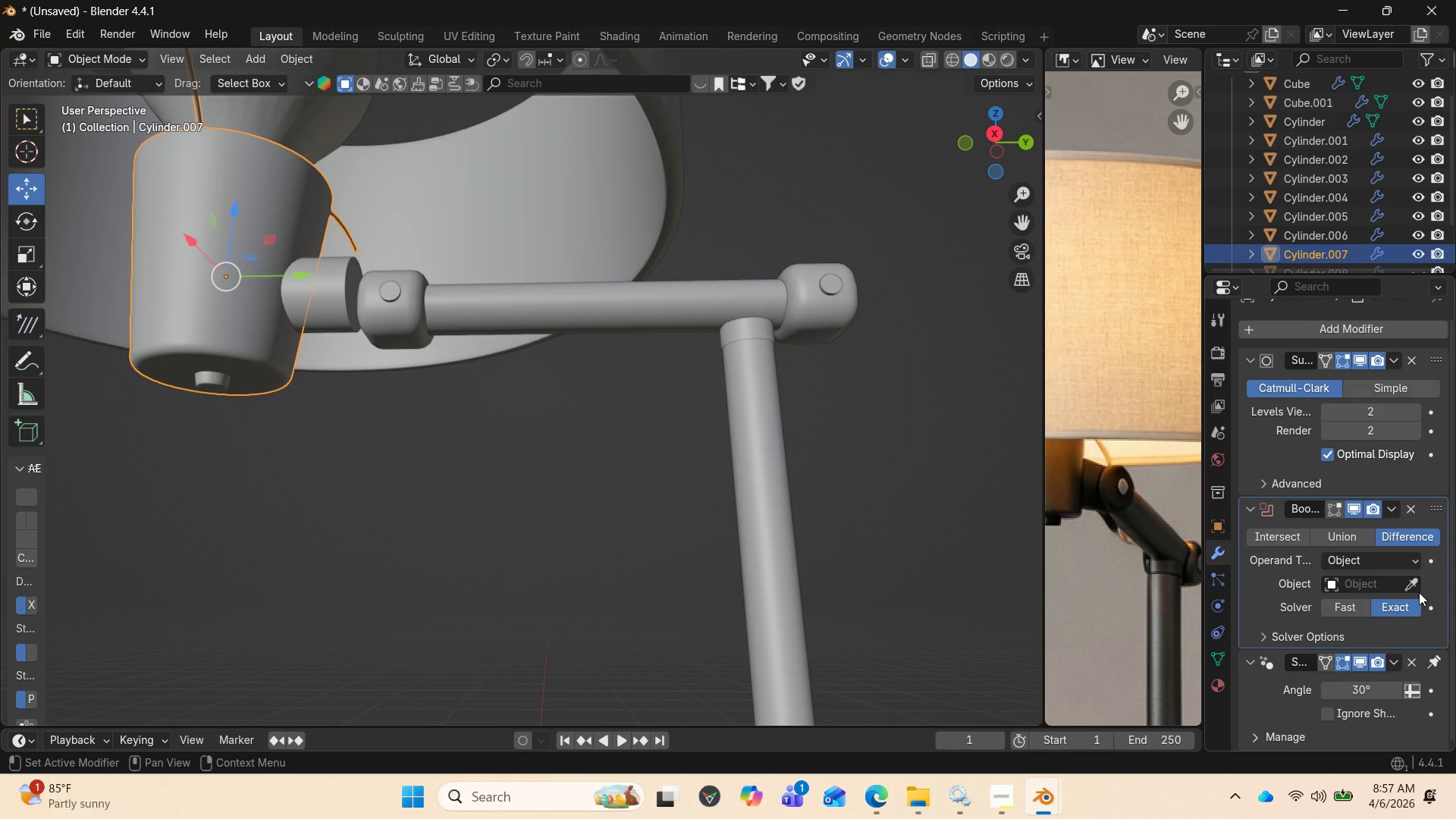 
left_click([1416, 582])
 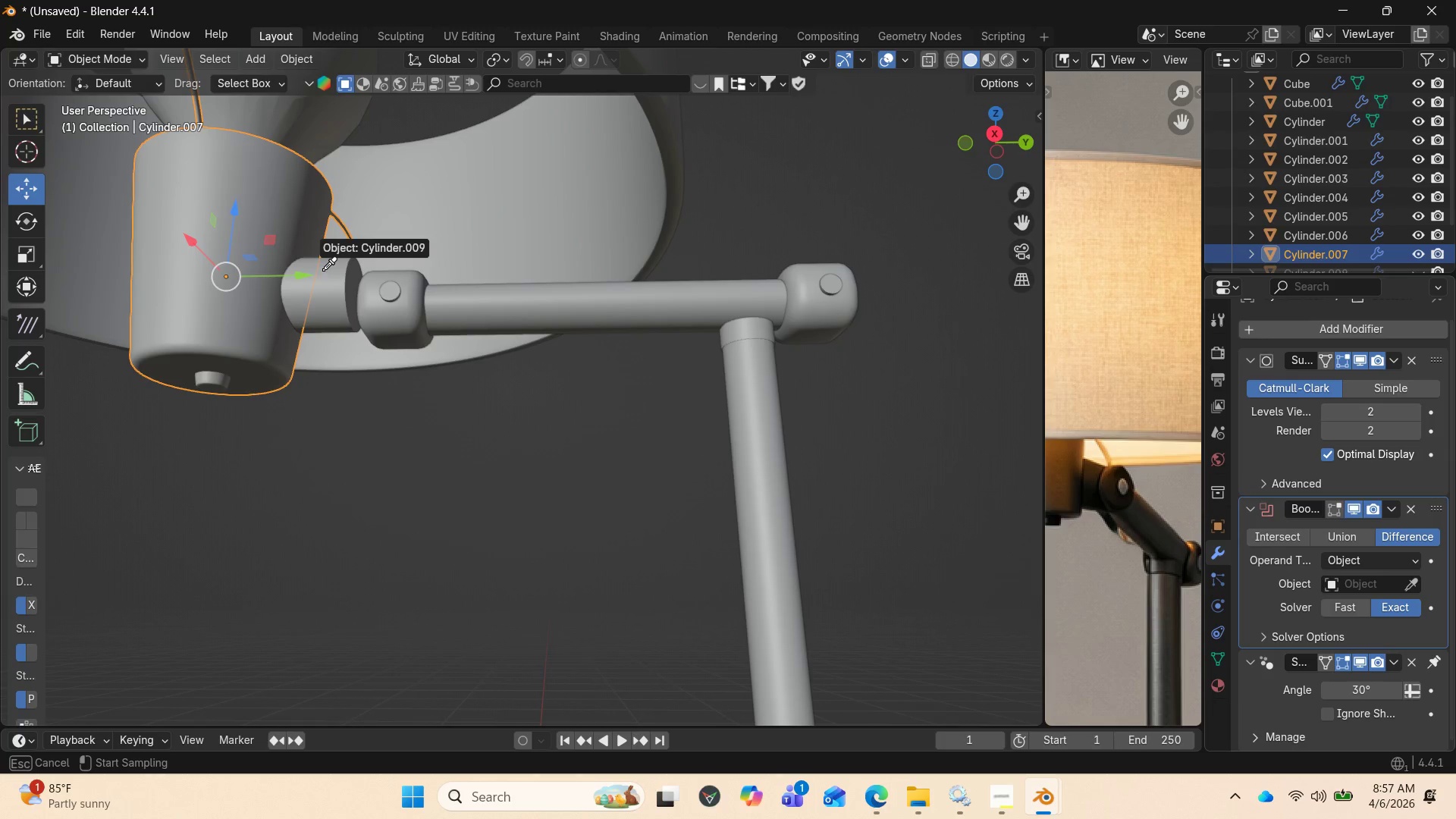 
left_click([323, 270])
 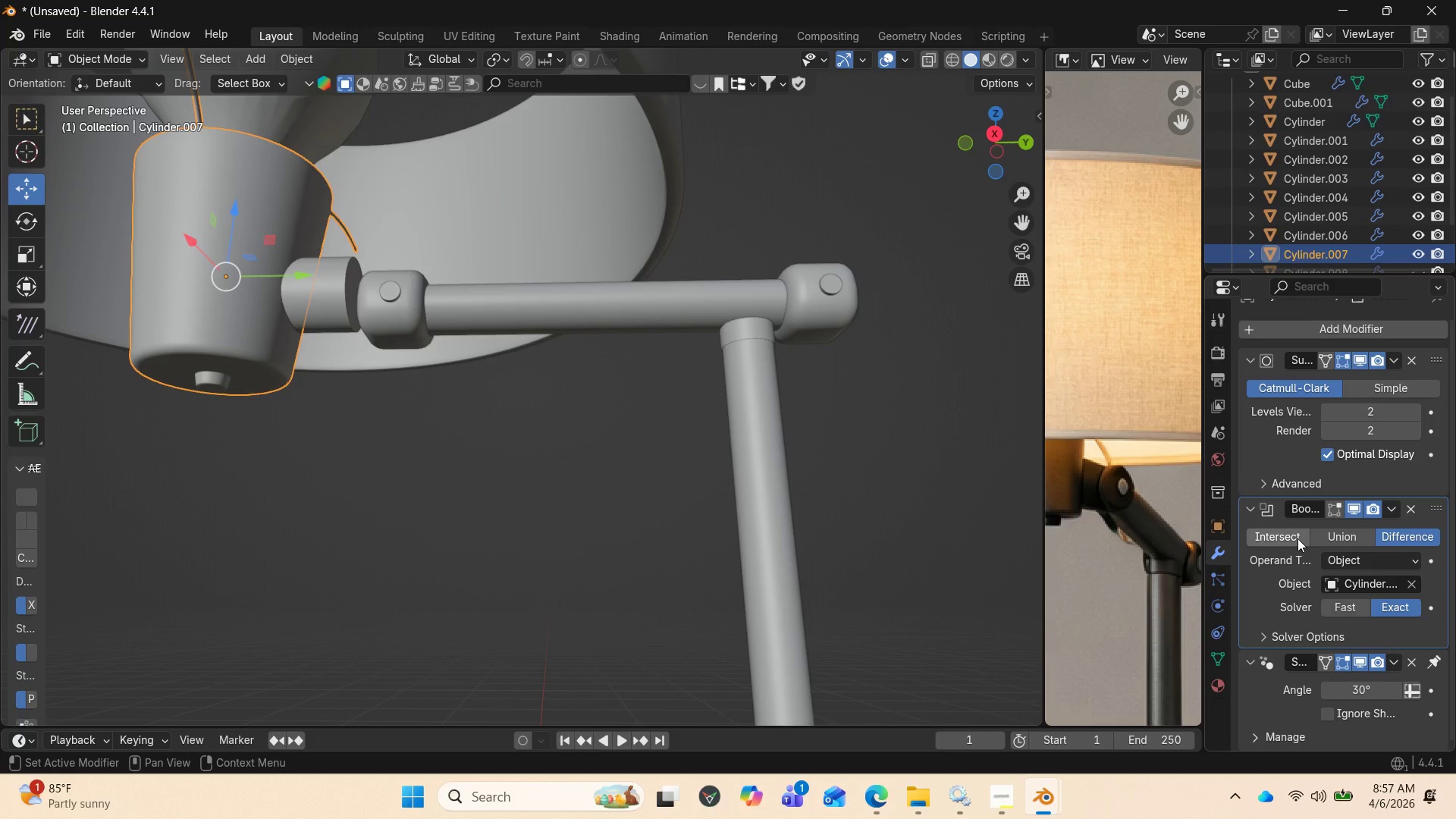 
wait(8.52)
 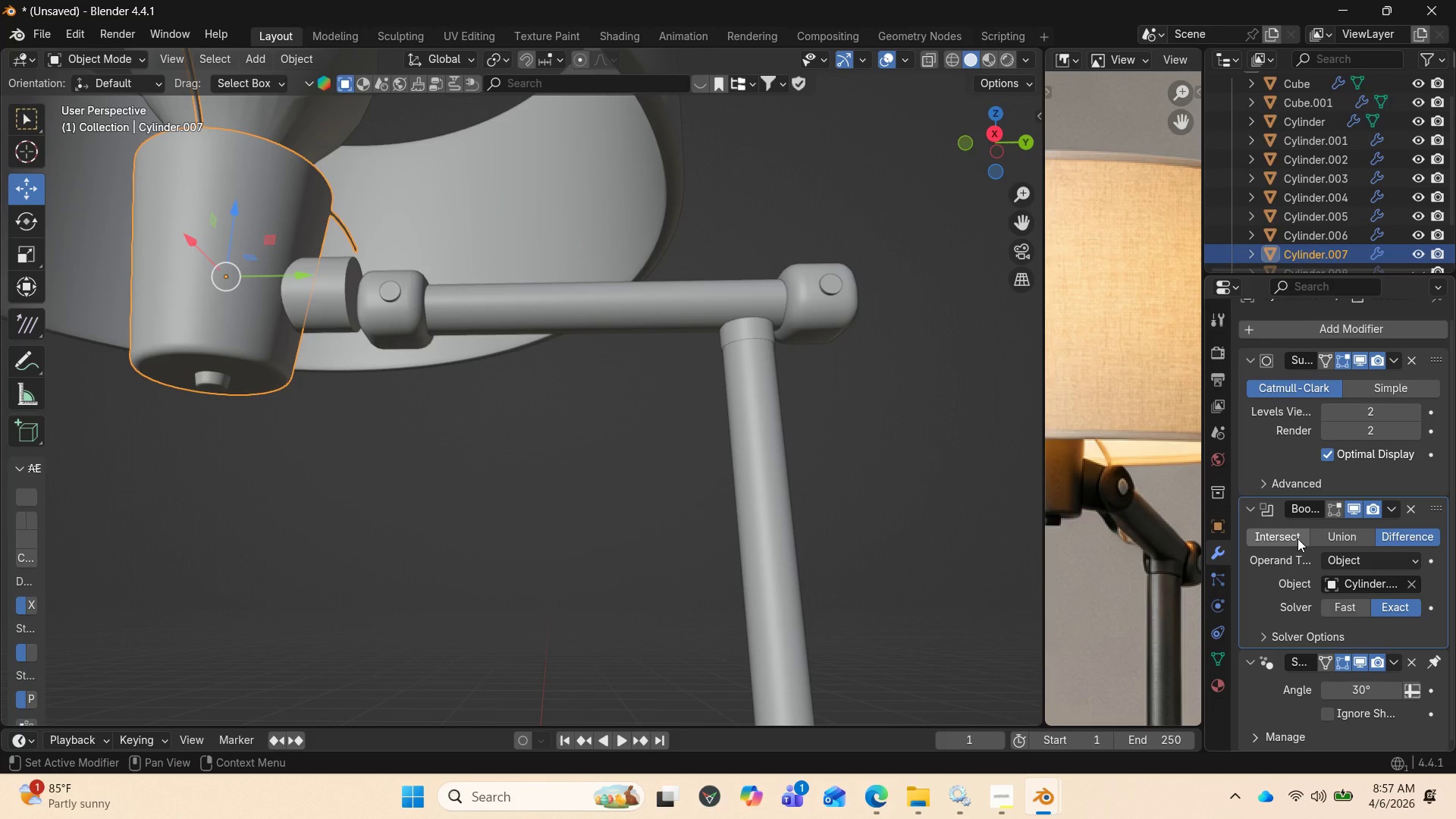 
scroll: coordinate [1351, 610], scroll_direction: down, amount: 1.0
 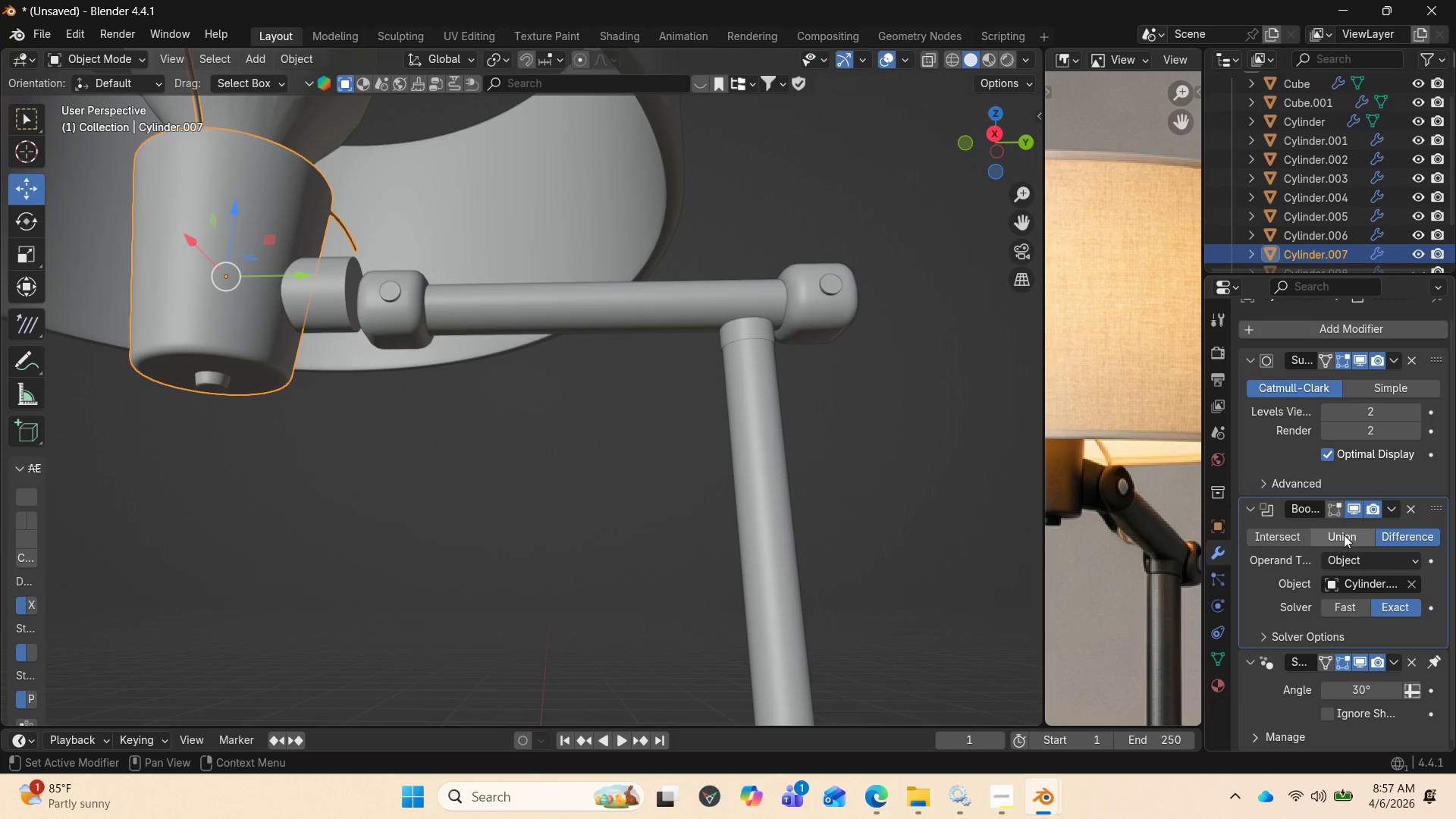 
left_click([1345, 532])
 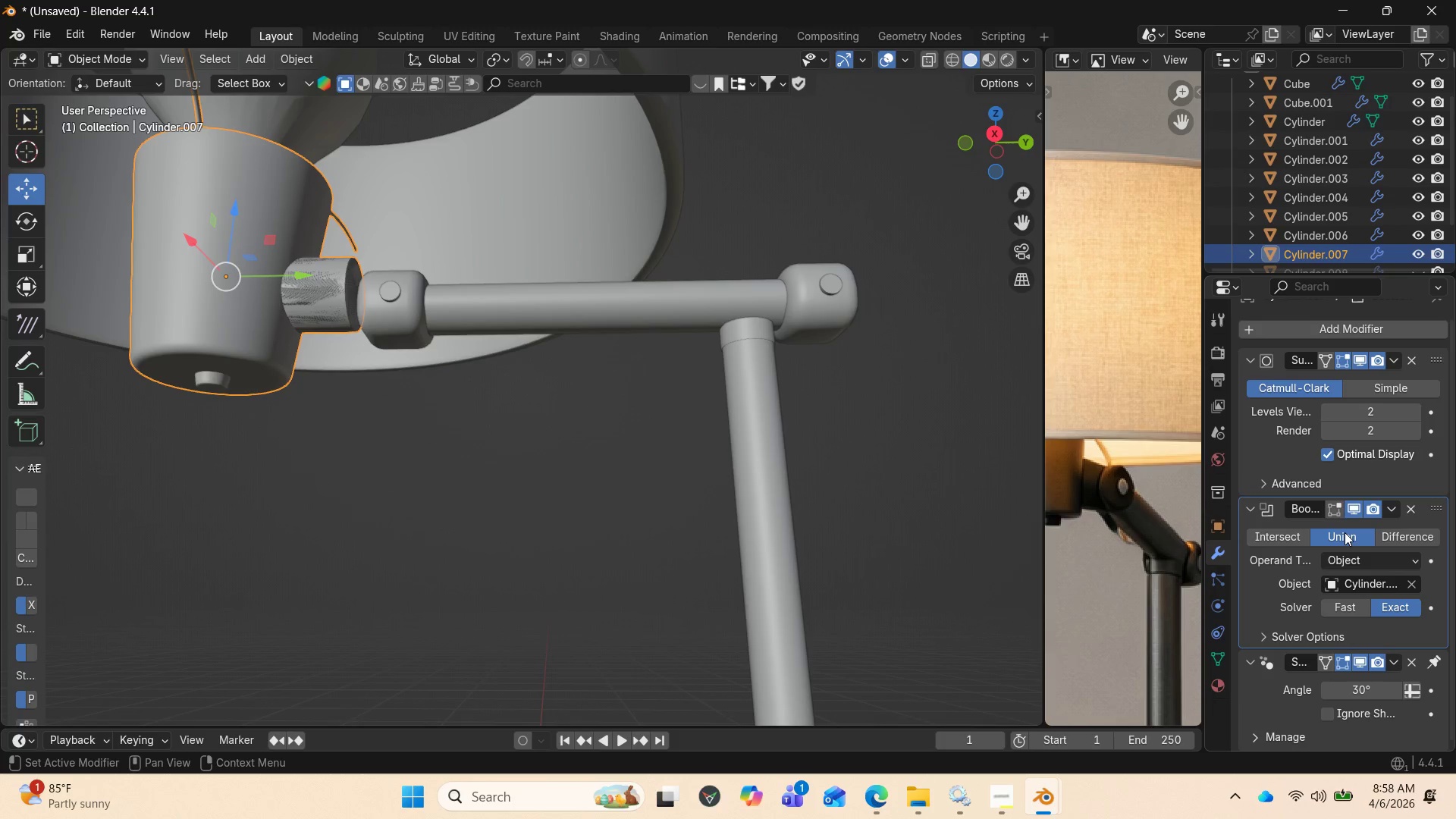 
mouse_move([1348, 583])
 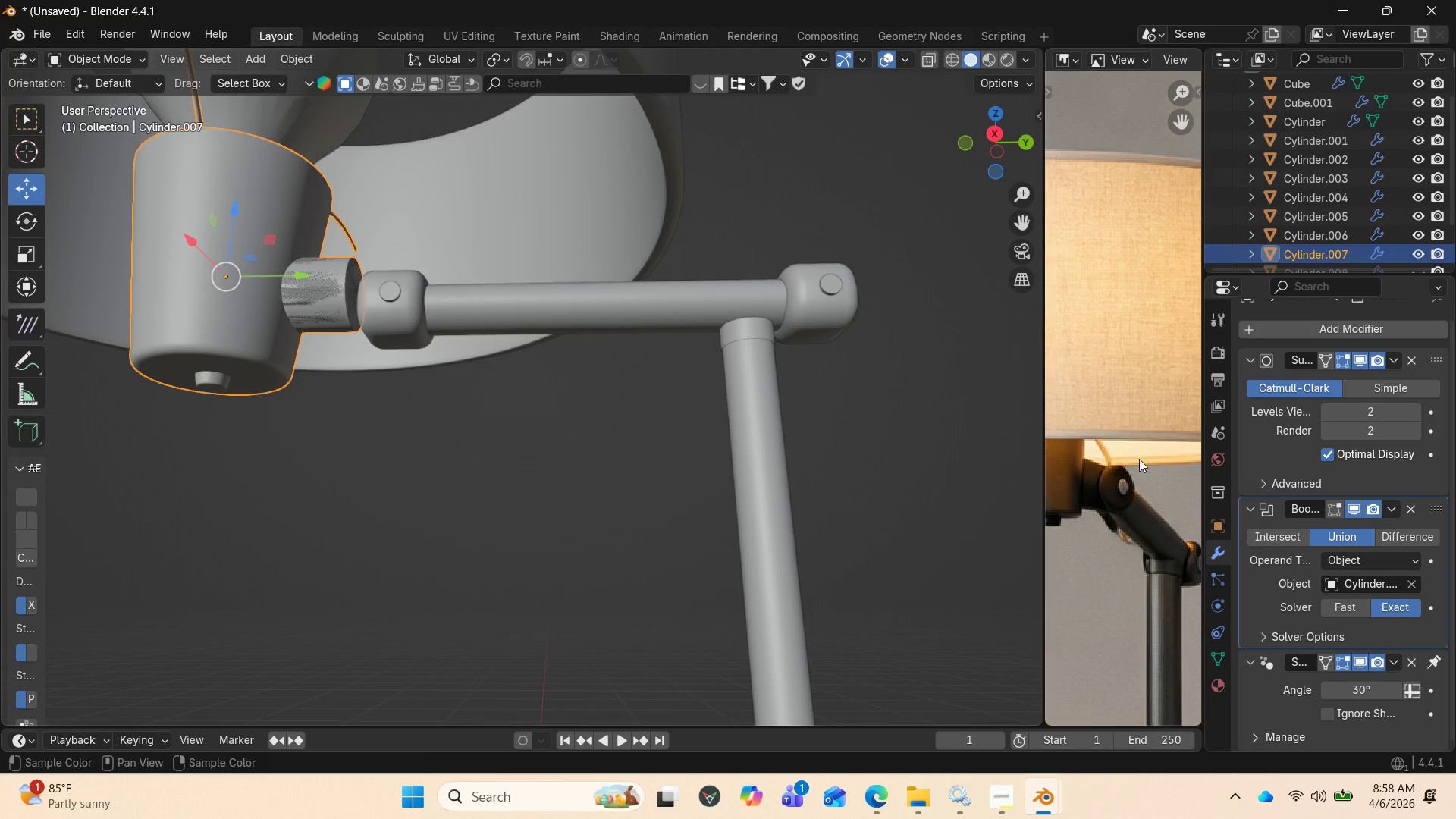 
scroll: coordinate [1344, 635], scroll_direction: down, amount: 2.0
 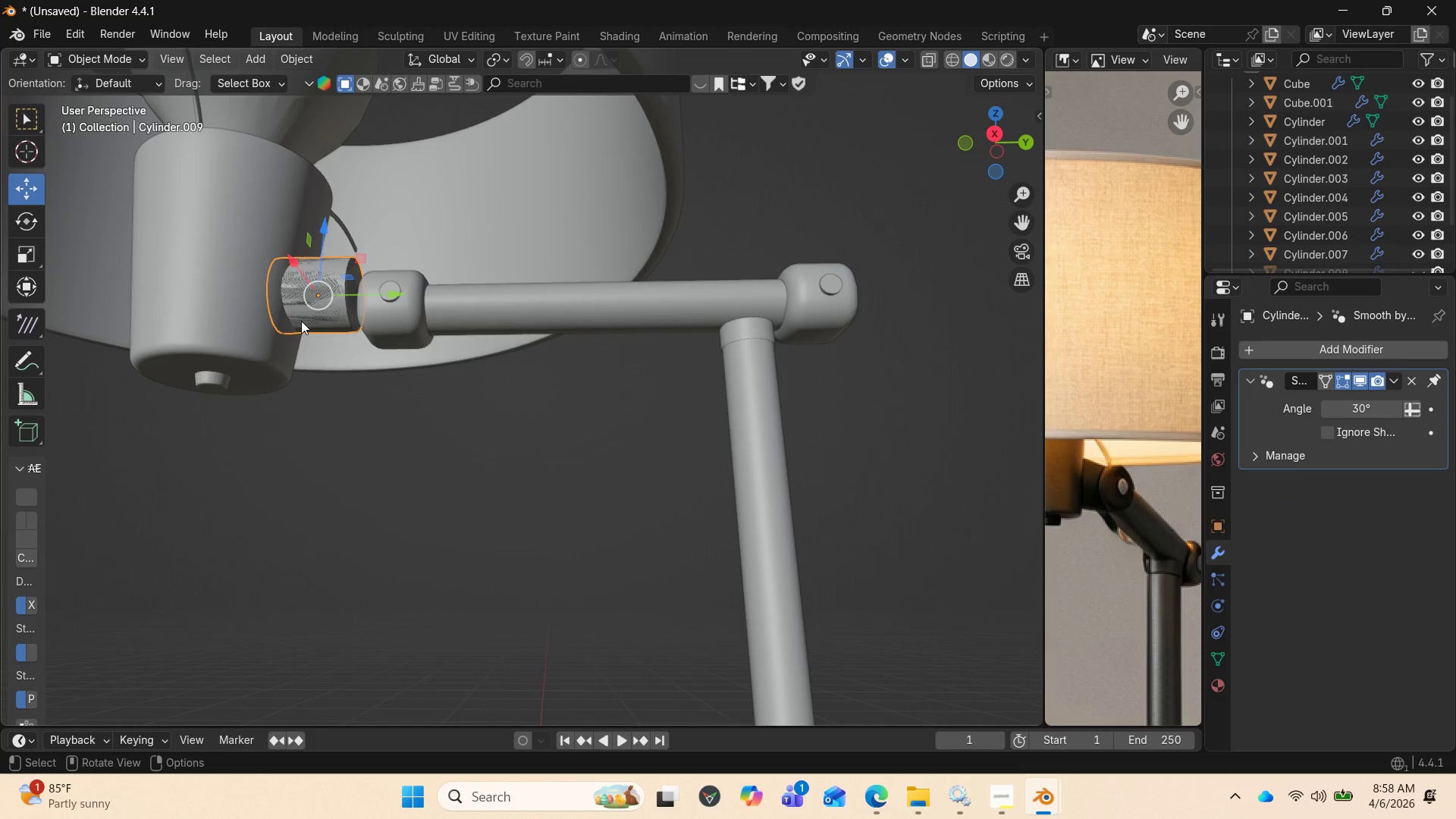 
wait(6.43)
 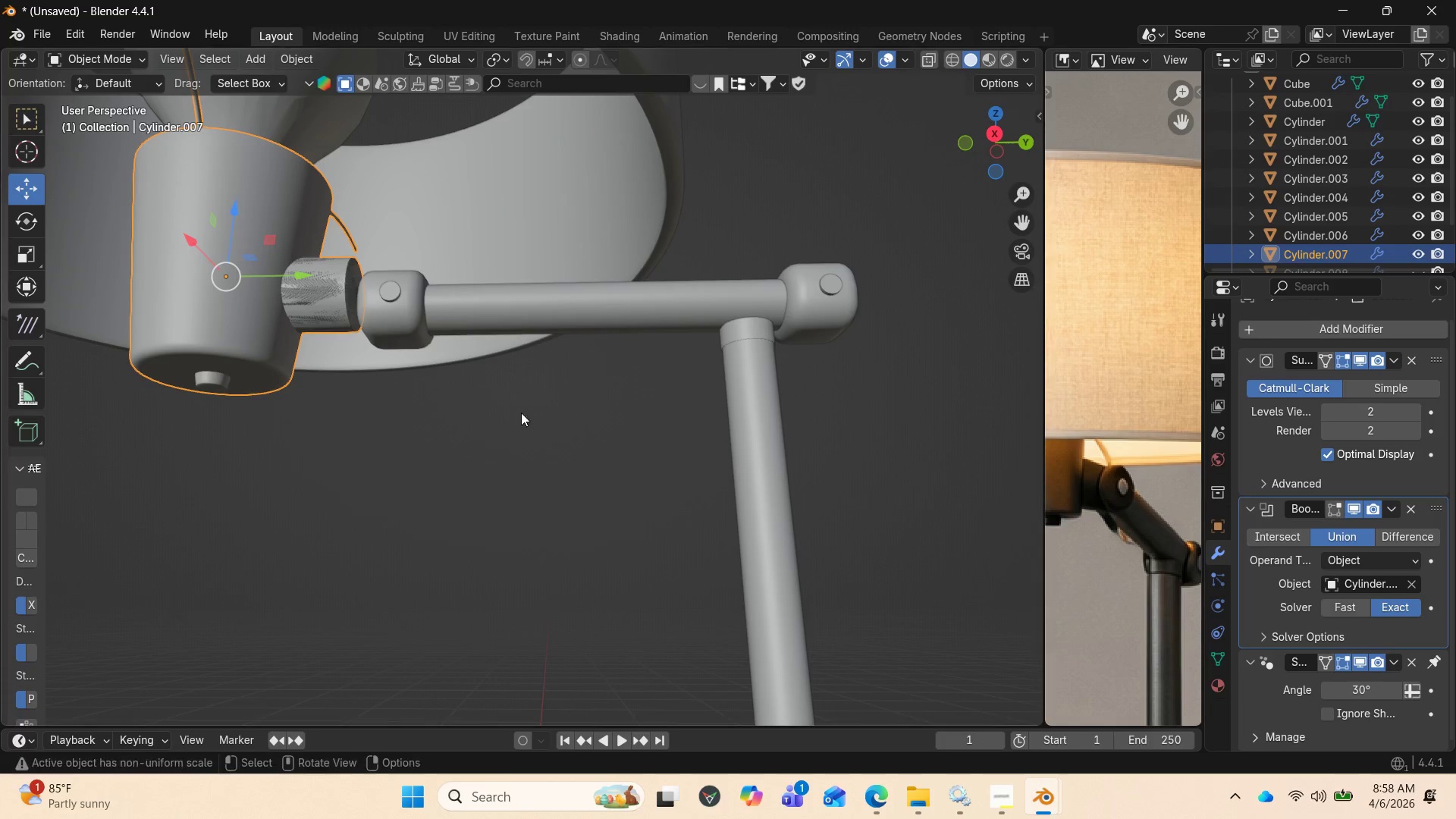 
scroll: coordinate [1337, 202], scroll_direction: down, amount: 5.0
 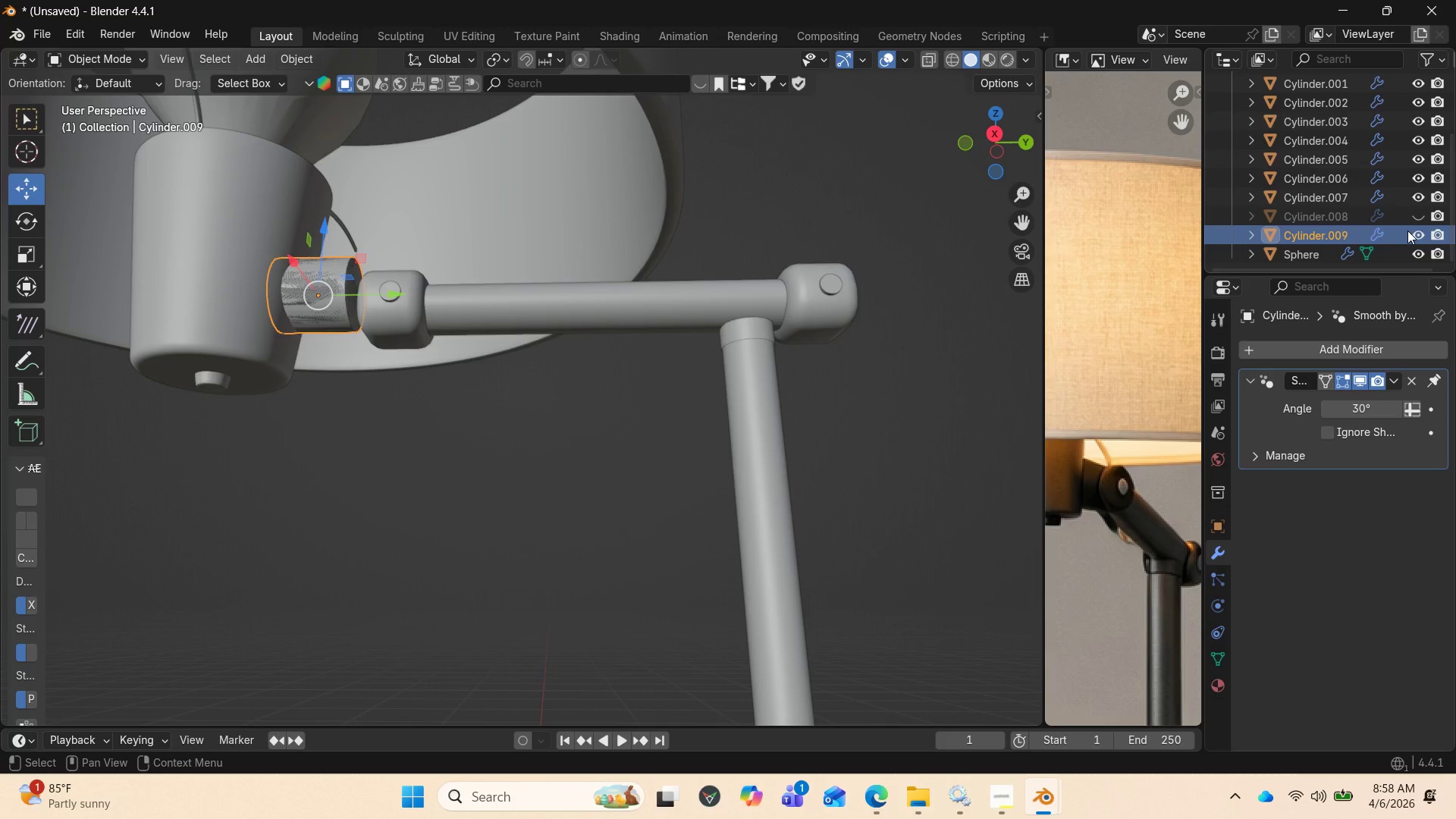 
left_click([1417, 232])
 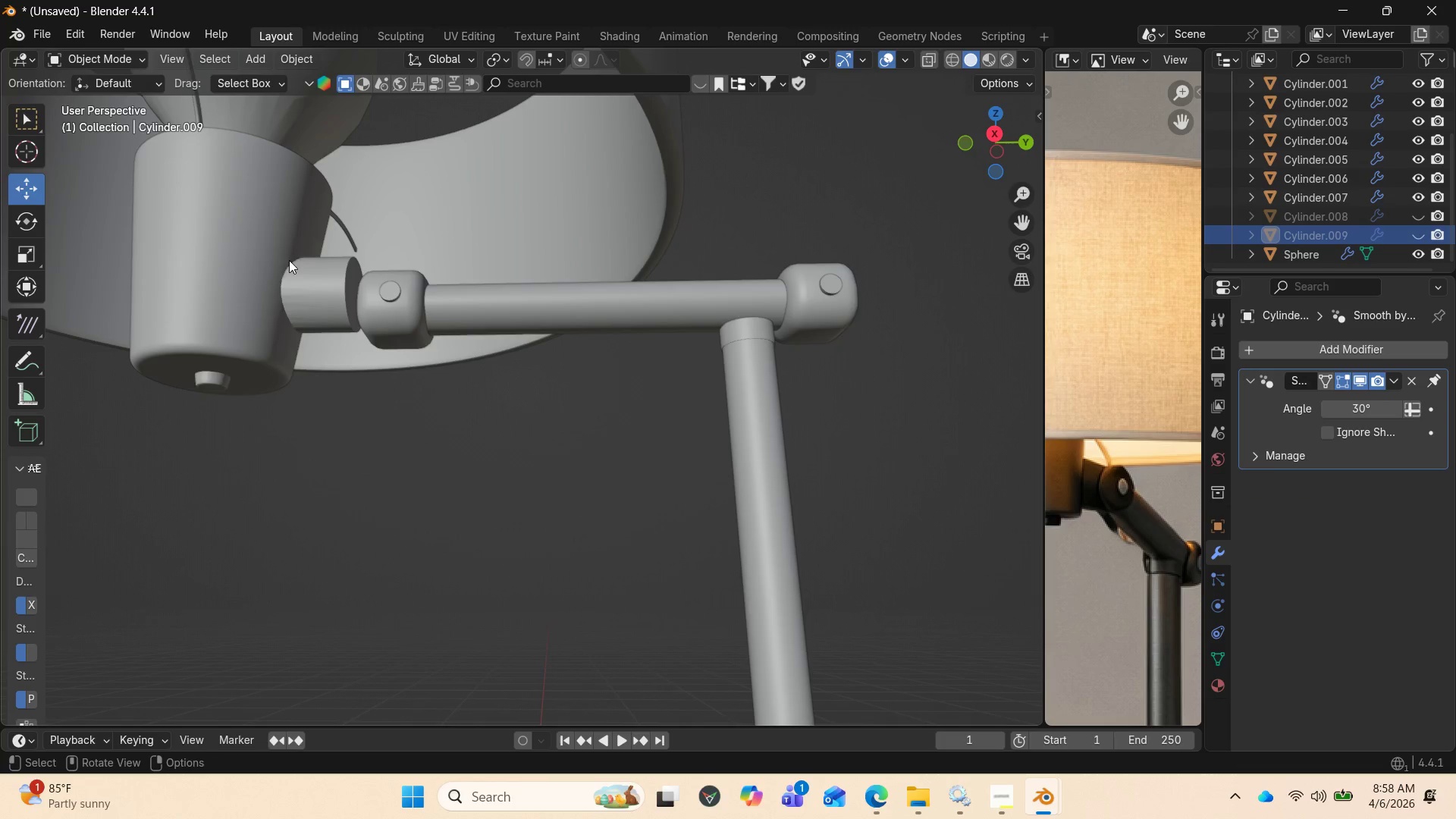 
left_click([252, 254])
 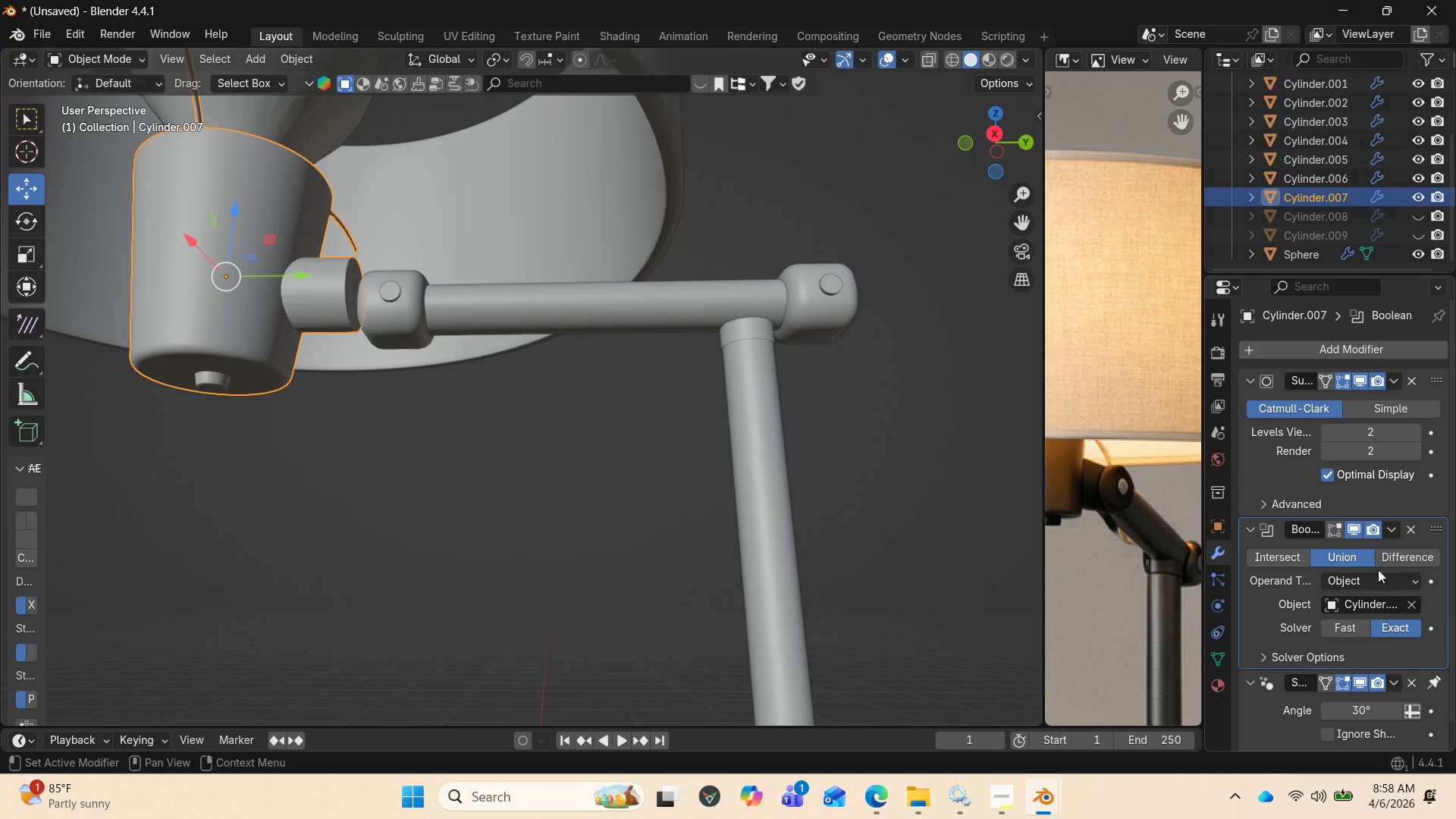 
wait(6.75)
 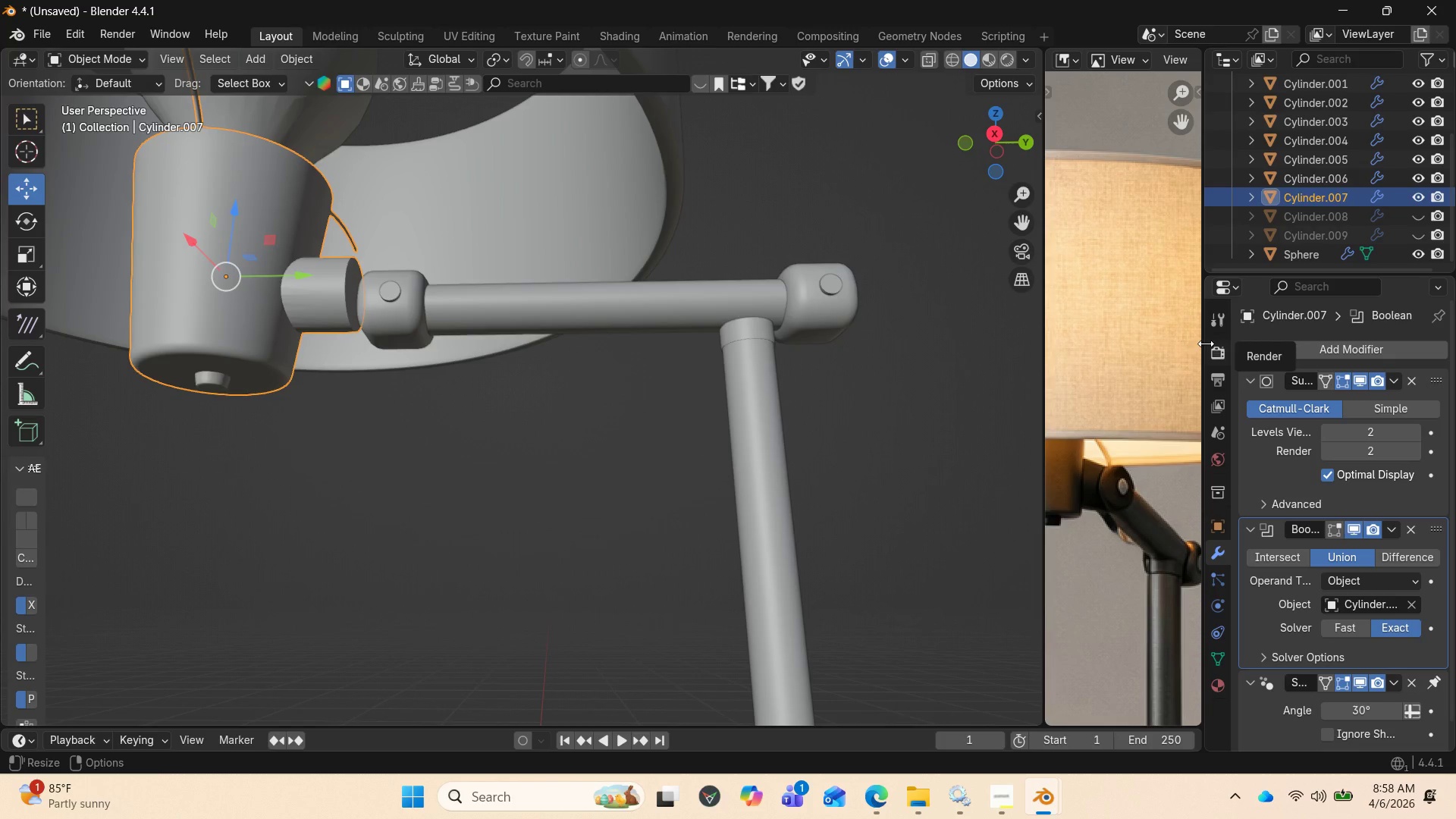 
left_click([1388, 533])
 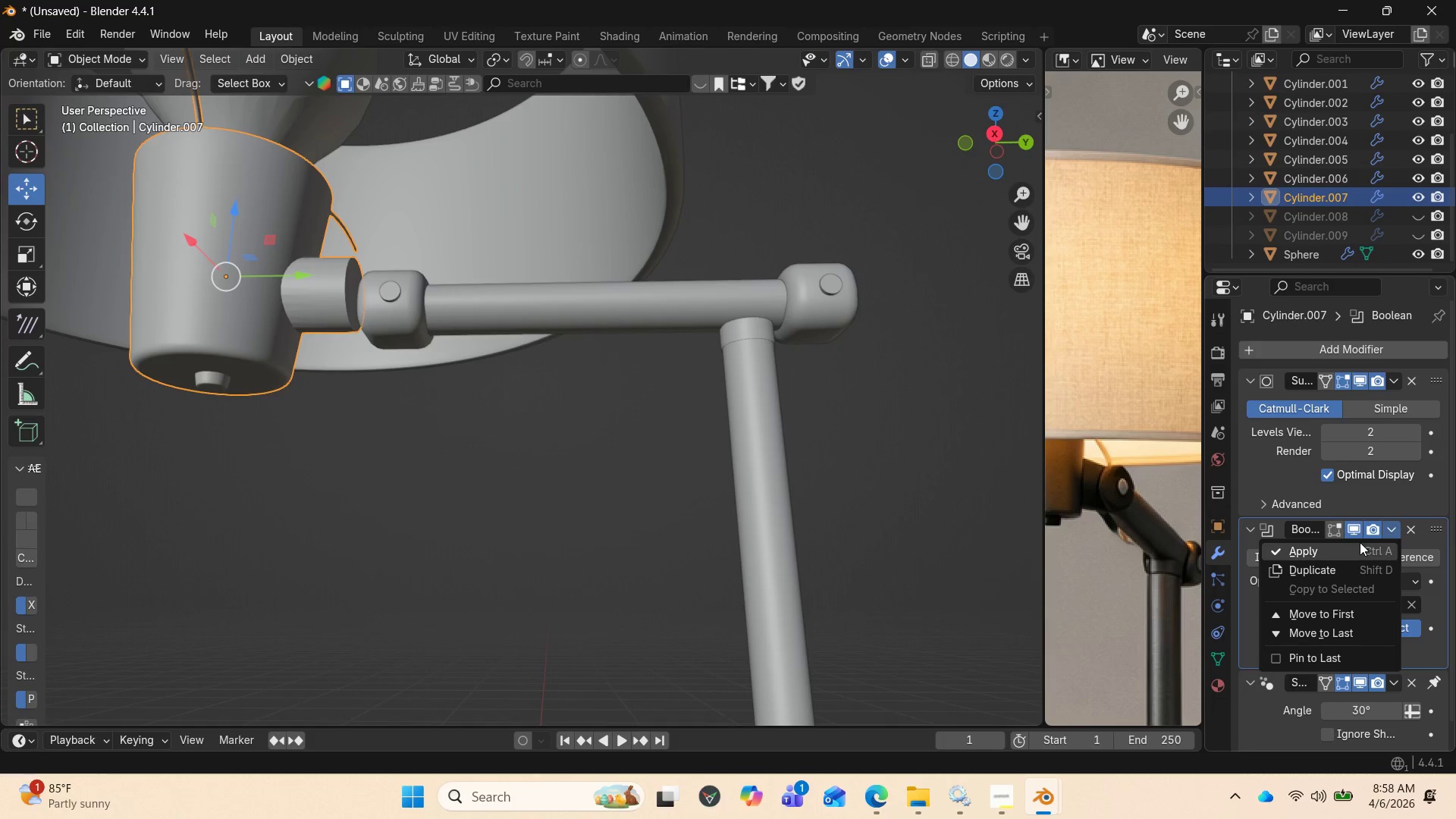 
left_click([1351, 547])
 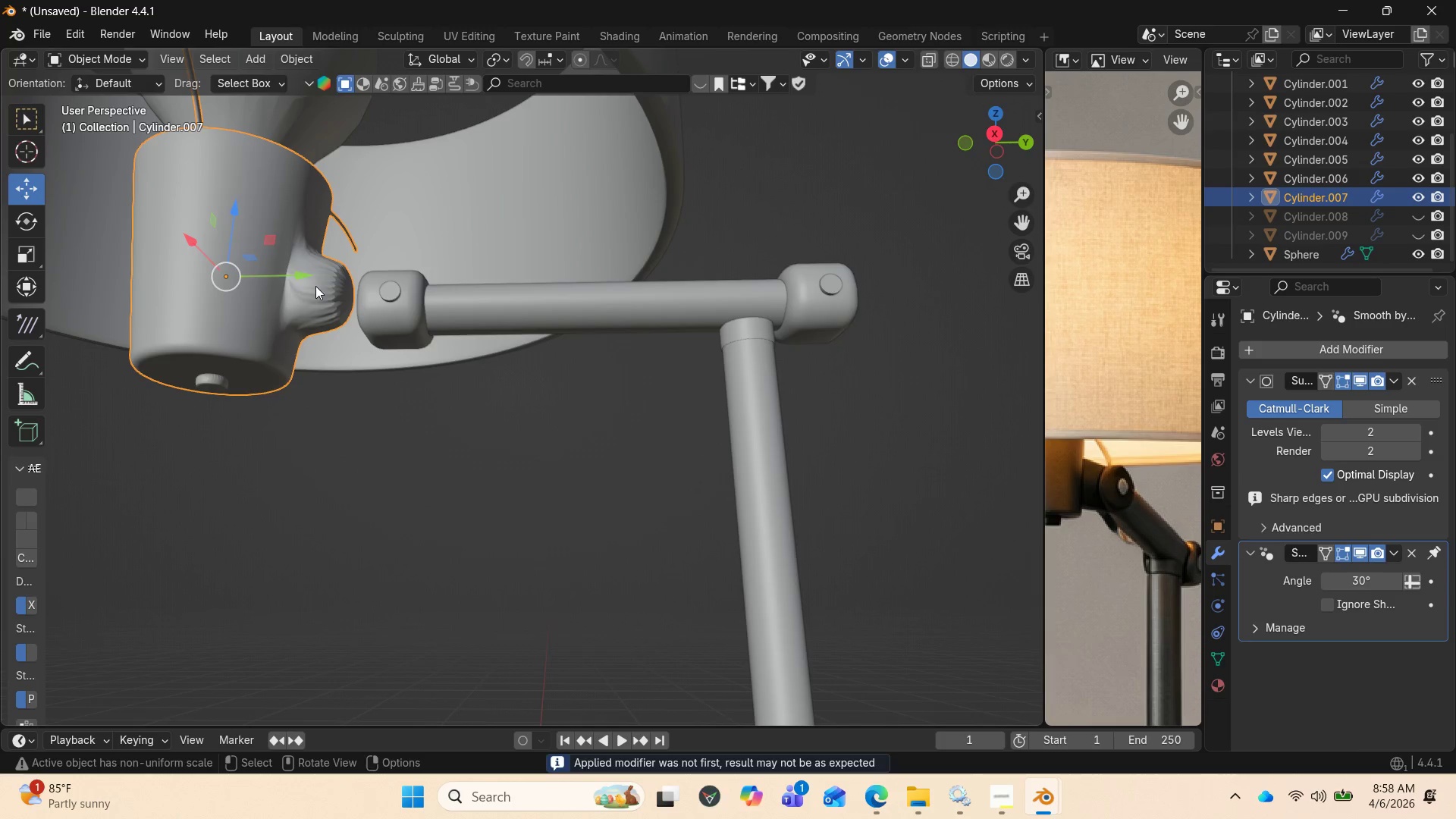 
key(Control+Z)
 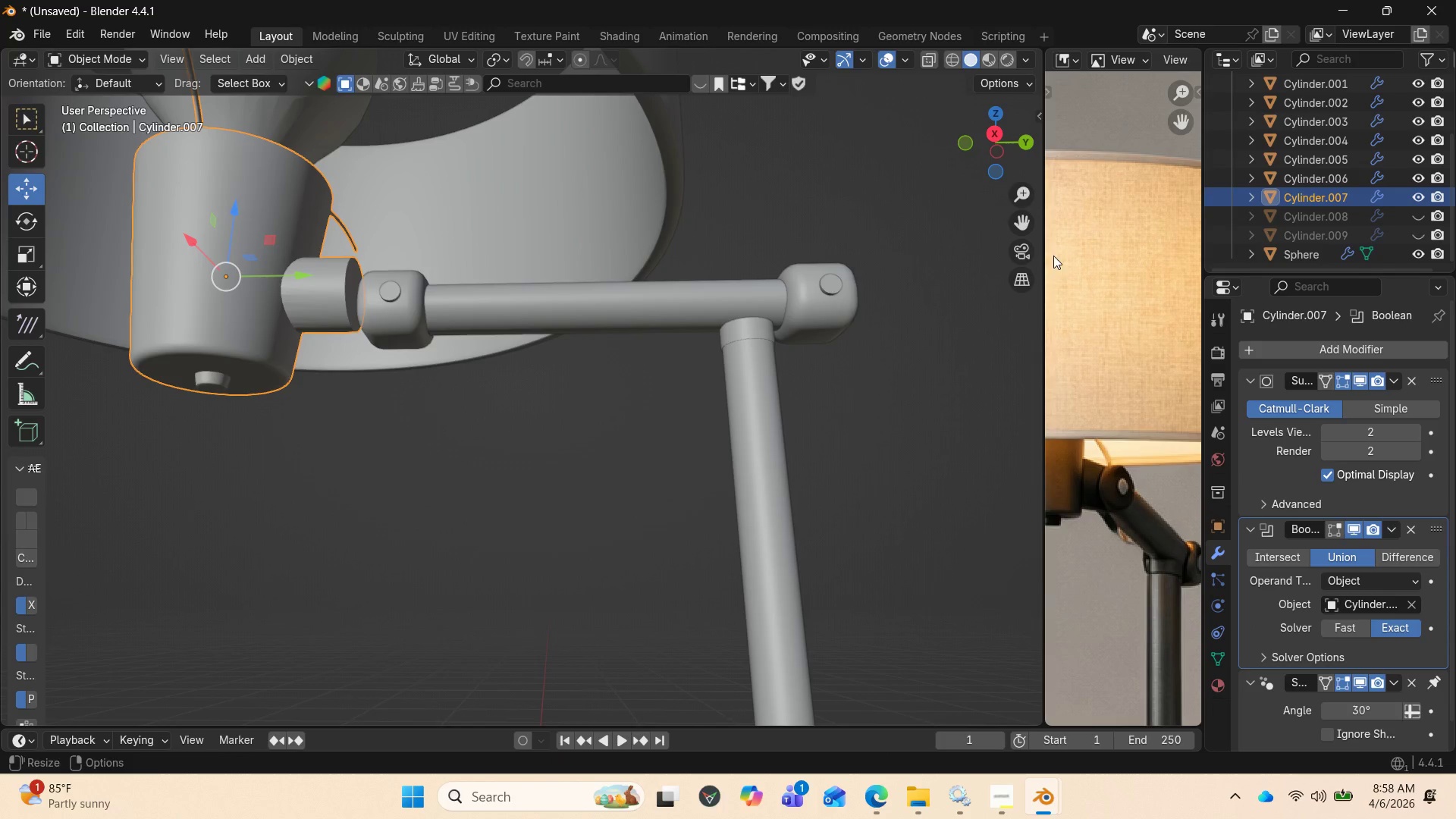 
key(Control+Z)
 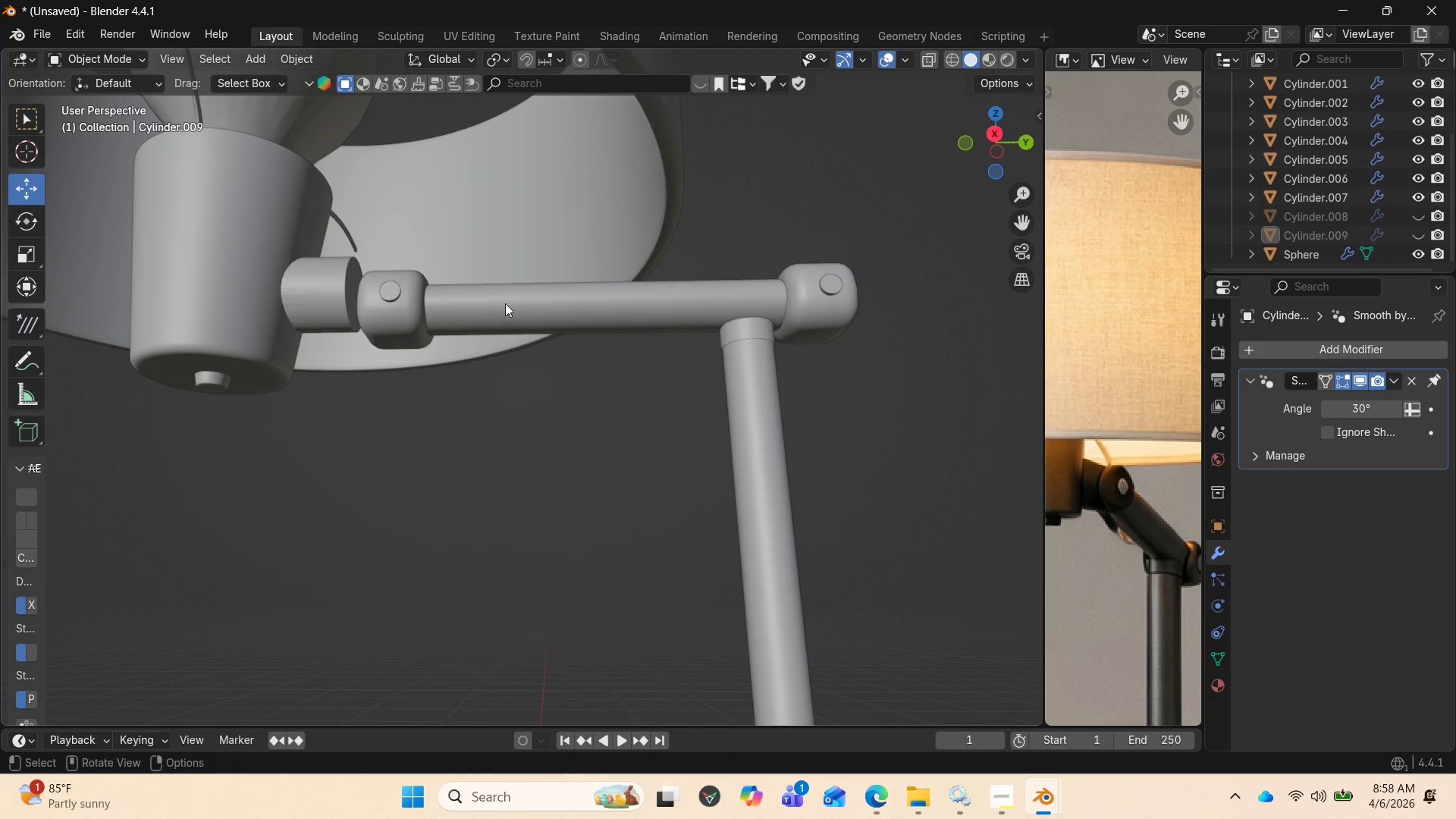 
key(Control+Z)
 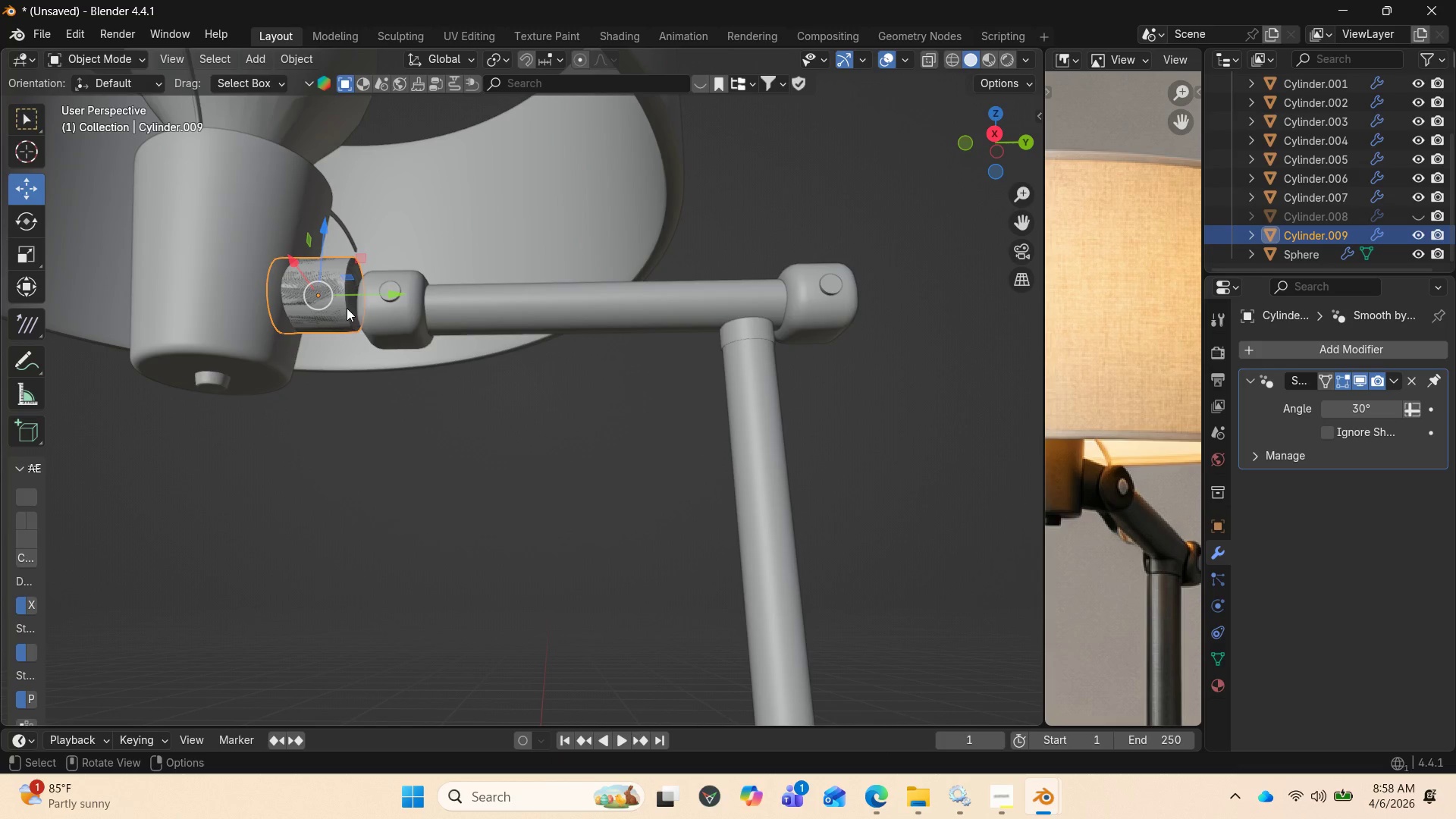 
hold_key(key=ControlLeft, duration=0.39)
 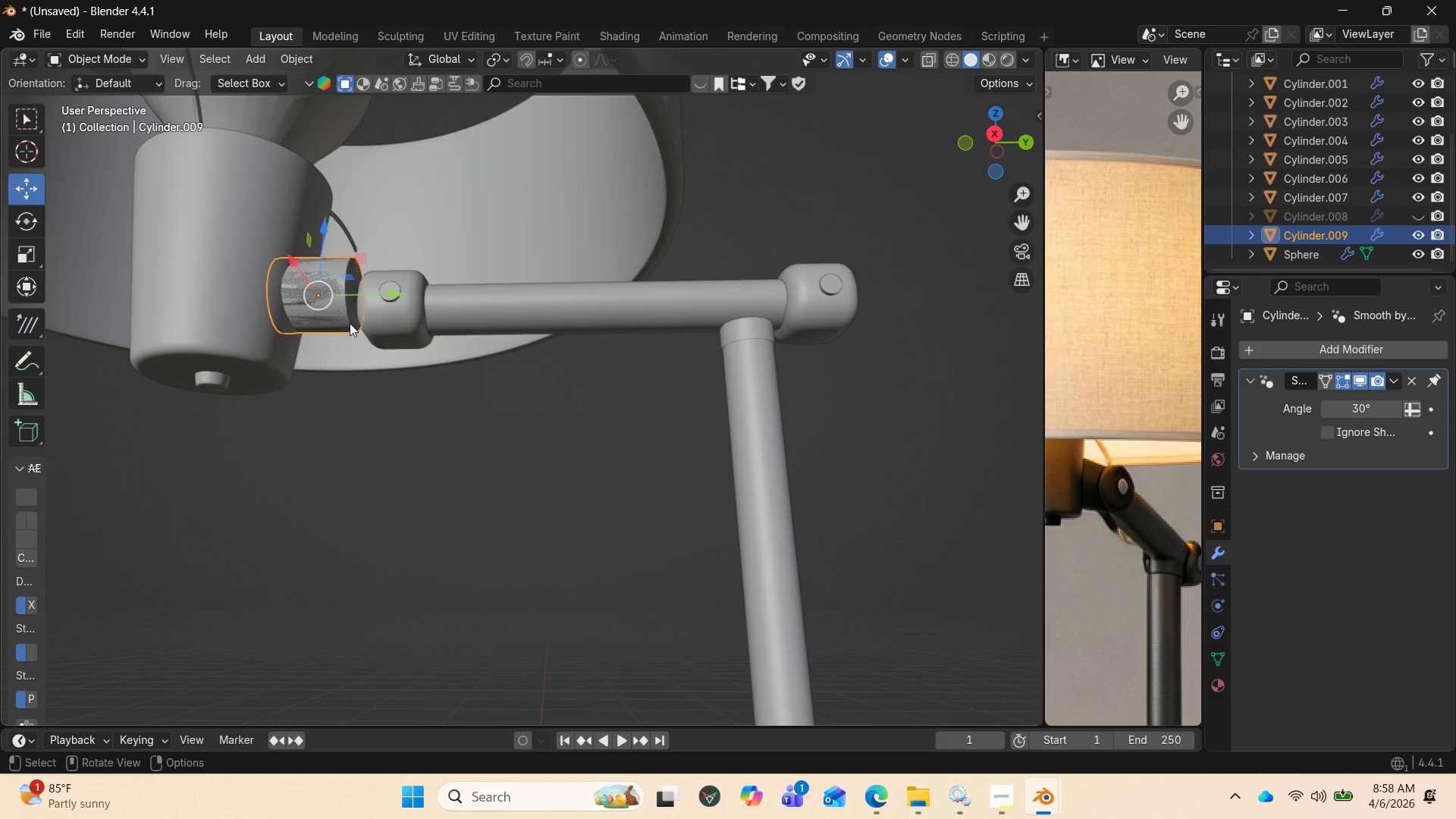 
key(Control+Z)
 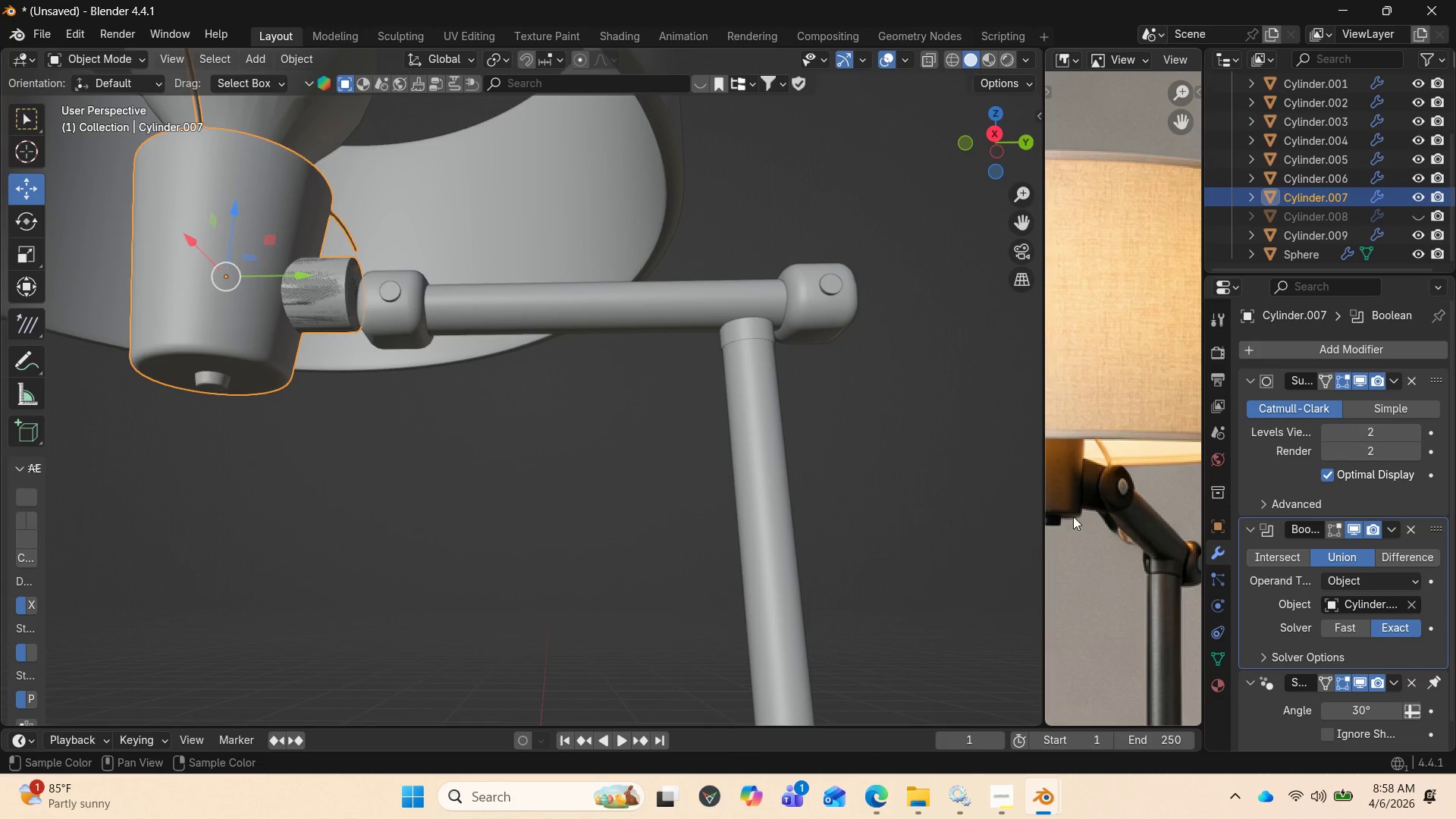 
key(Control+Z)
 